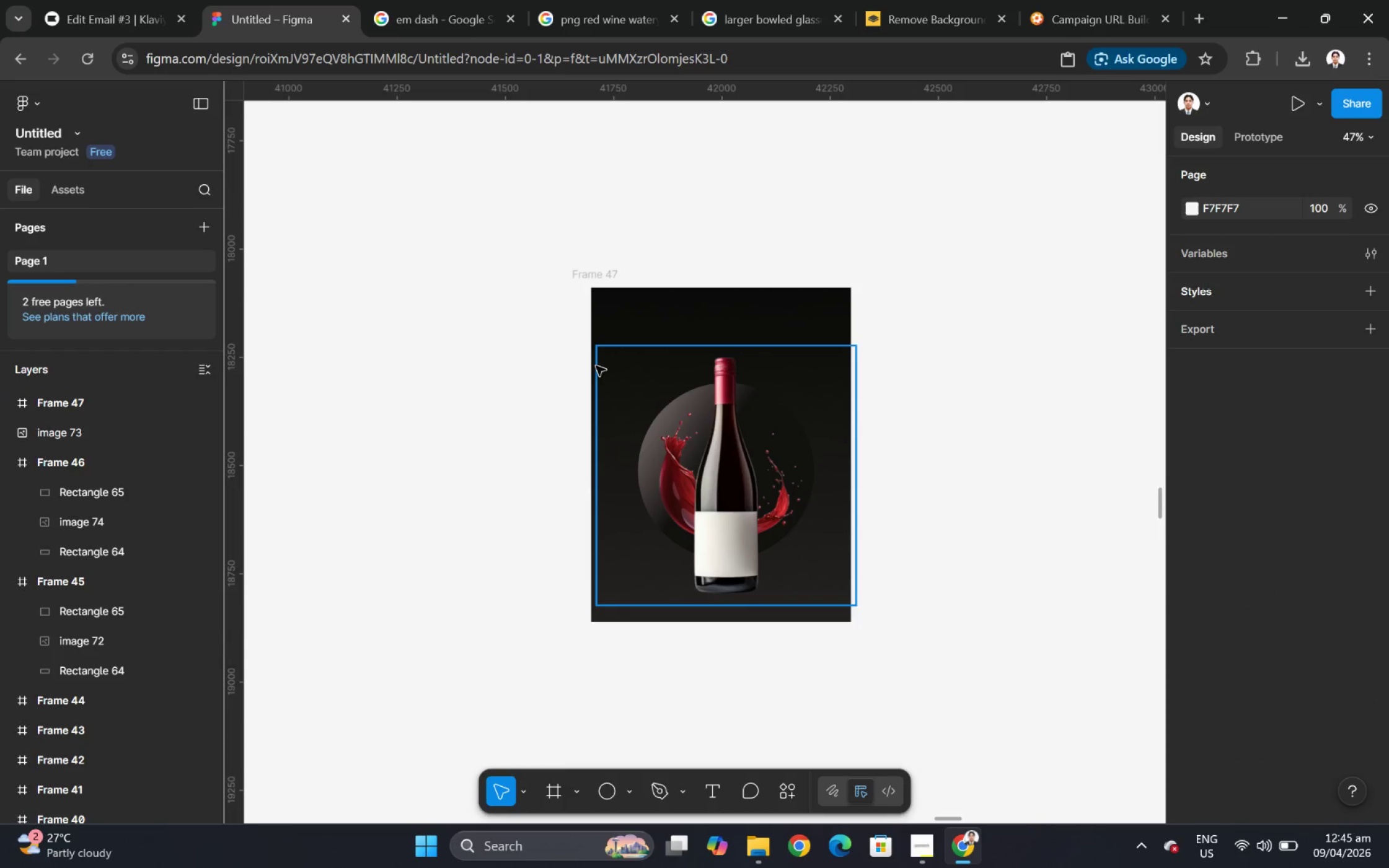 
left_click([602, 366])
 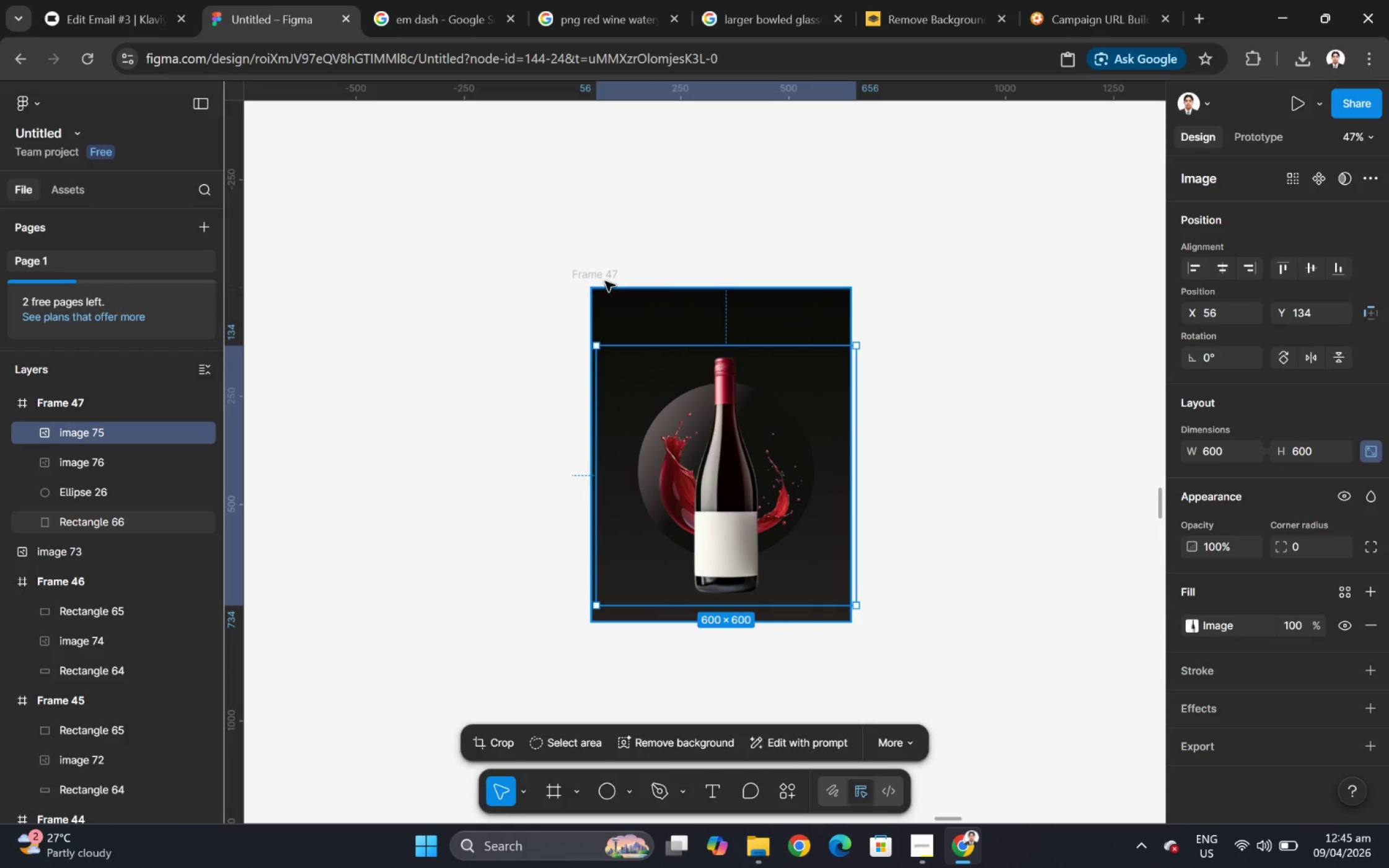 
left_click([605, 274])
 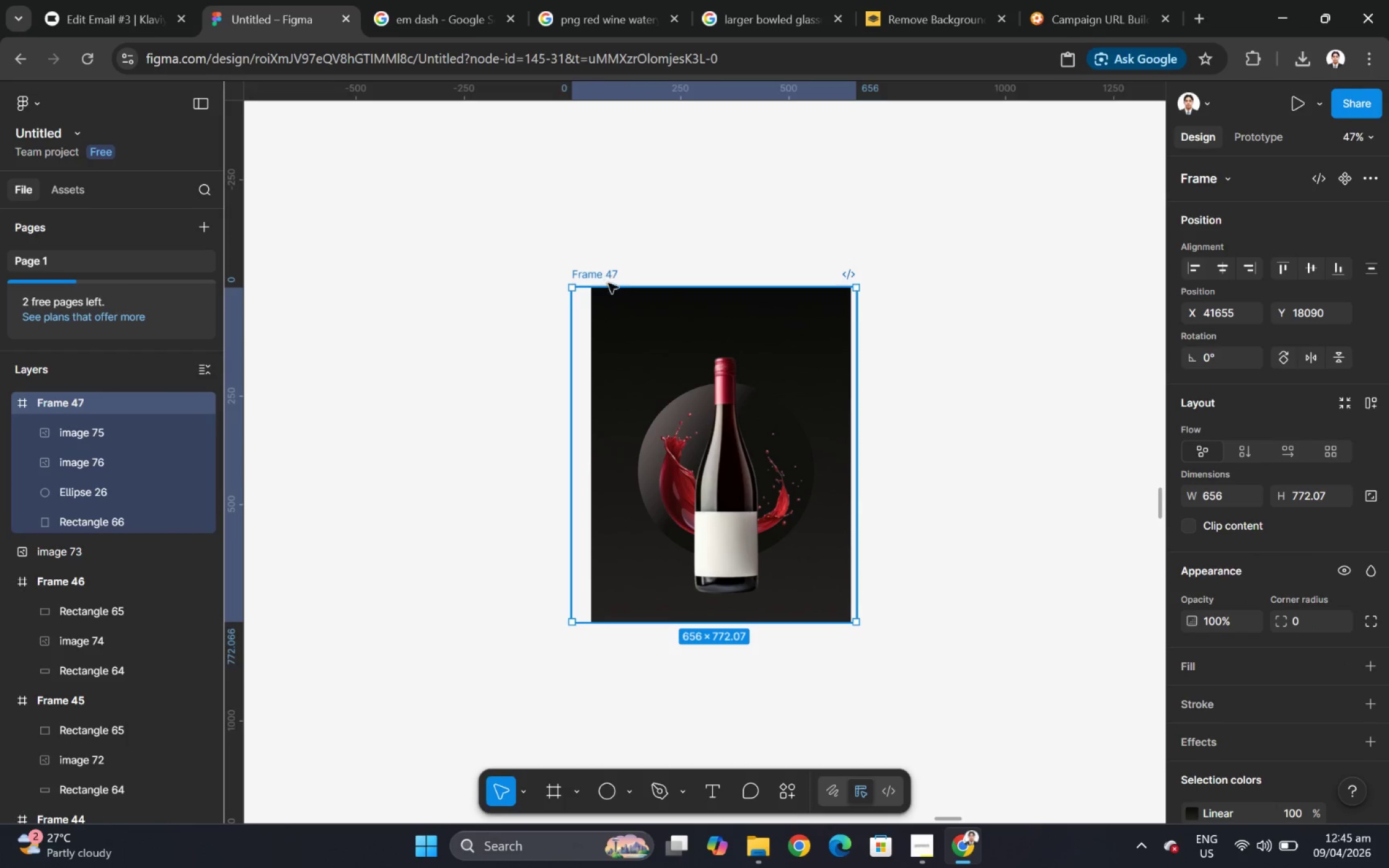 
left_click([930, 323])
 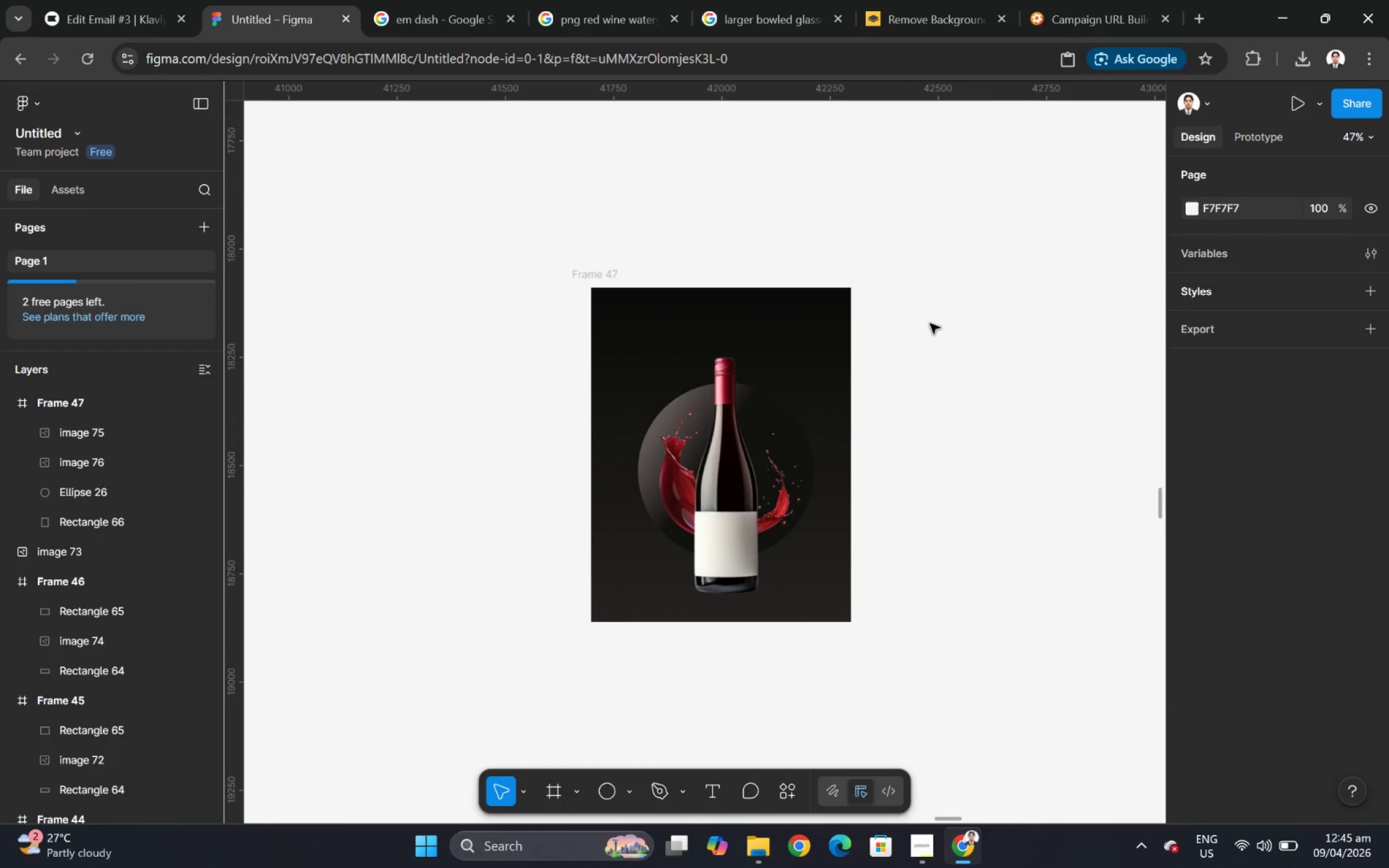 
key(Control+Z)
 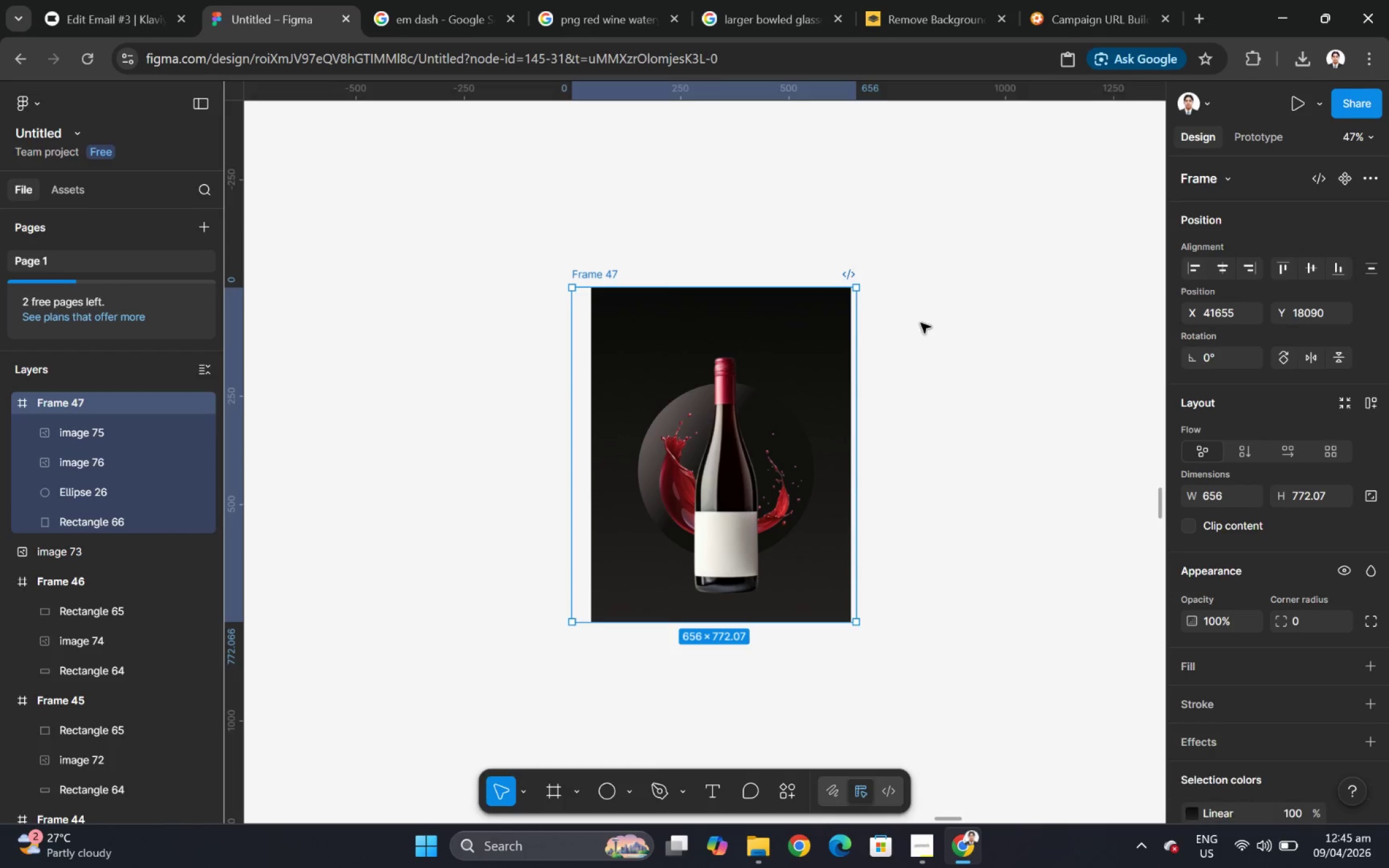 
key(Control+Z)
 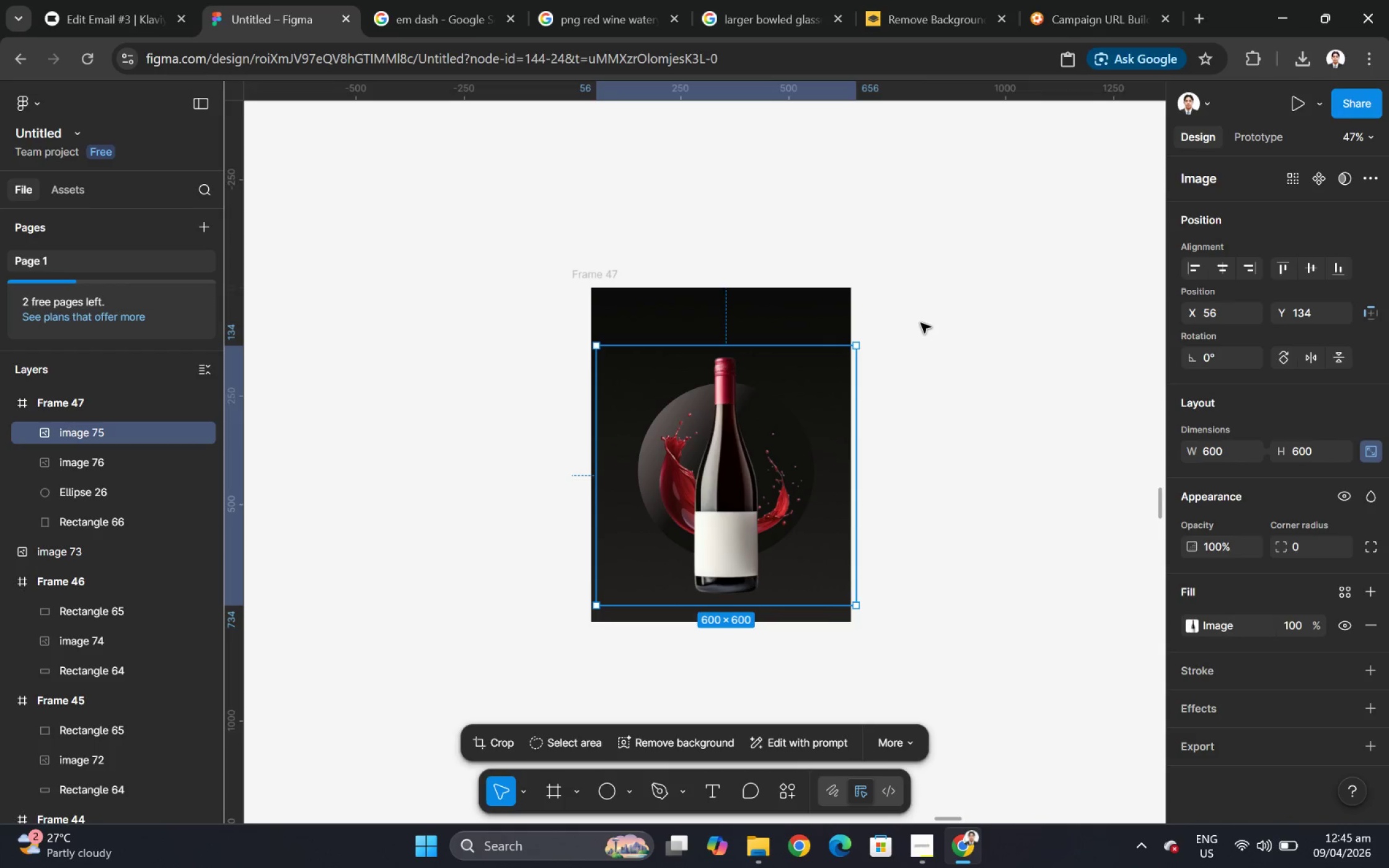 
key(Control+Z)
 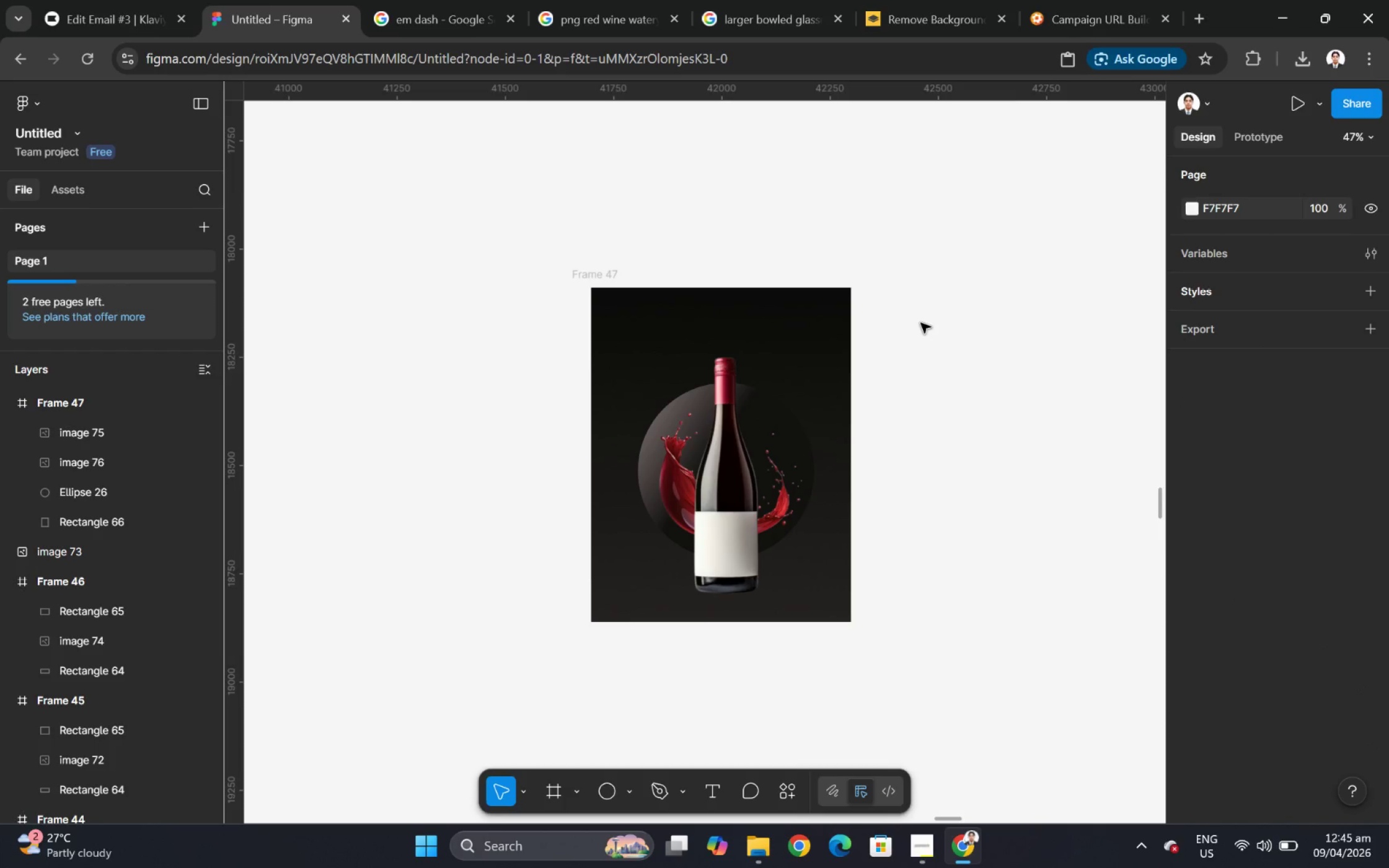 
key(Control+Z)
 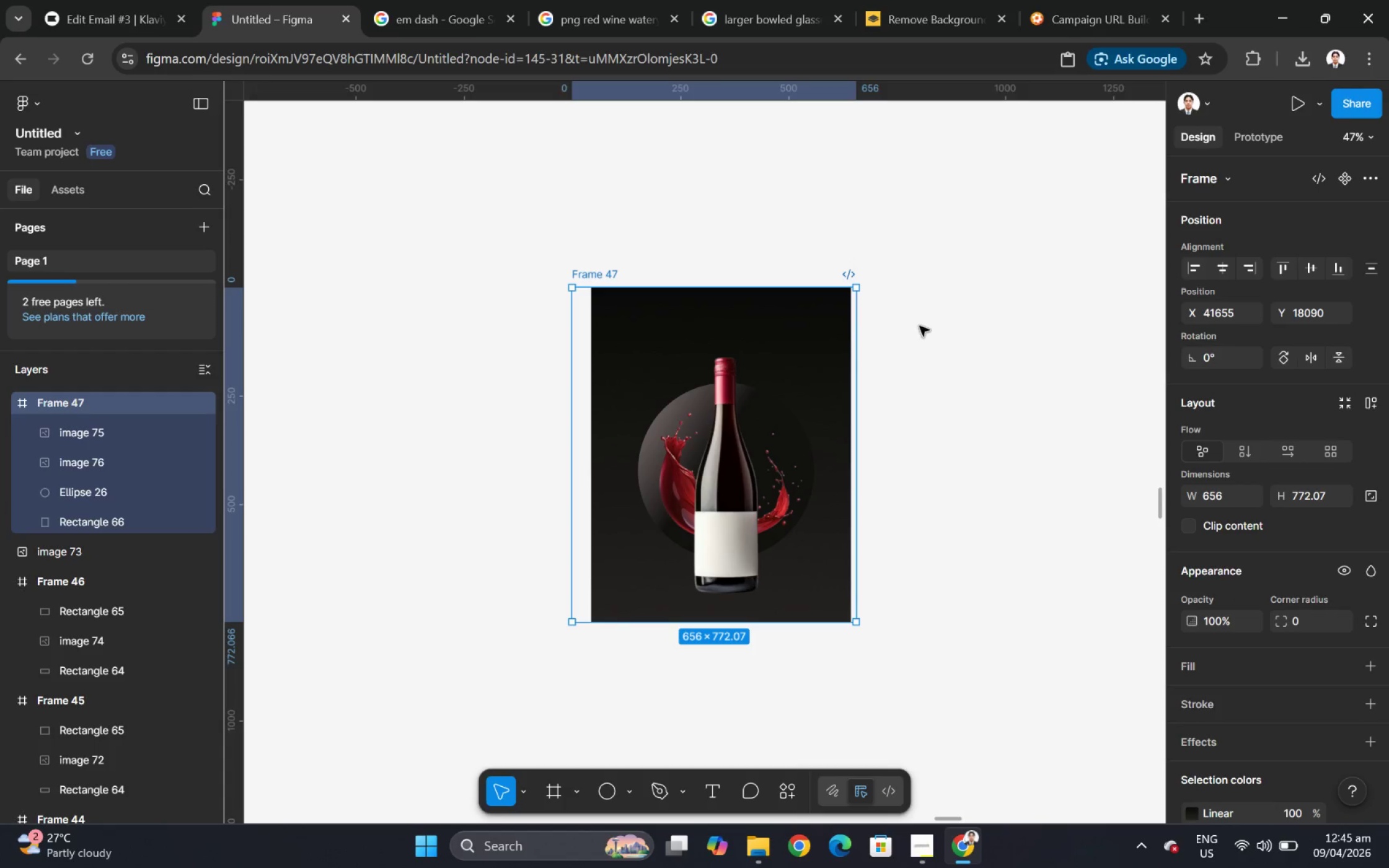 
key(Control+Z)
 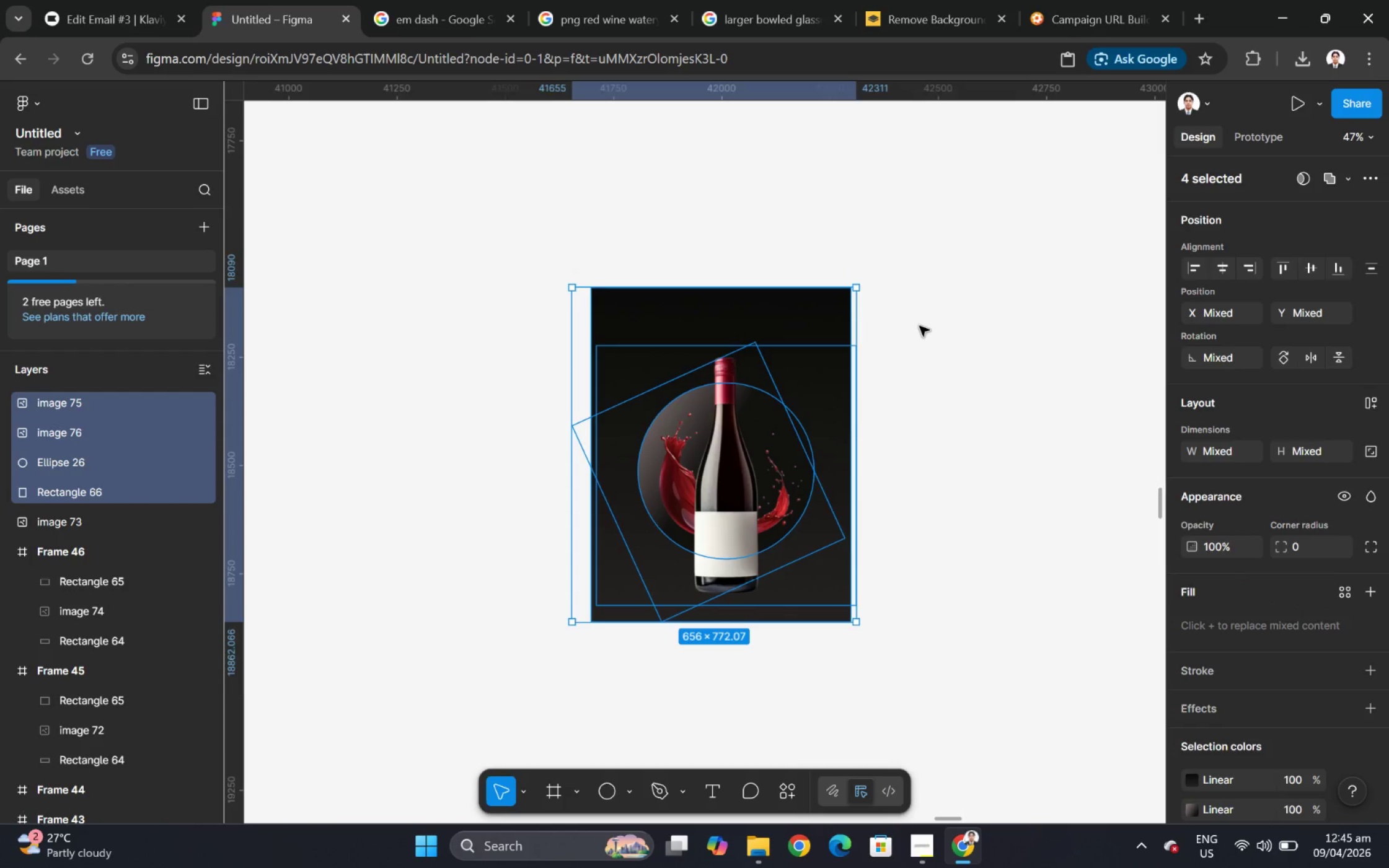 
key(Control+Z)
 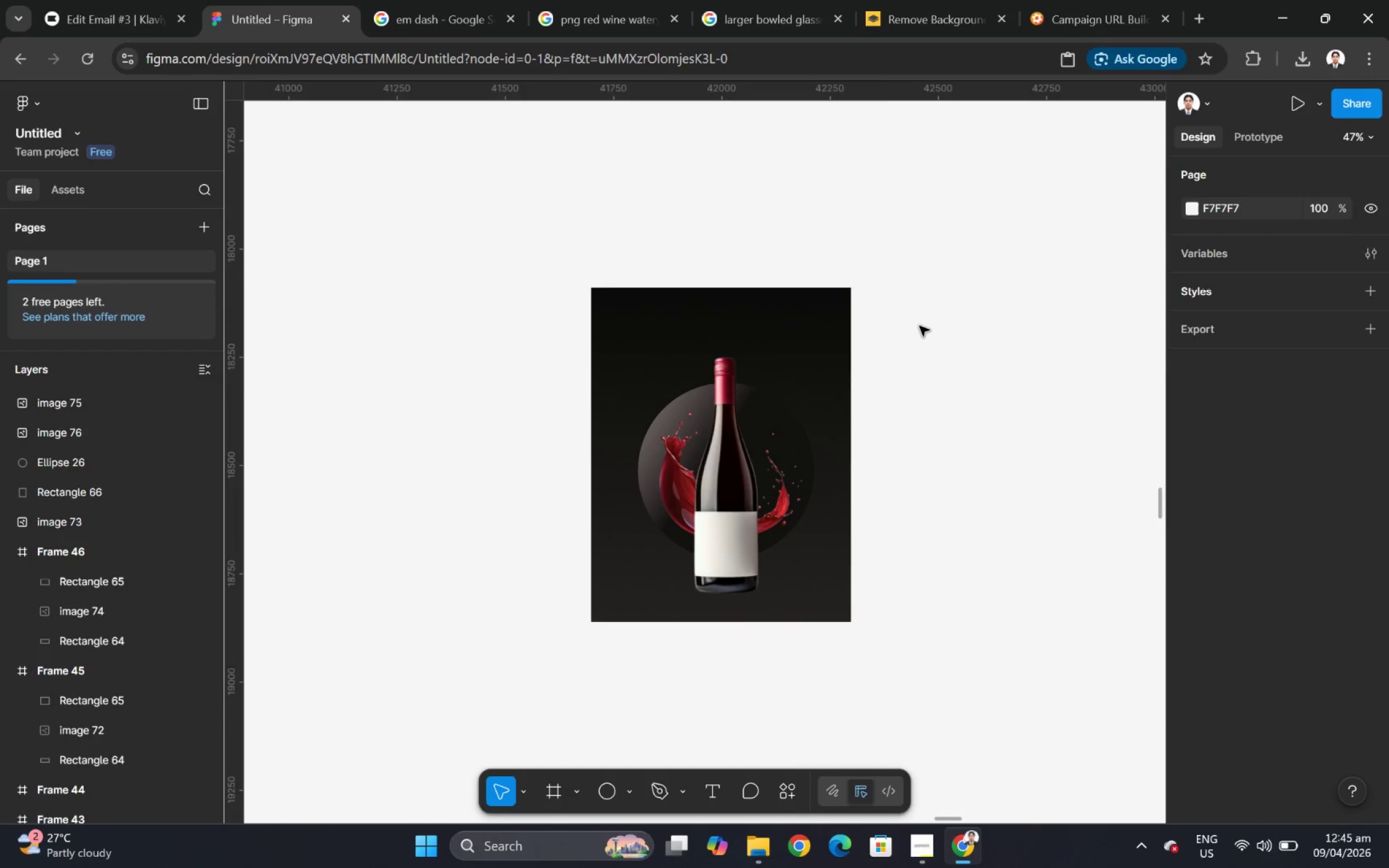 
key(Control+Z)
 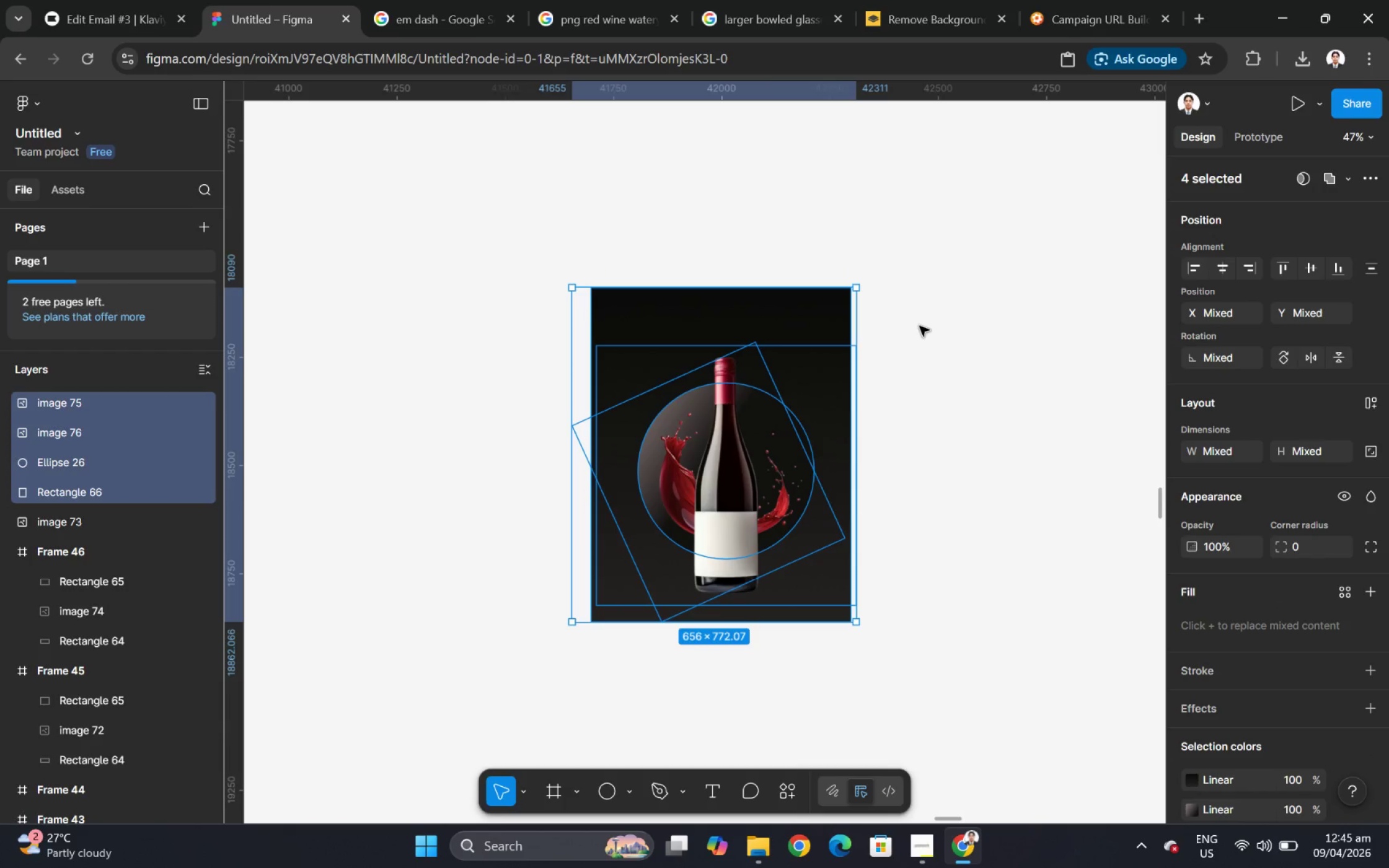 
key(Control+Y)
 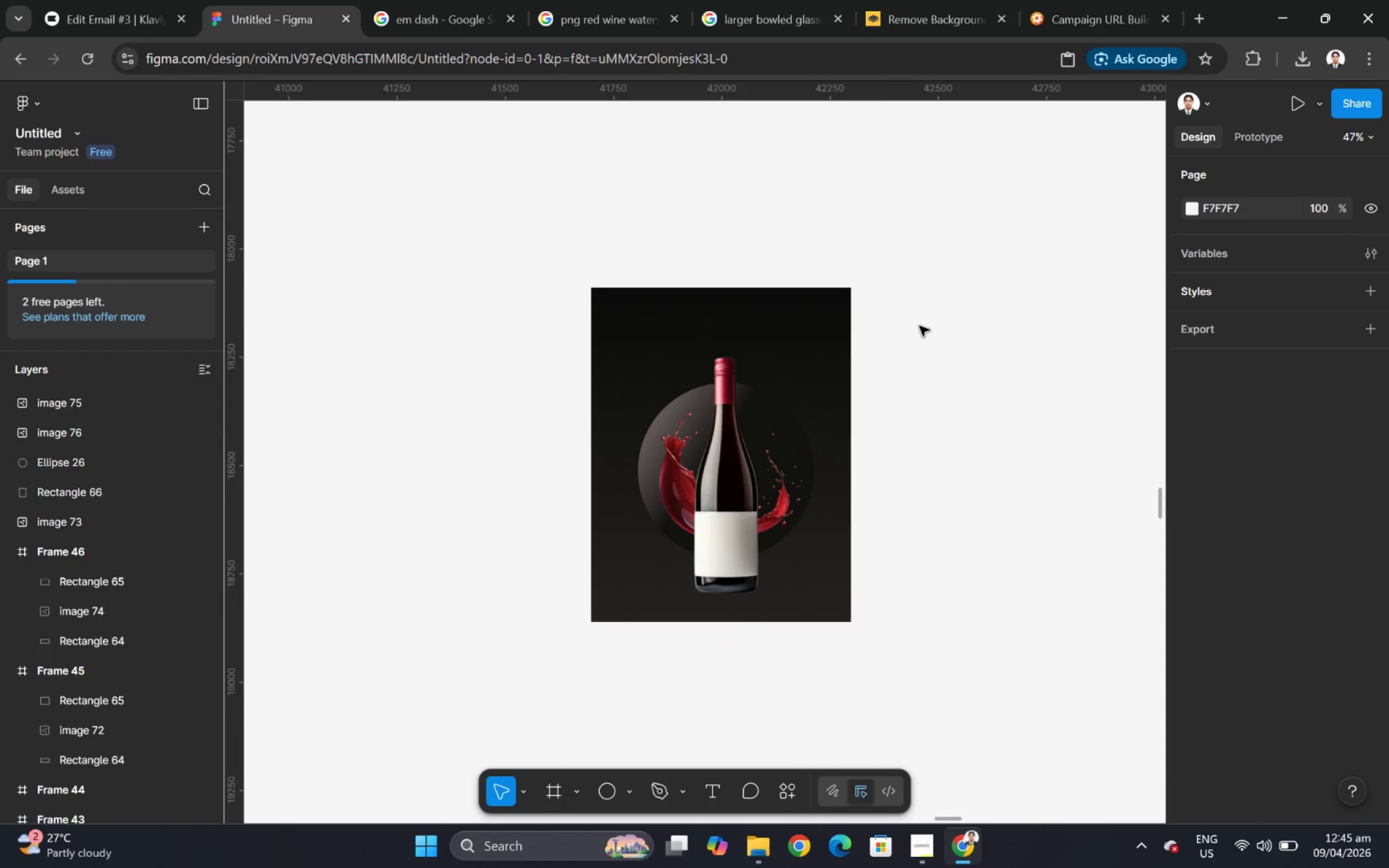 
key(Control+Y)
 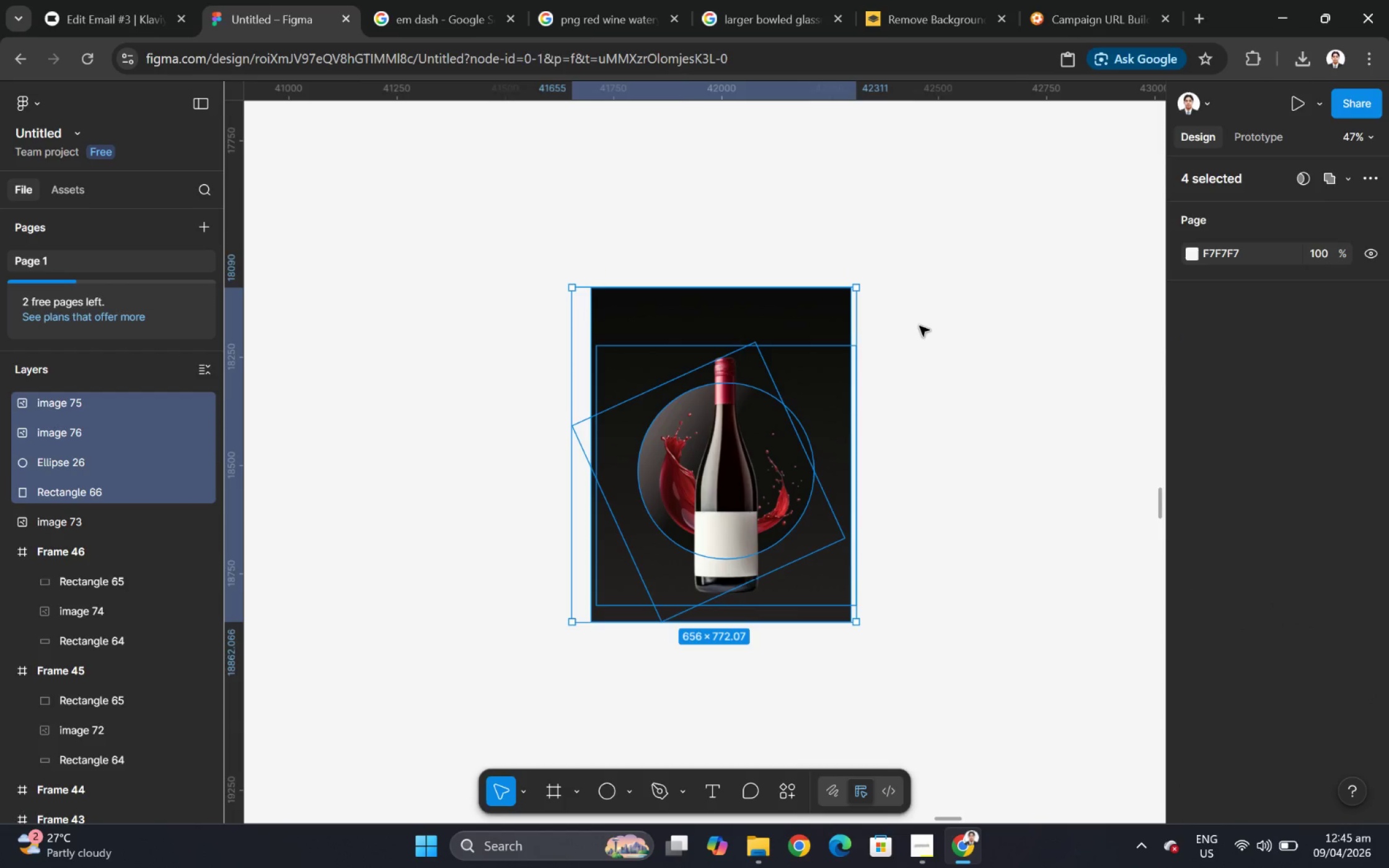 
key(Control+Y)
 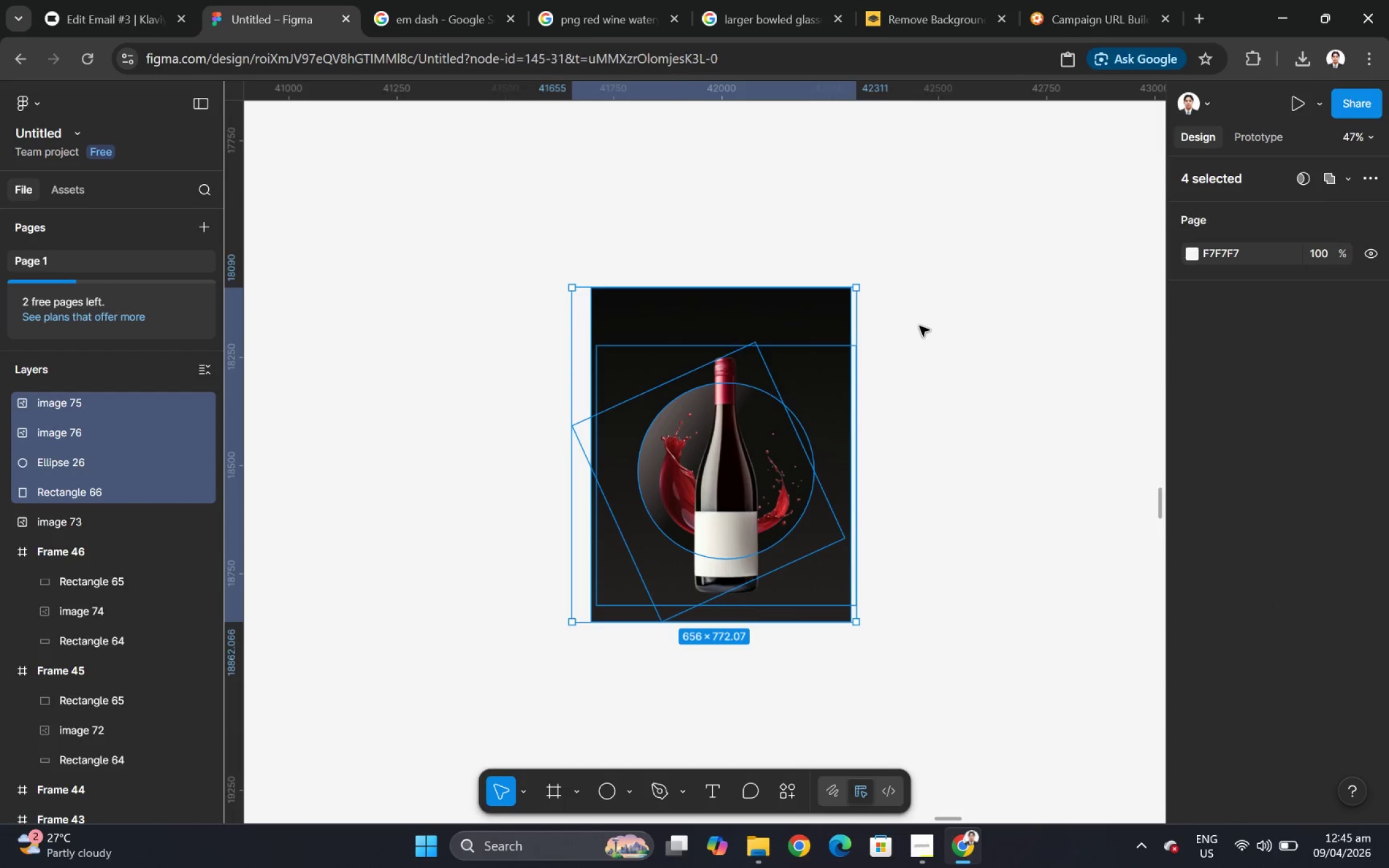 
key(Control+Y)
 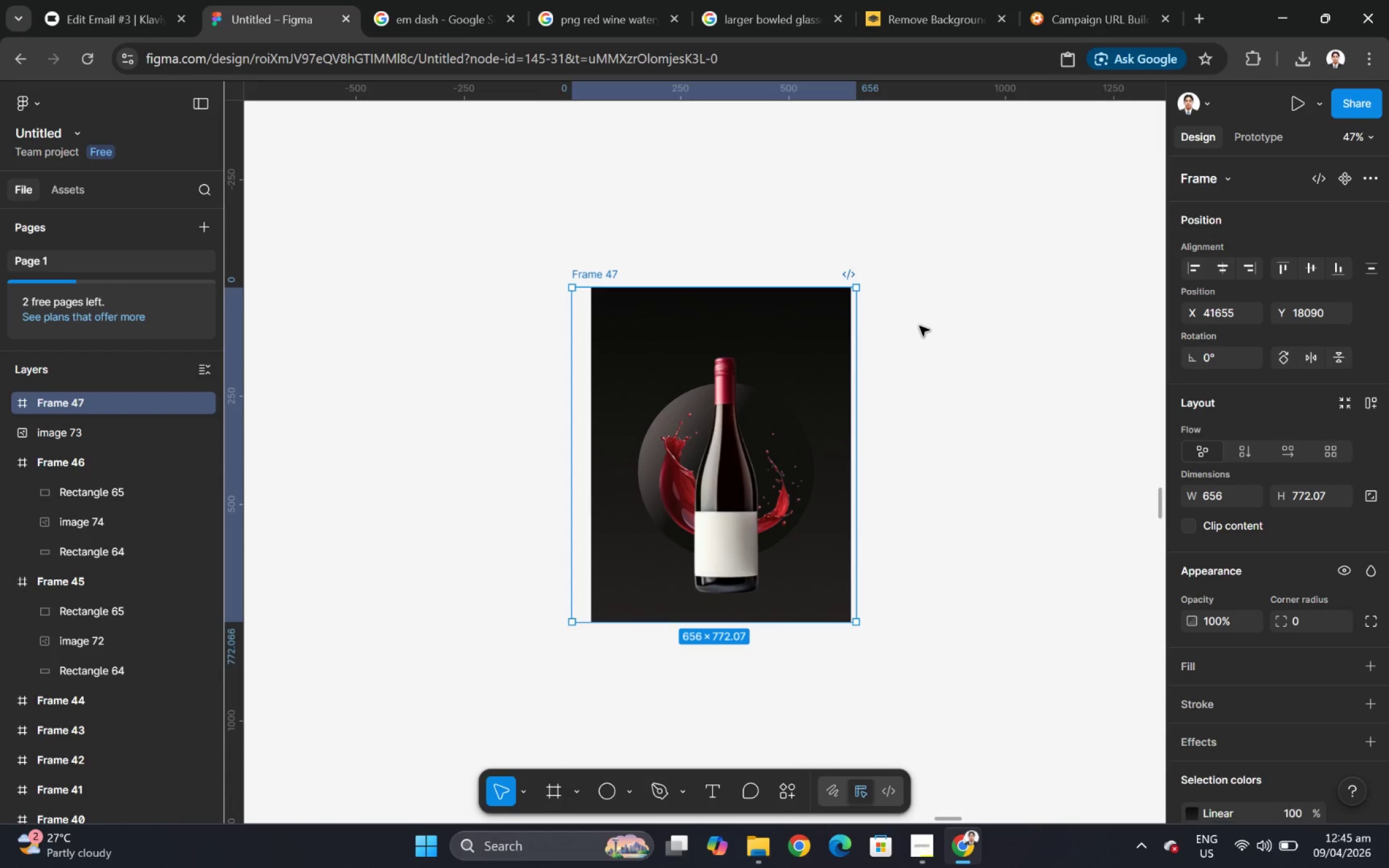 
key(Control+Y)
 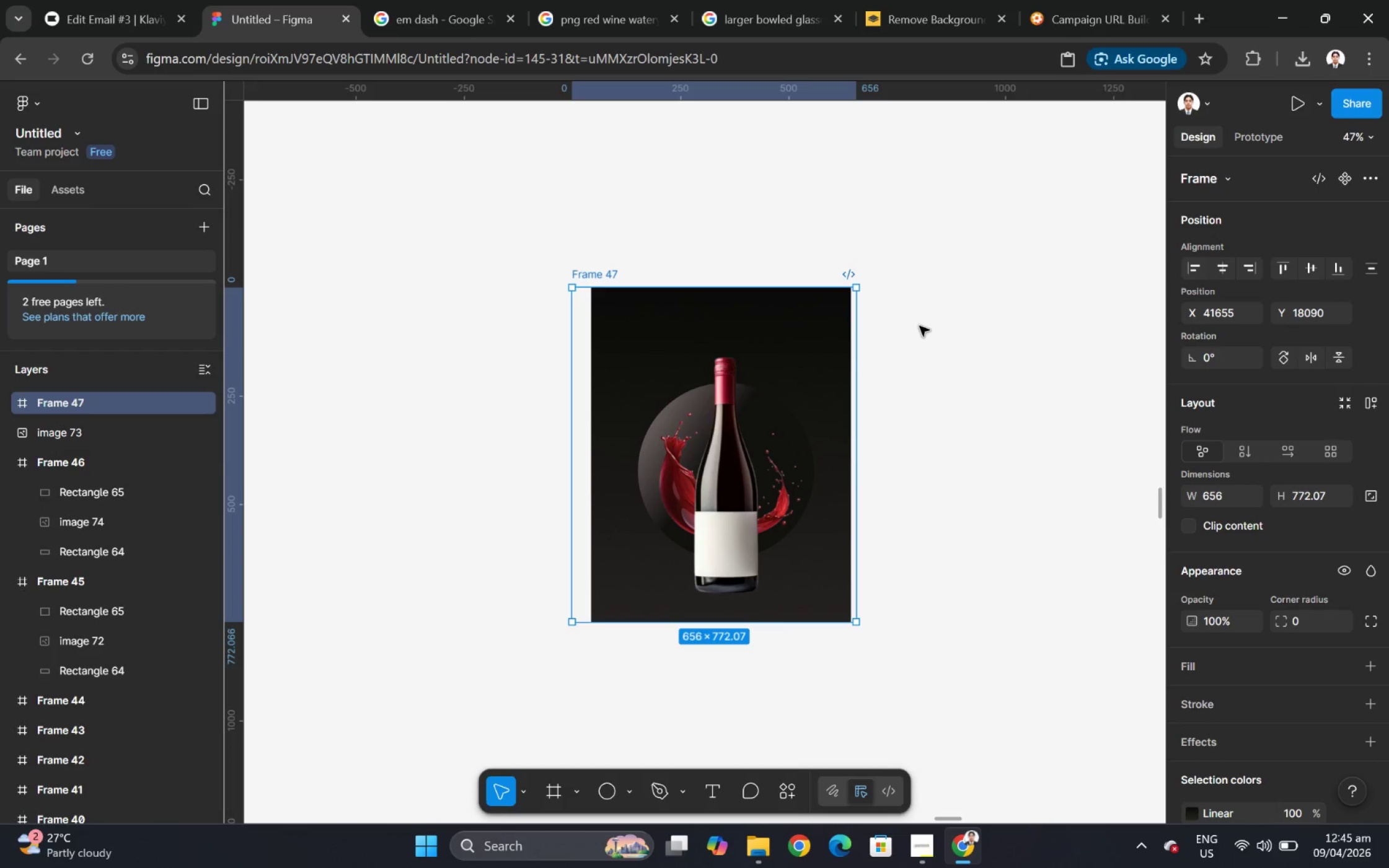 
key(Control+Y)
 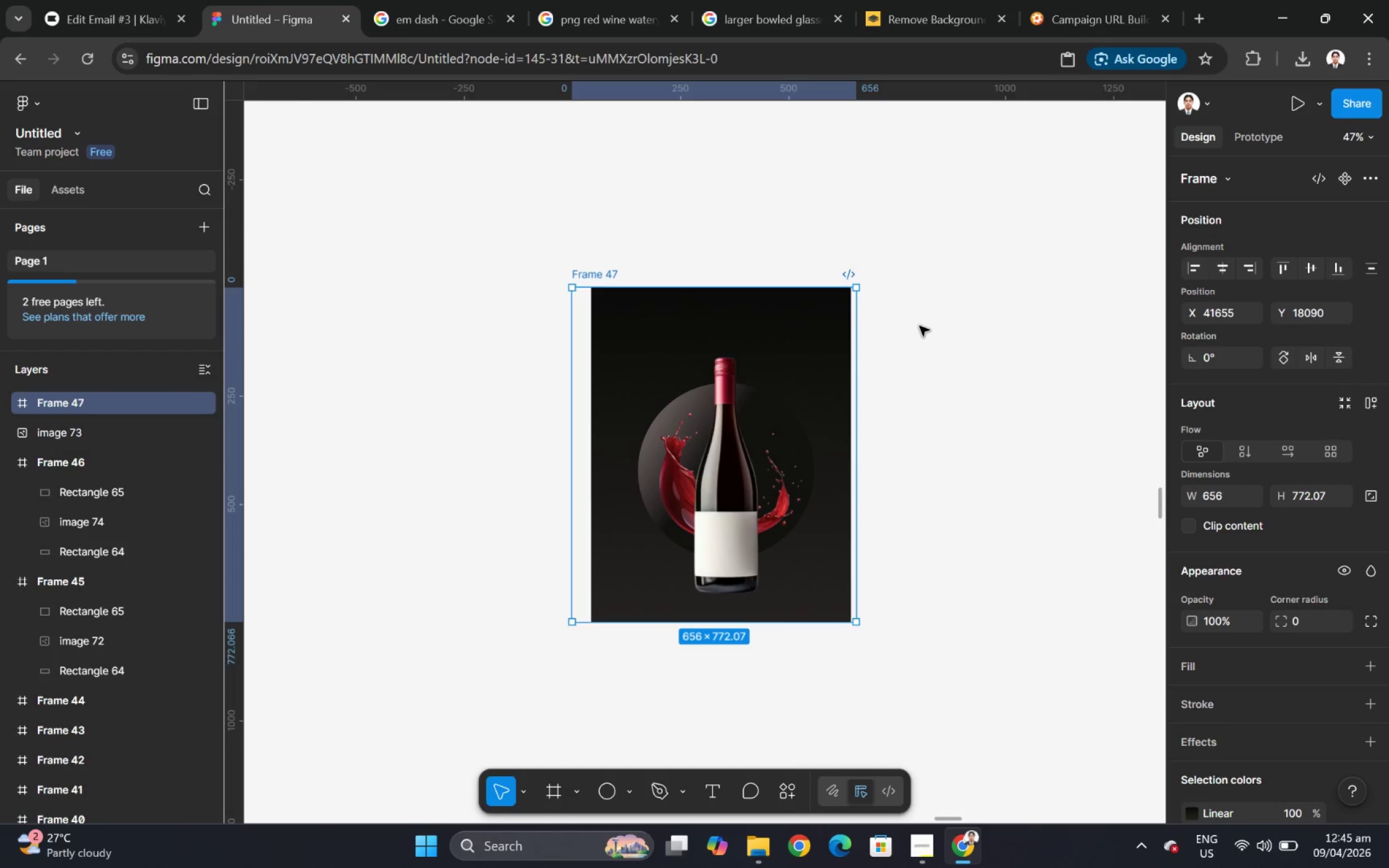 
key(Control+Y)
 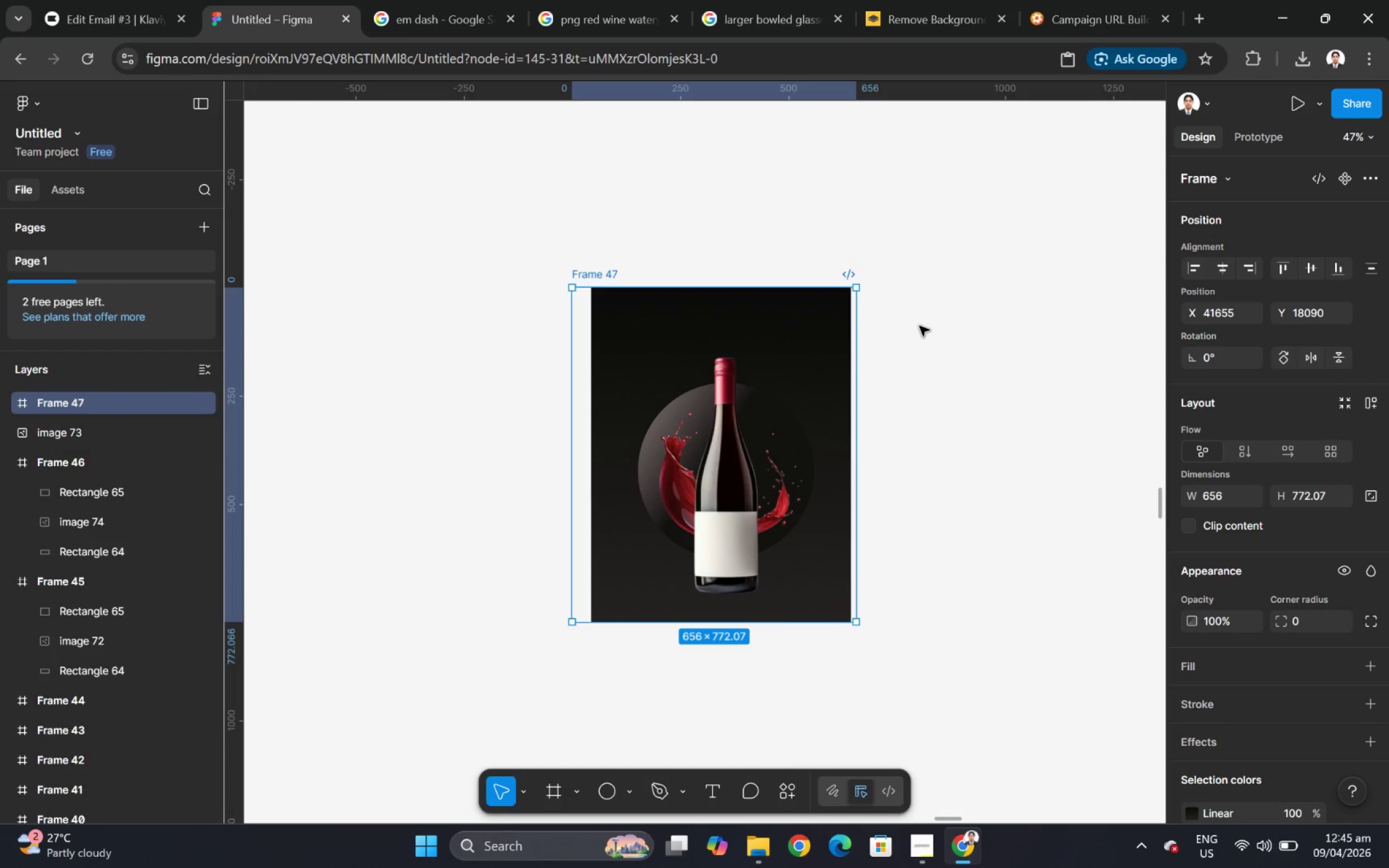 
key(Control+Y)
 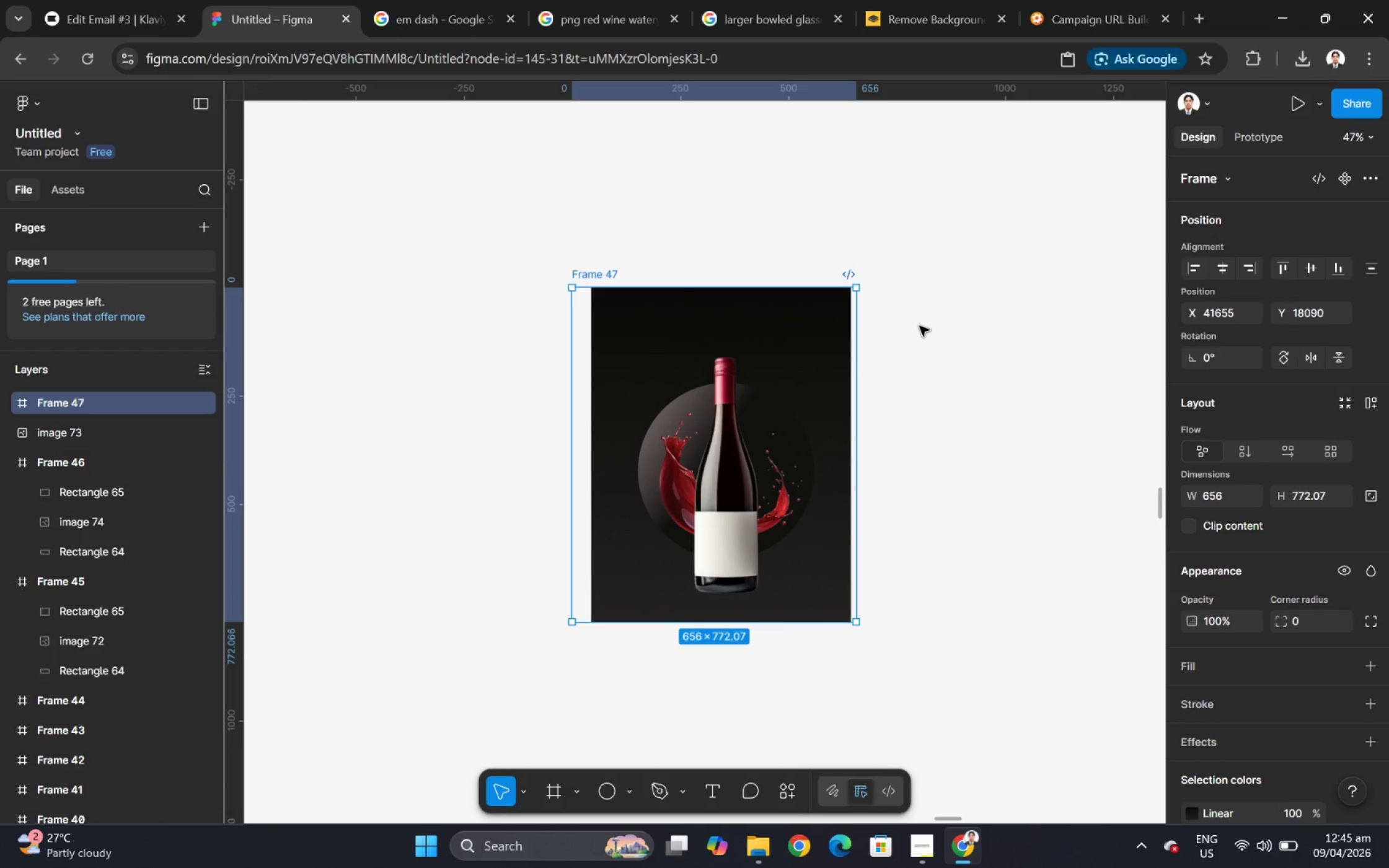 
key(Control+Y)
 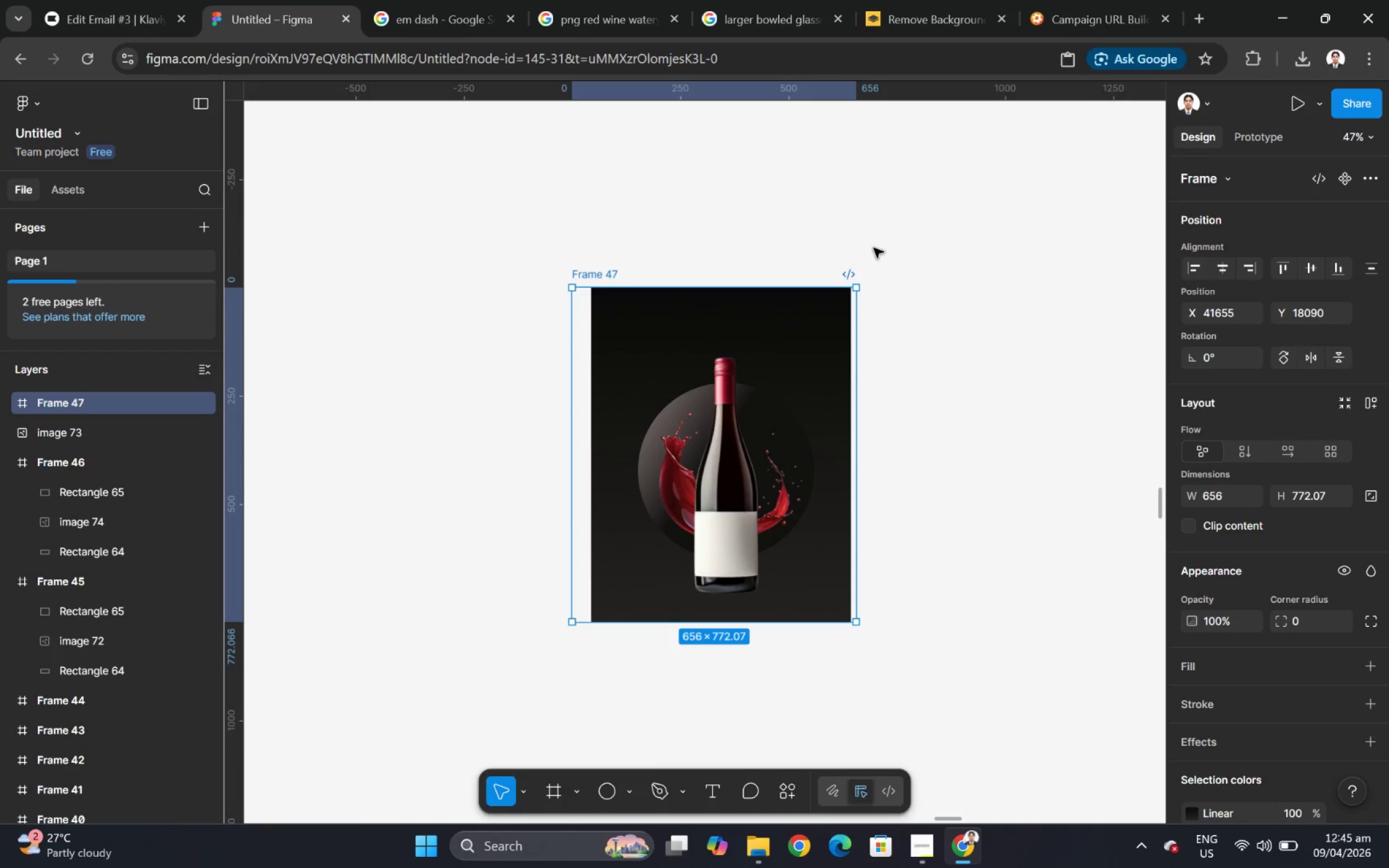 
hold_key(key=ControlLeft, duration=0.38)
 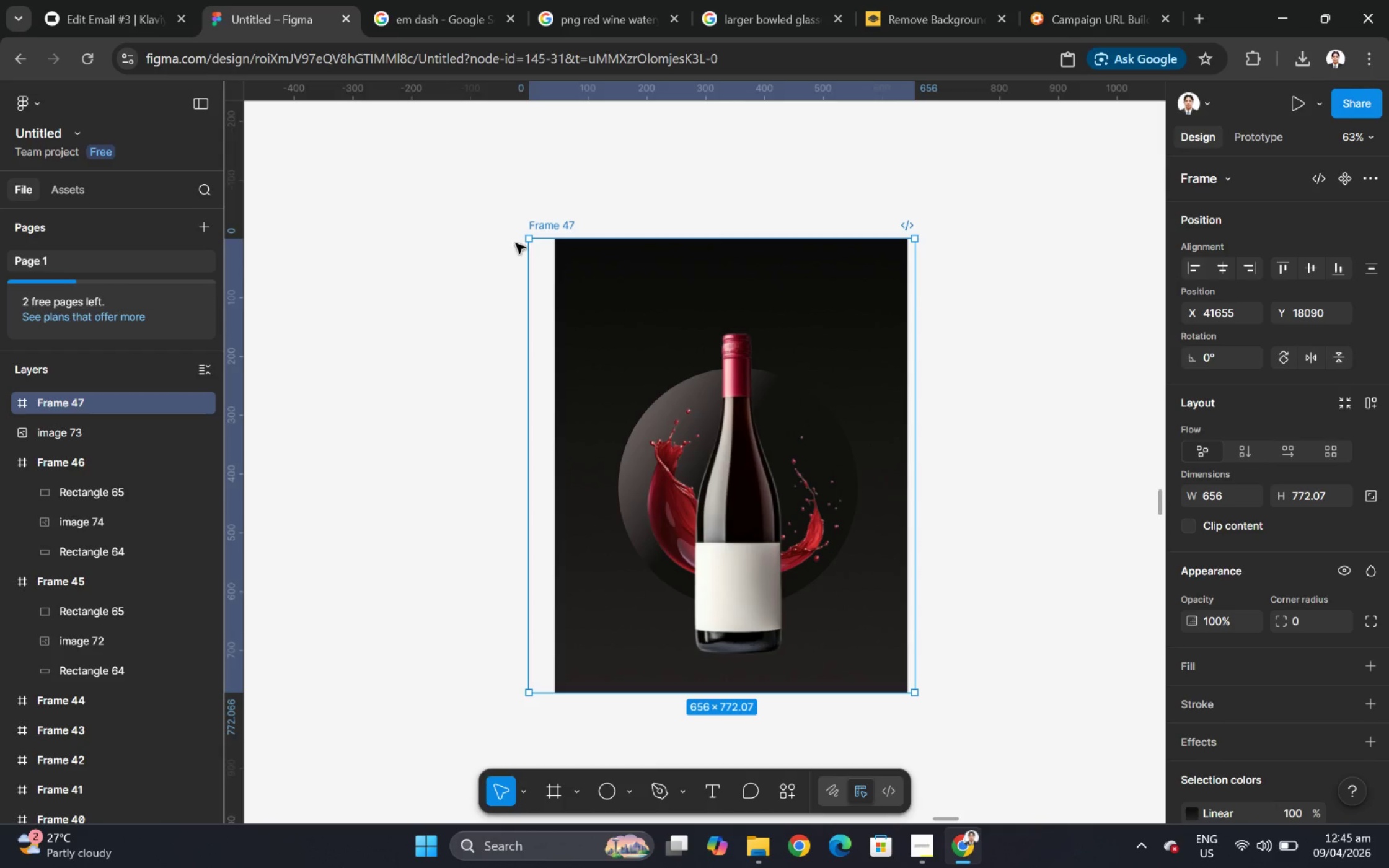 
double_click([709, 315])
 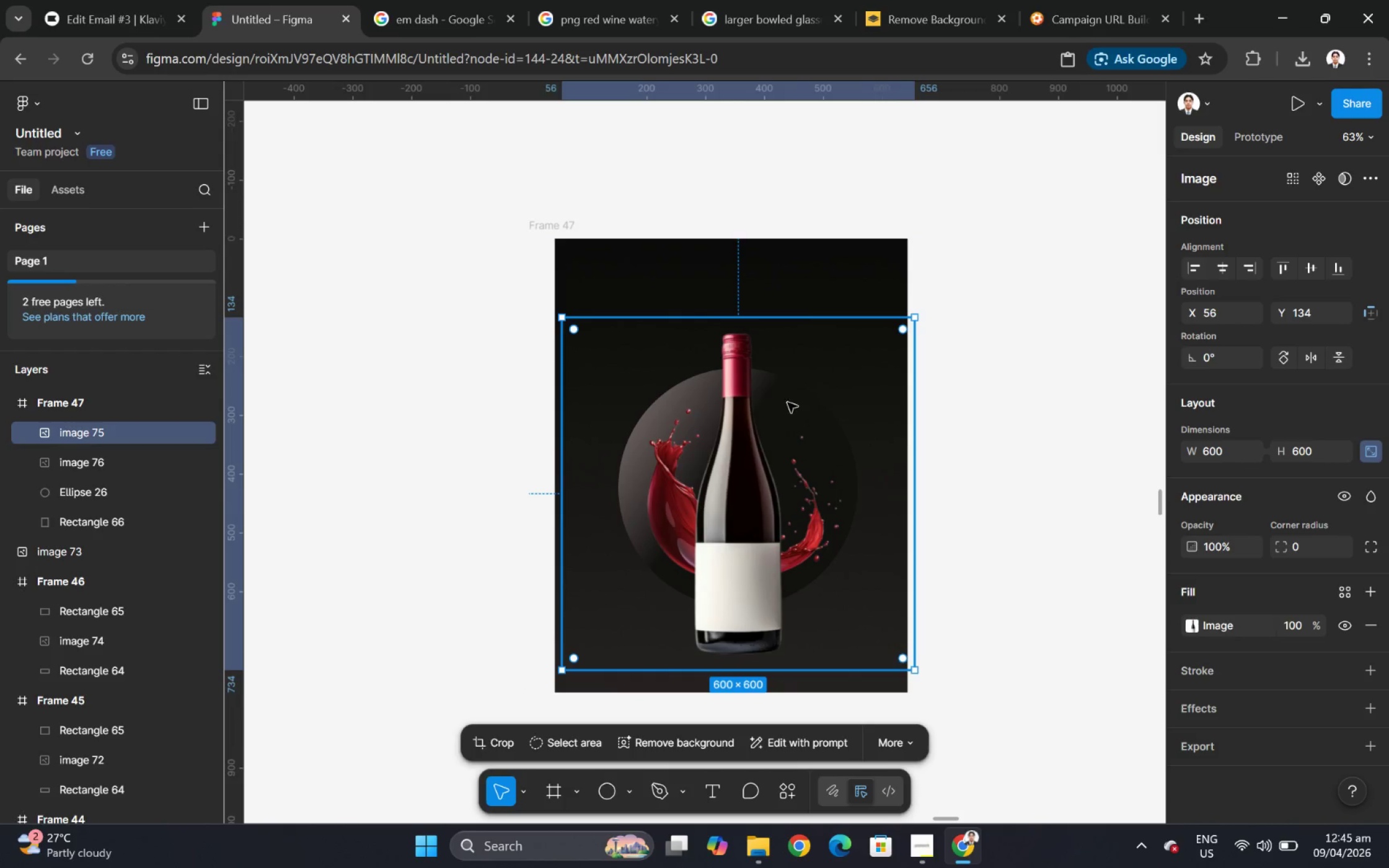 
scroll: coordinate [690, 424], scroll_direction: up, amount: 3.0
 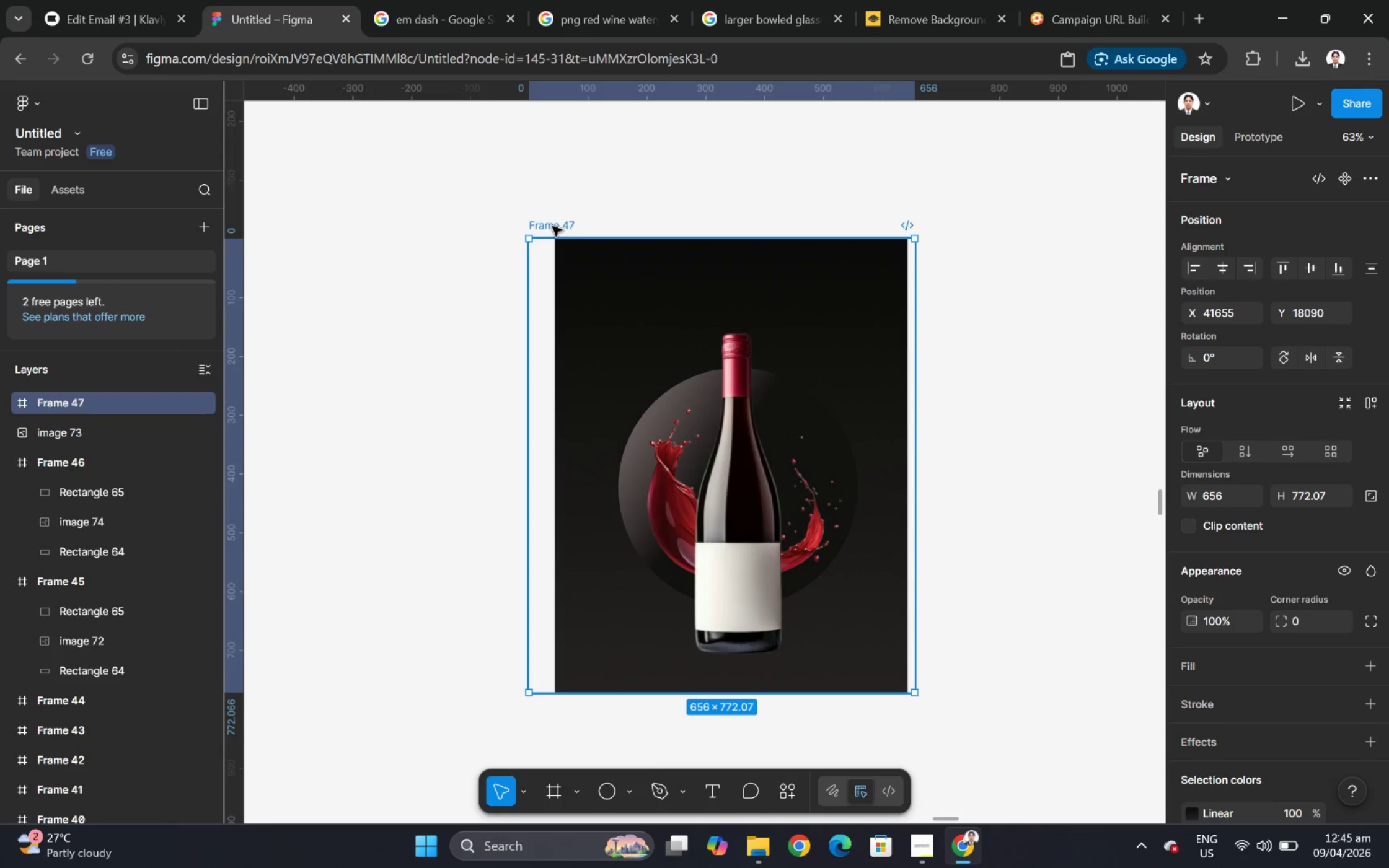 
left_click_drag(start_coordinate=[796, 258], to_coordinate=[567, 224])
 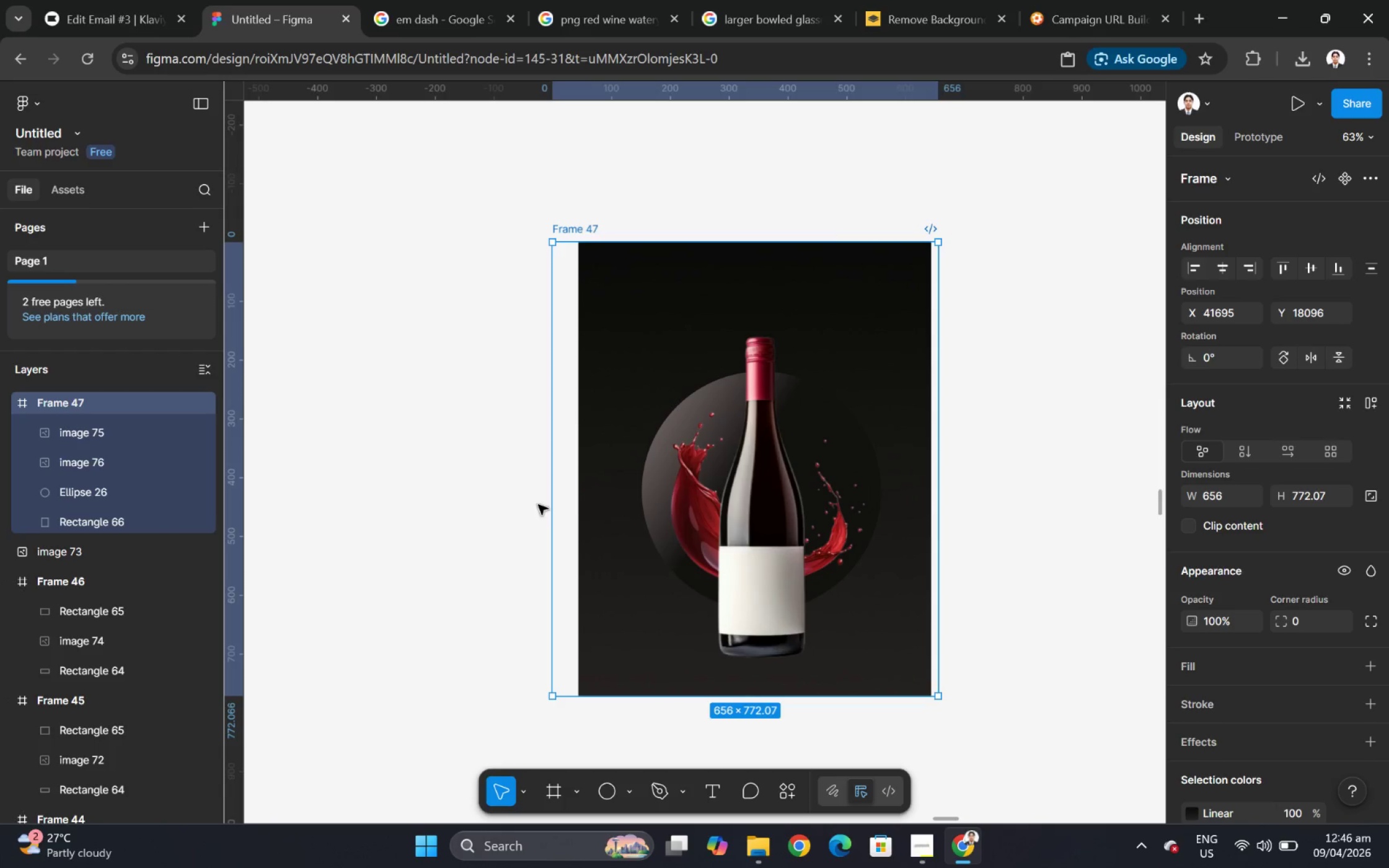 
wait(5.67)
 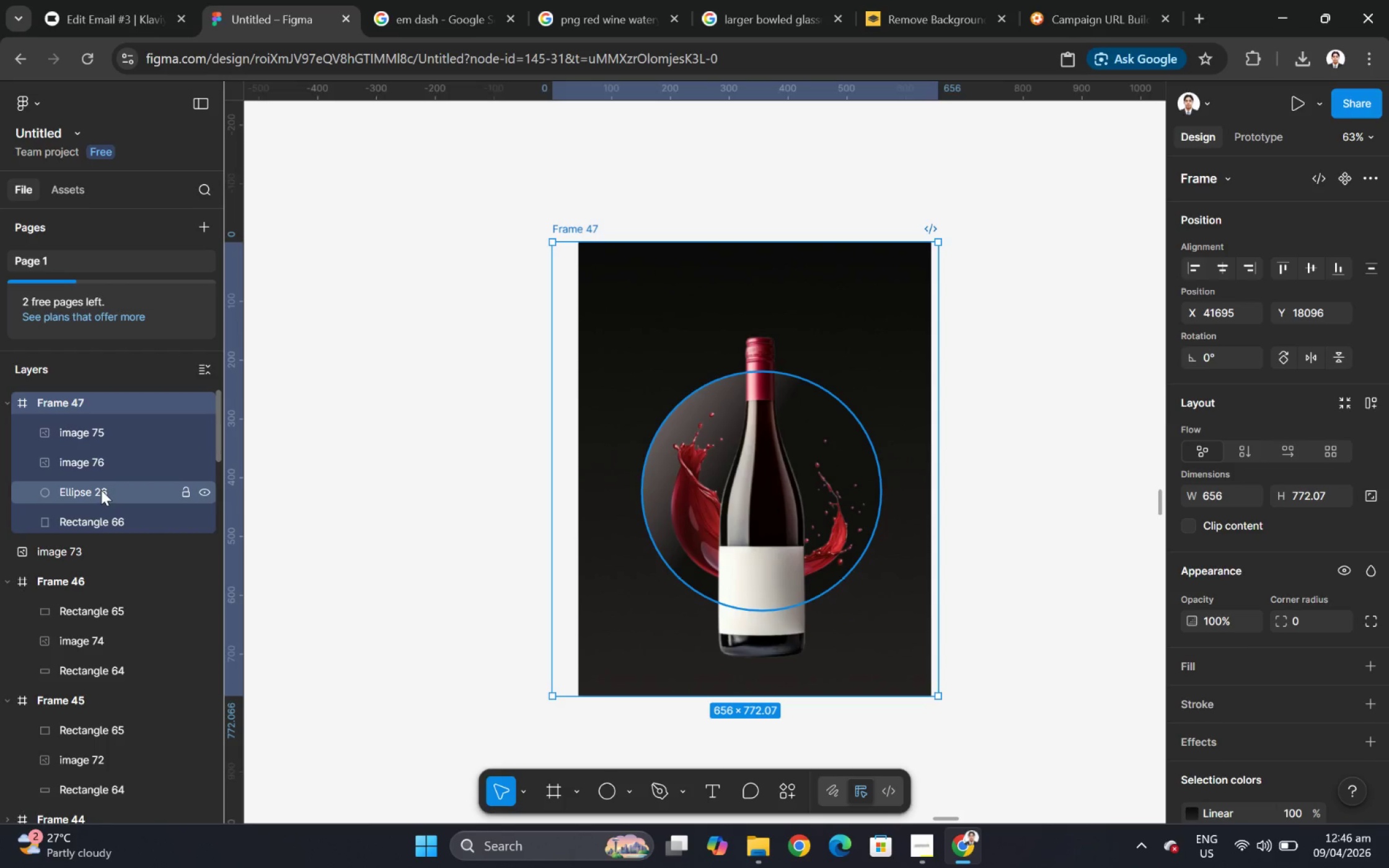 
left_click_drag(start_coordinate=[944, 515], to_coordinate=[1069, 512])
 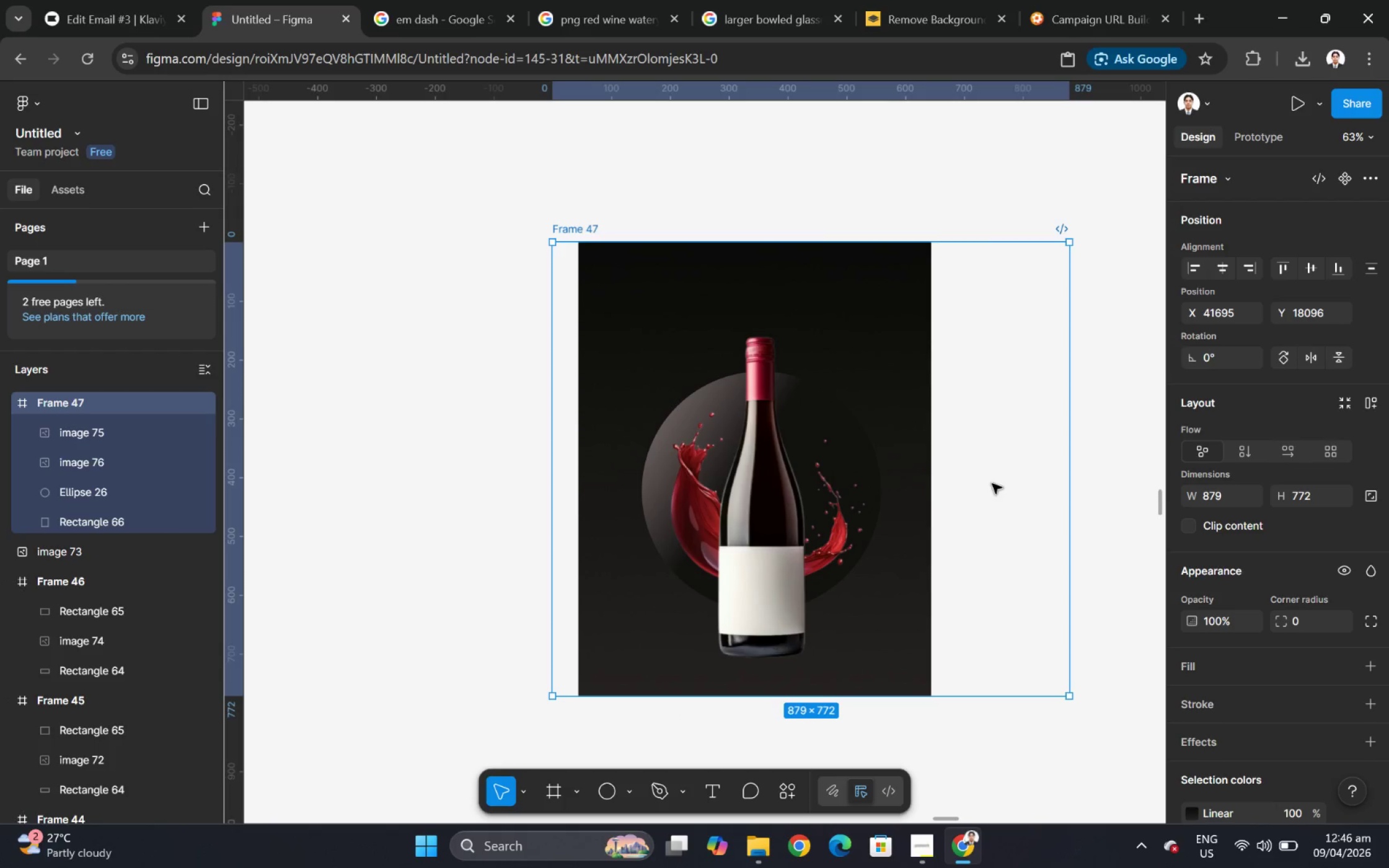 
right_click([991, 483])
 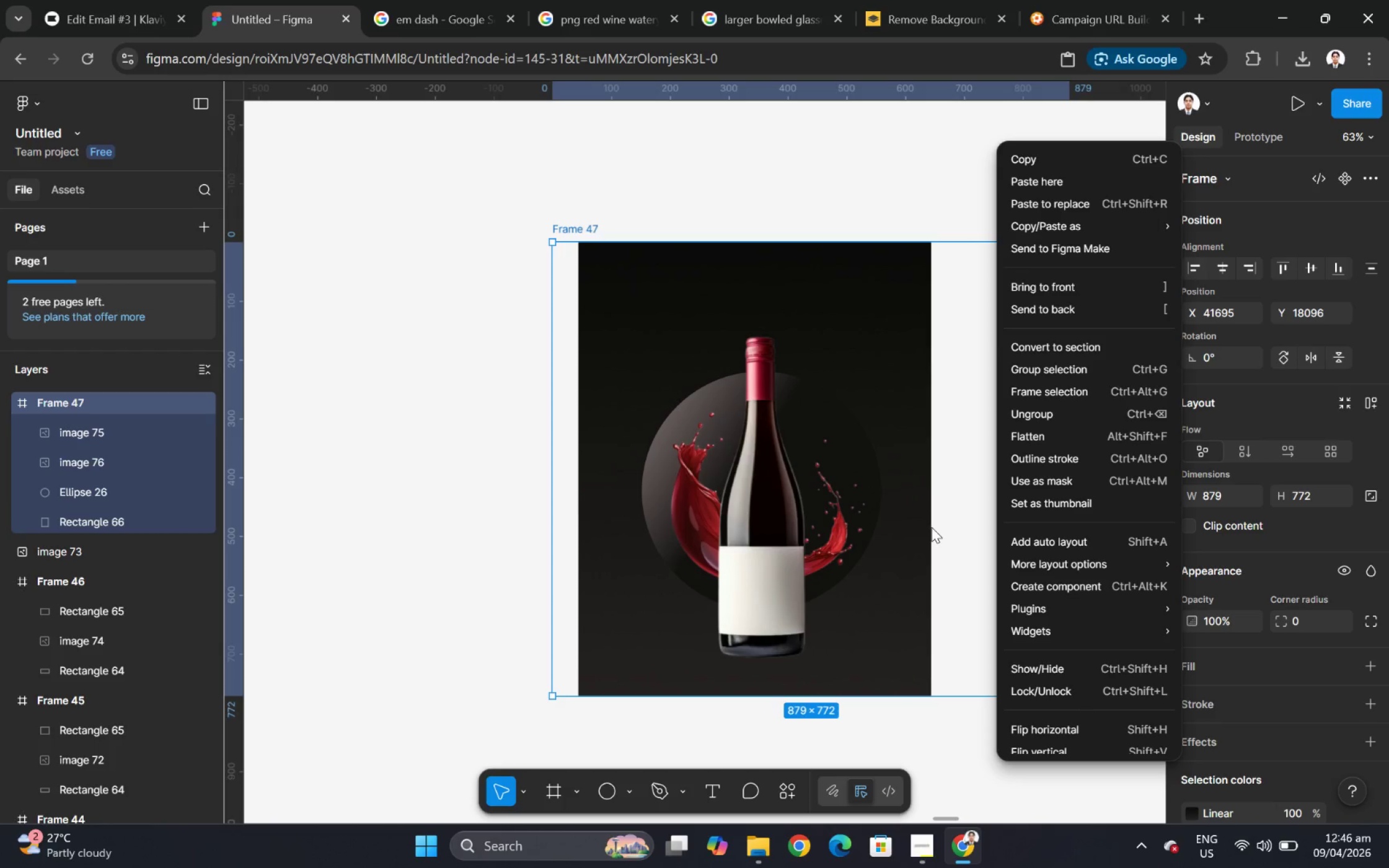 
wait(6.58)
 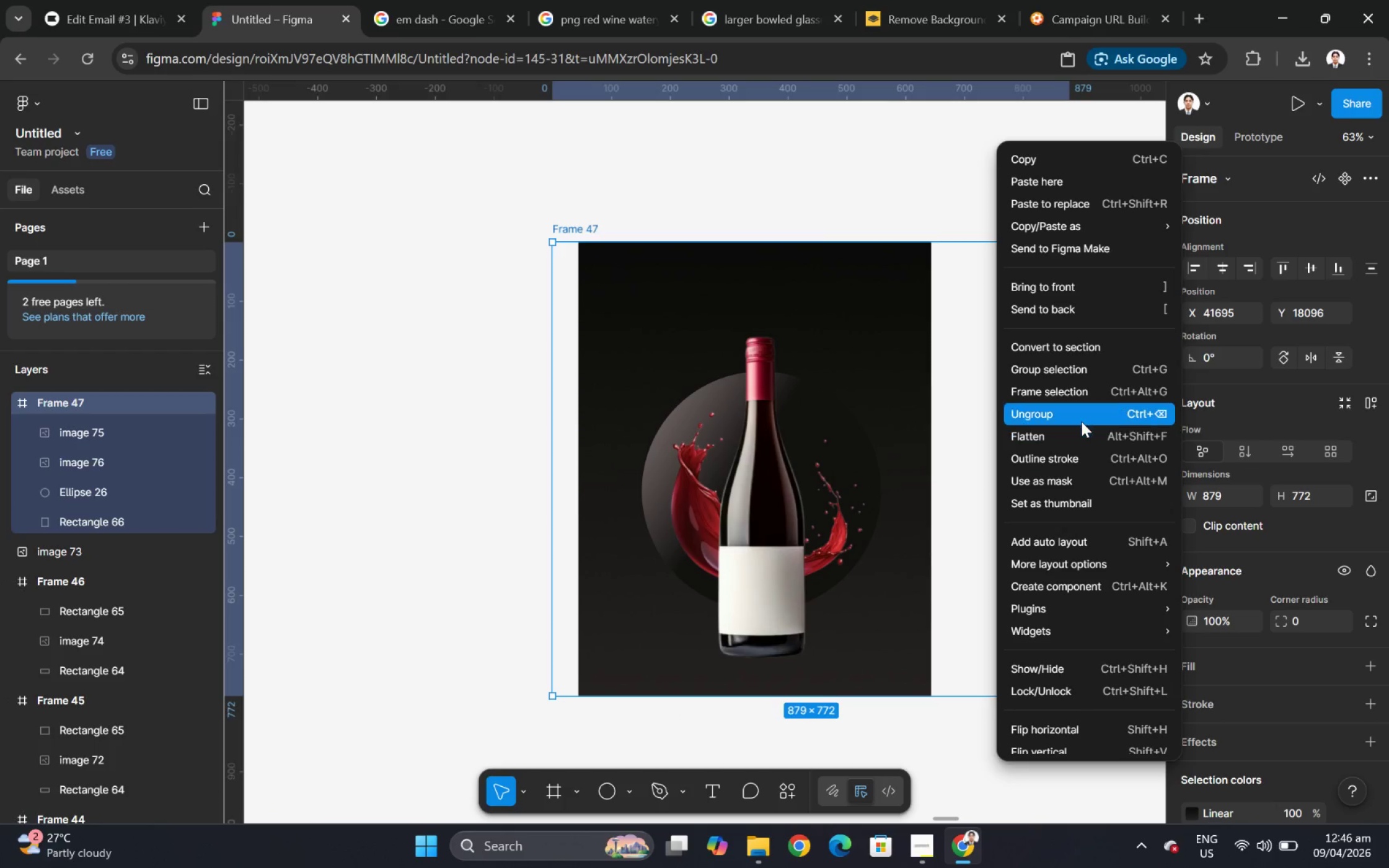 
left_click([1036, 416])
 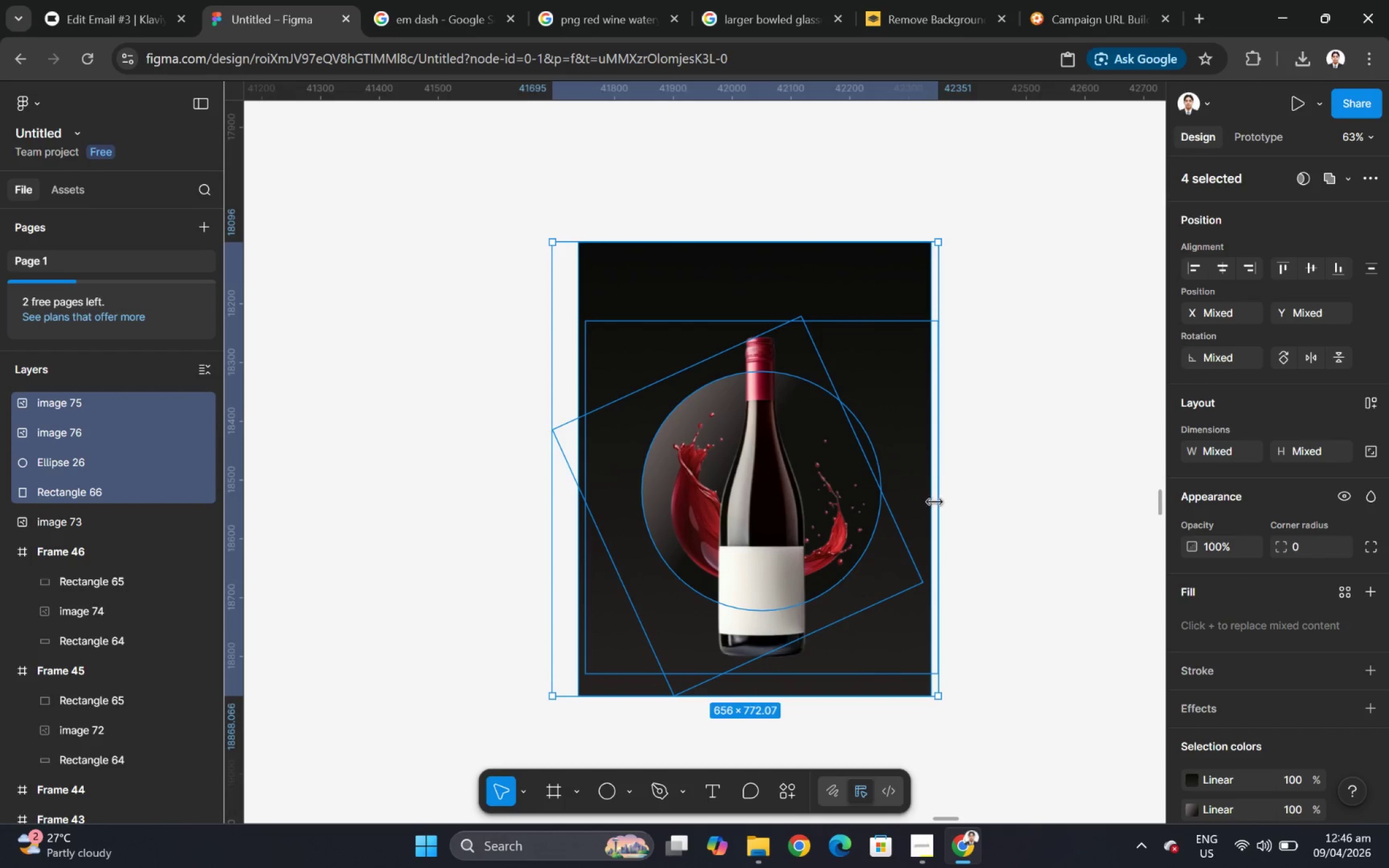 
left_click([950, 485])
 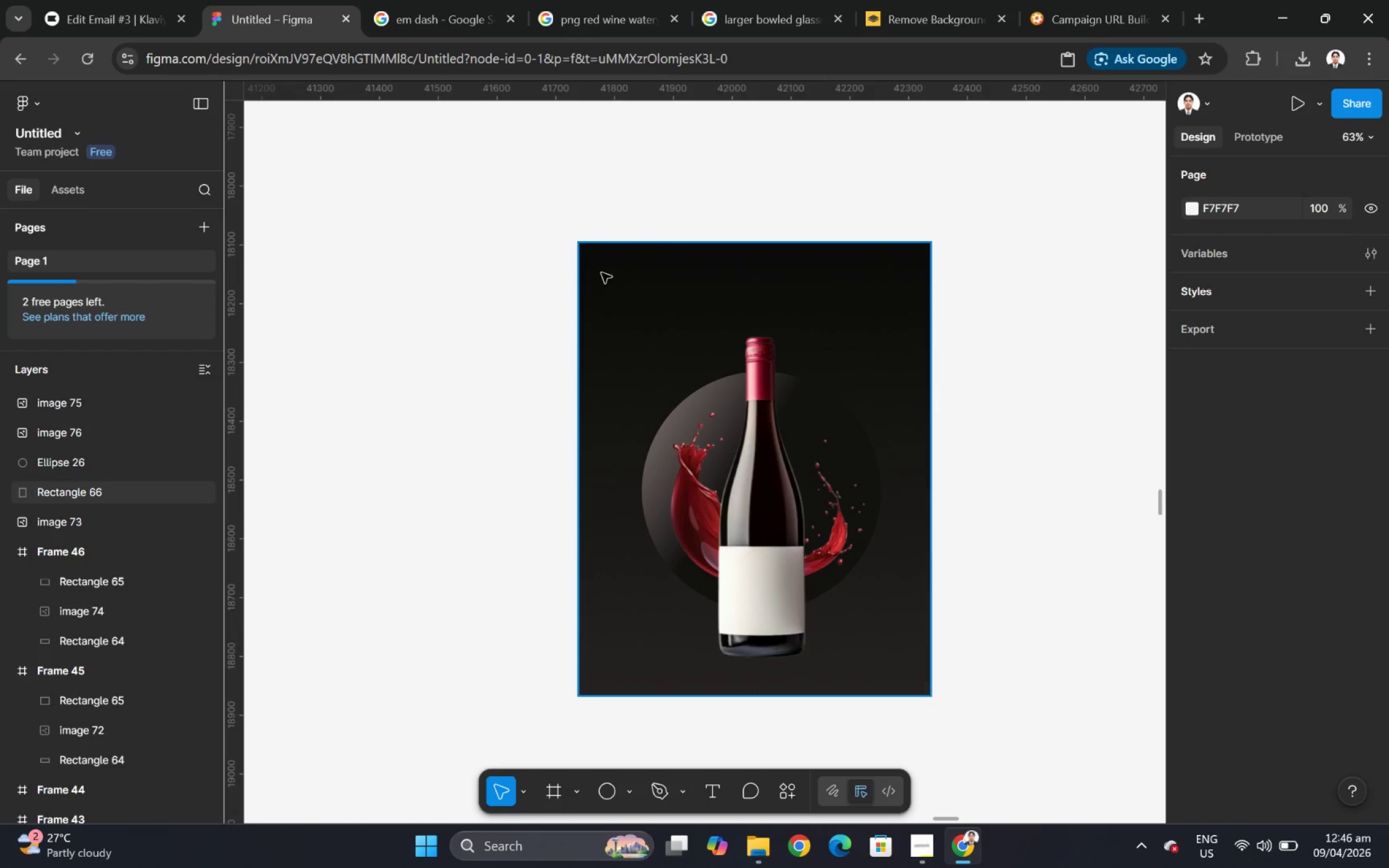 
hold_key(key=ShiftLeft, duration=1.47)
left_click([737, 398])
 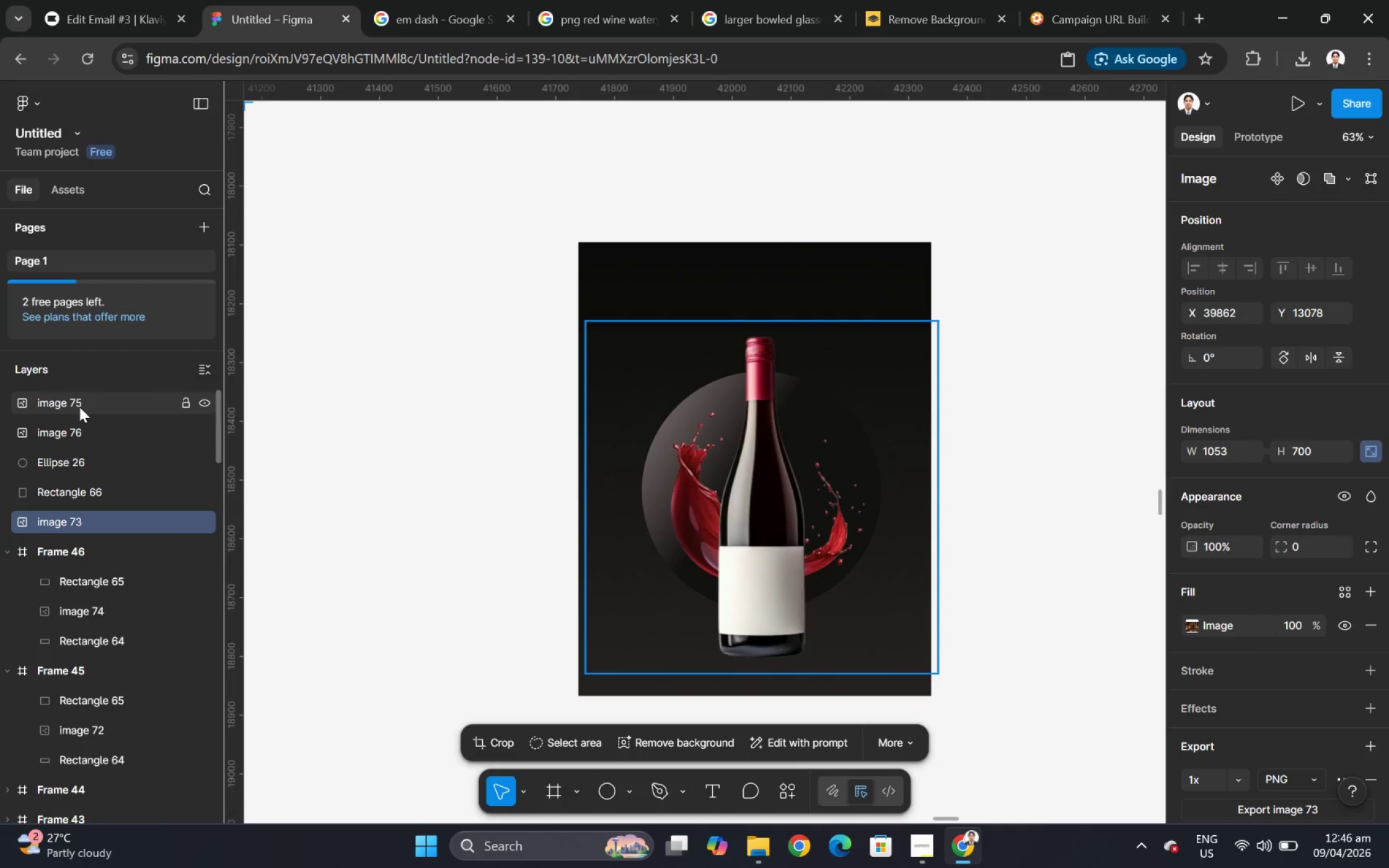 
hold_key(key=ShiftLeft, duration=1.5)
left_click([79, 406])
 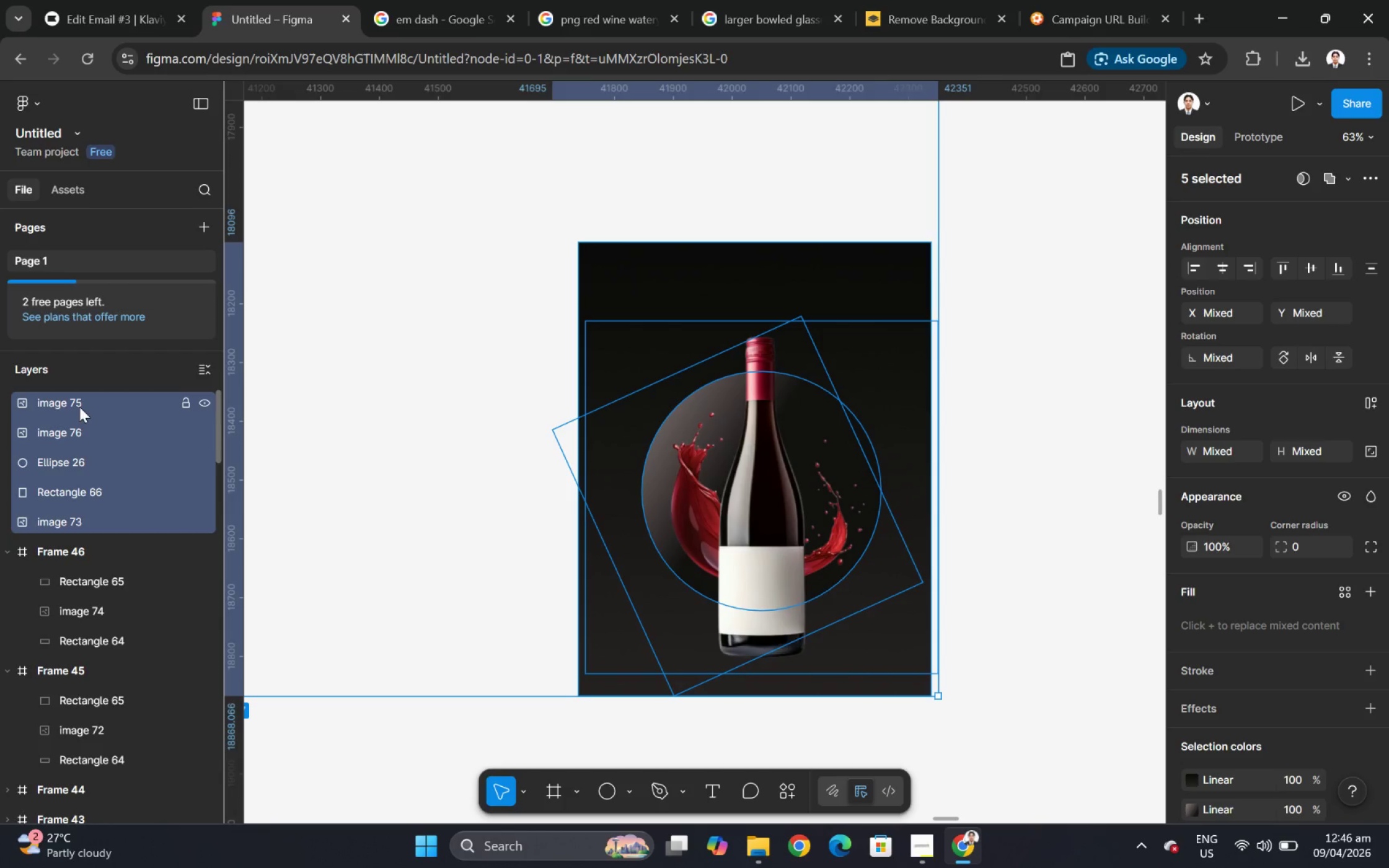 
hold_key(key=ShiftLeft, duration=1.14)
 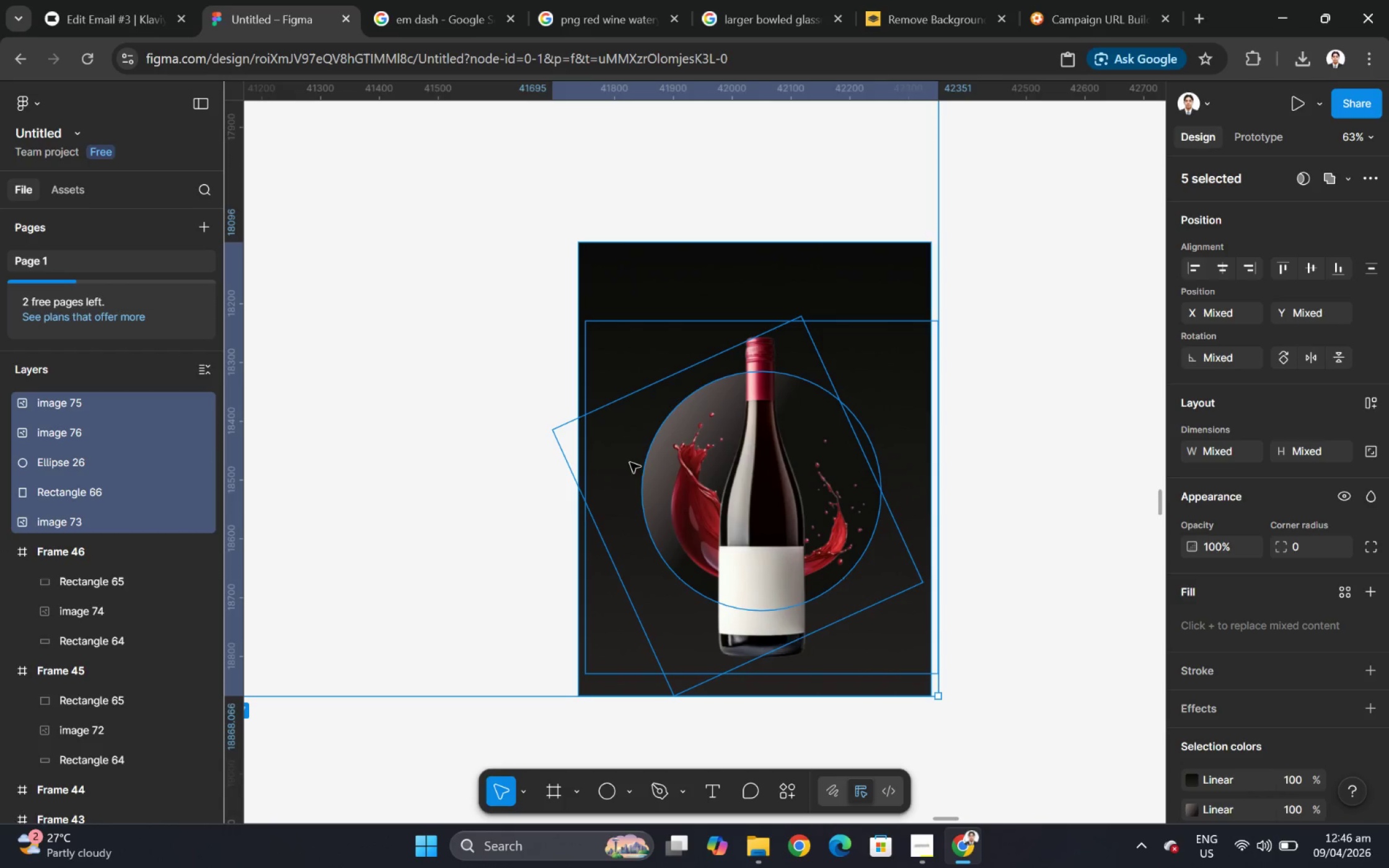 
left_click([599, 460])
 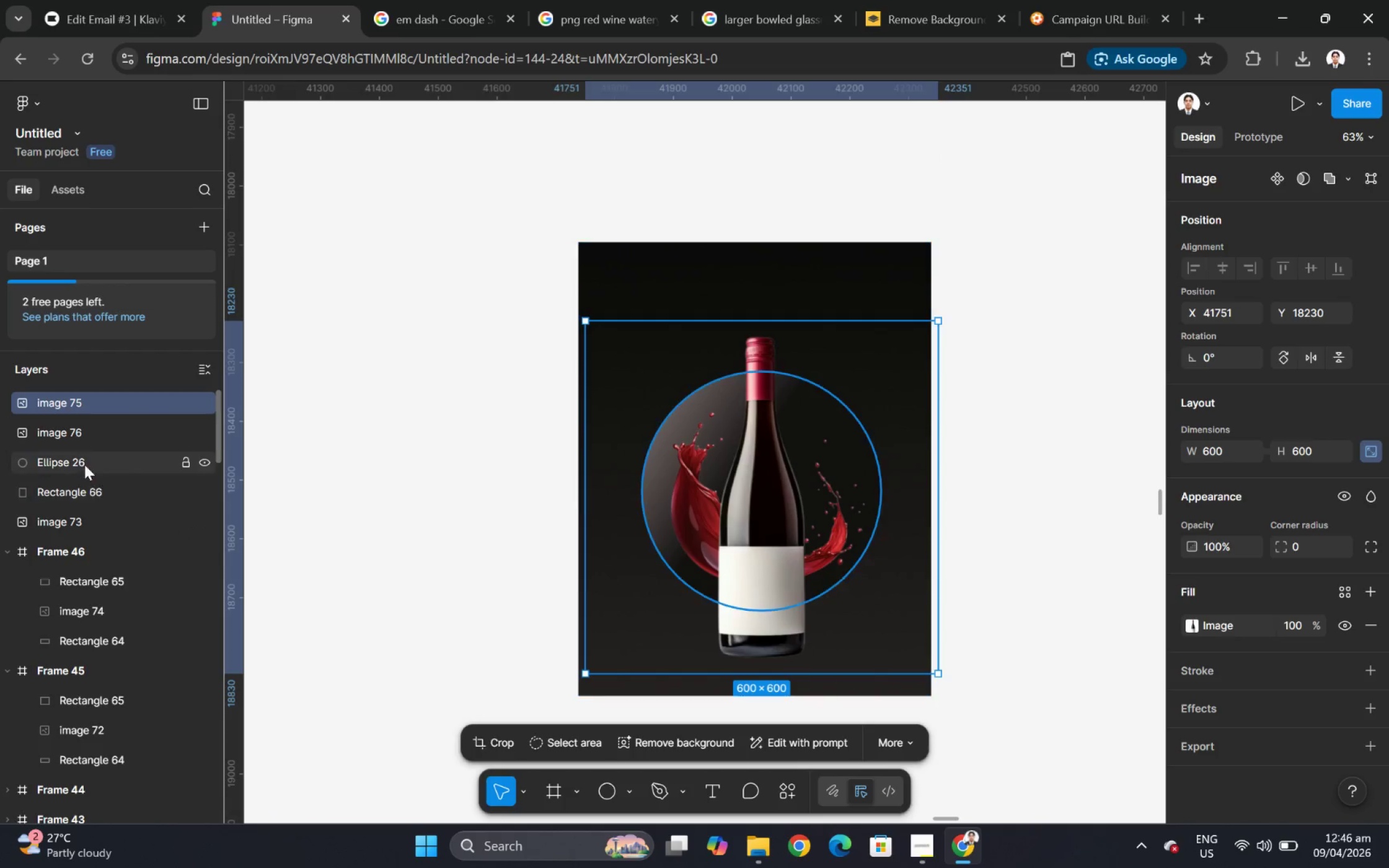 
left_click([80, 452])
 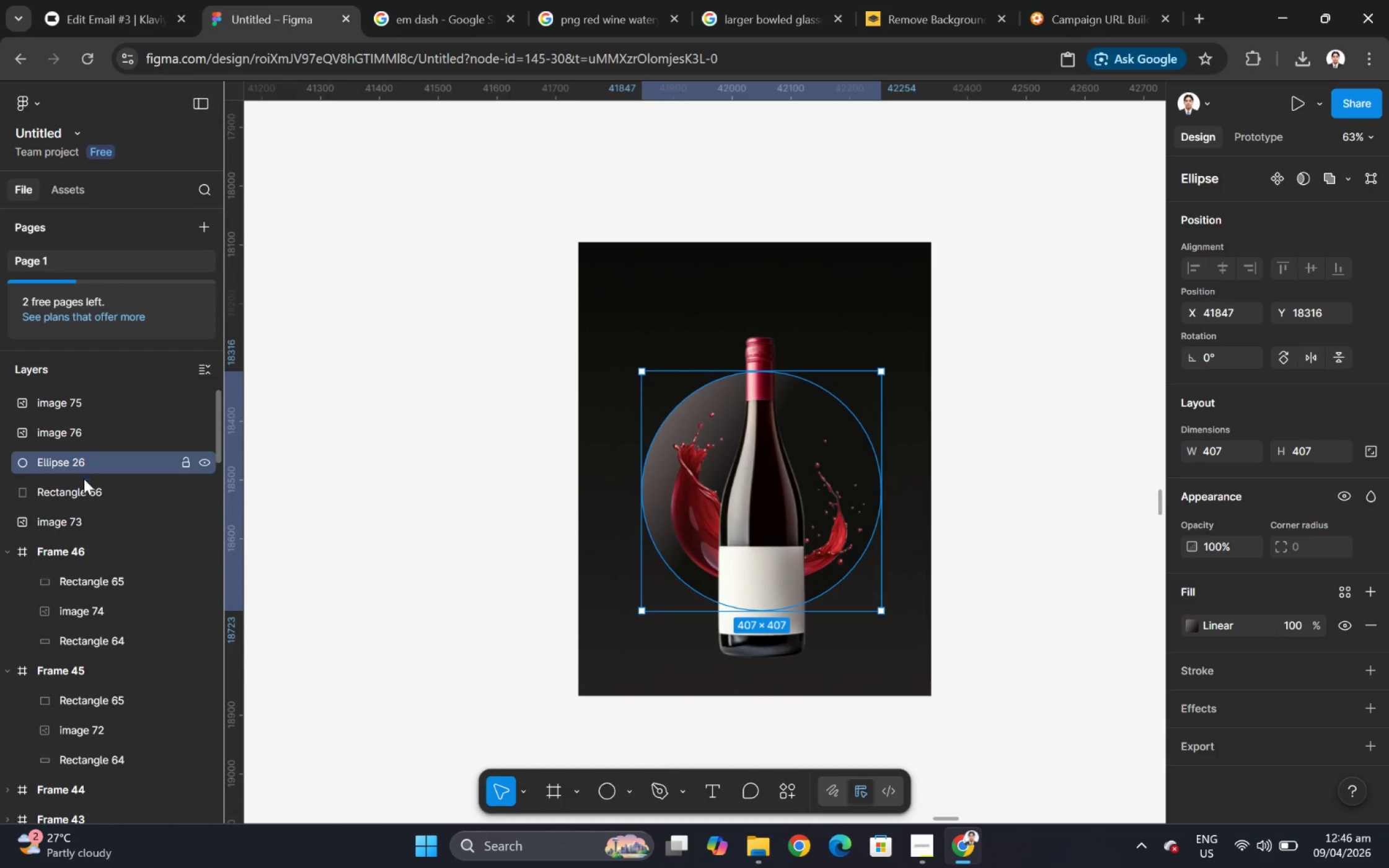 
left_click([83, 491])
 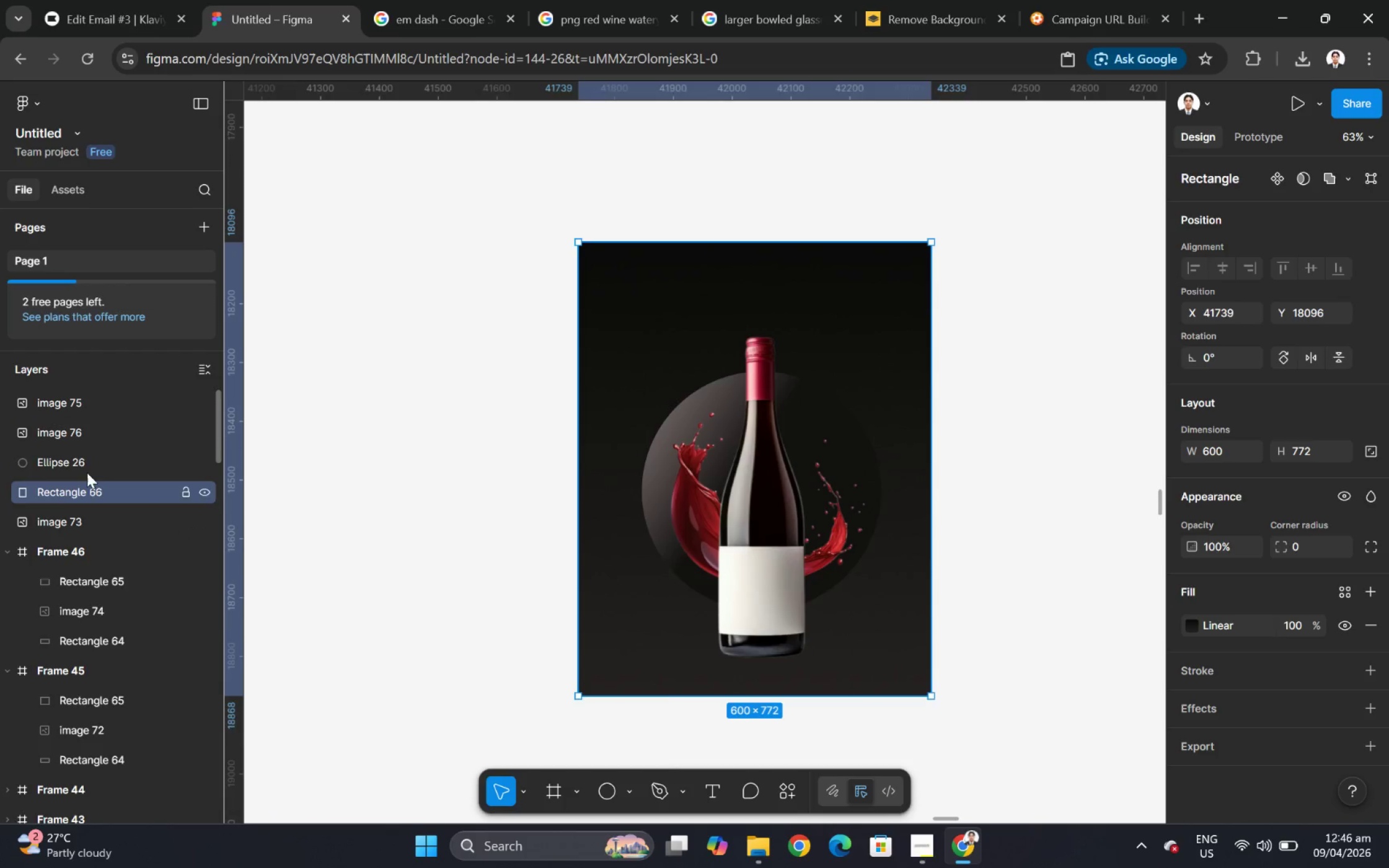 
left_click([89, 452])
 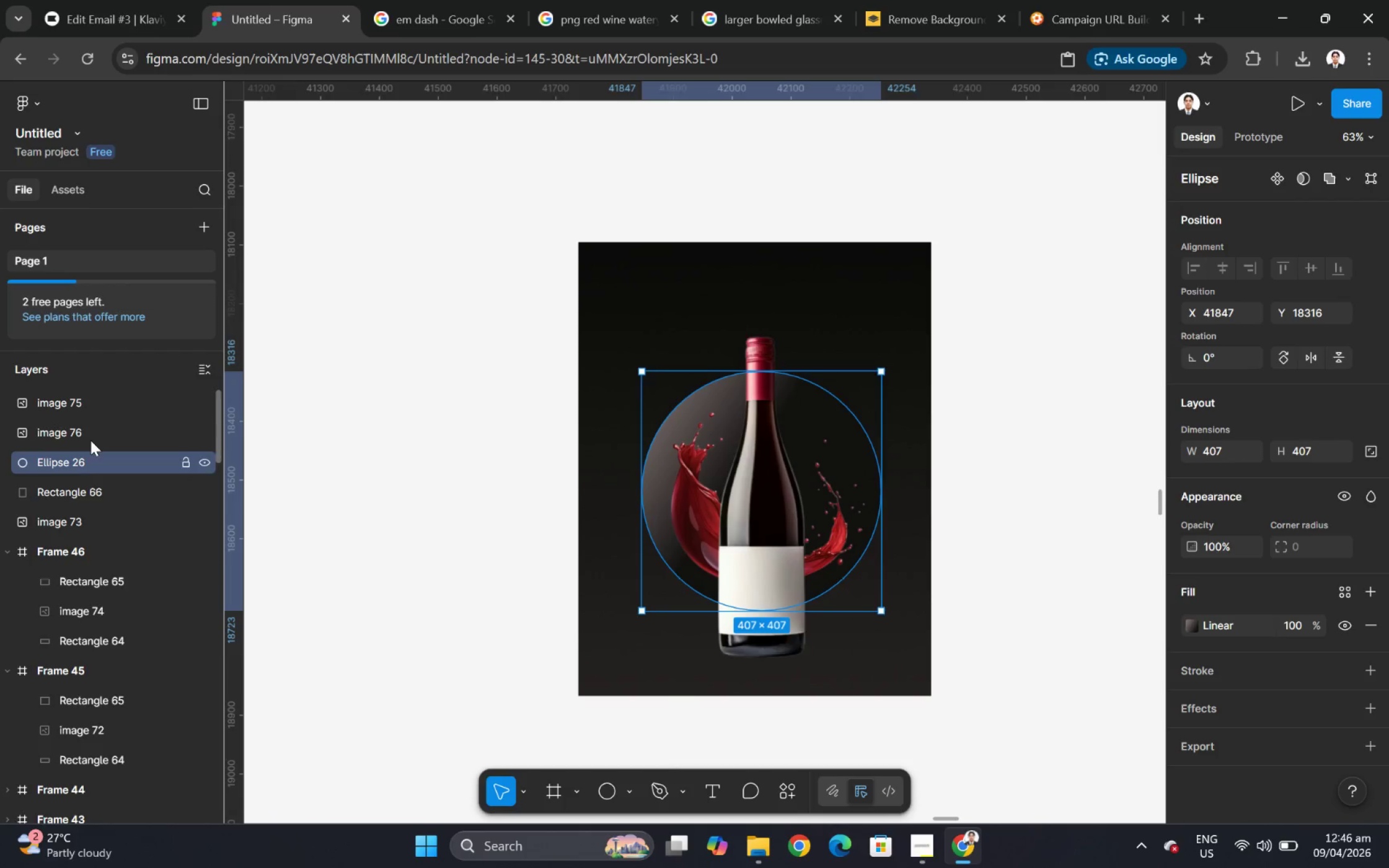 
double_click([90, 437])
 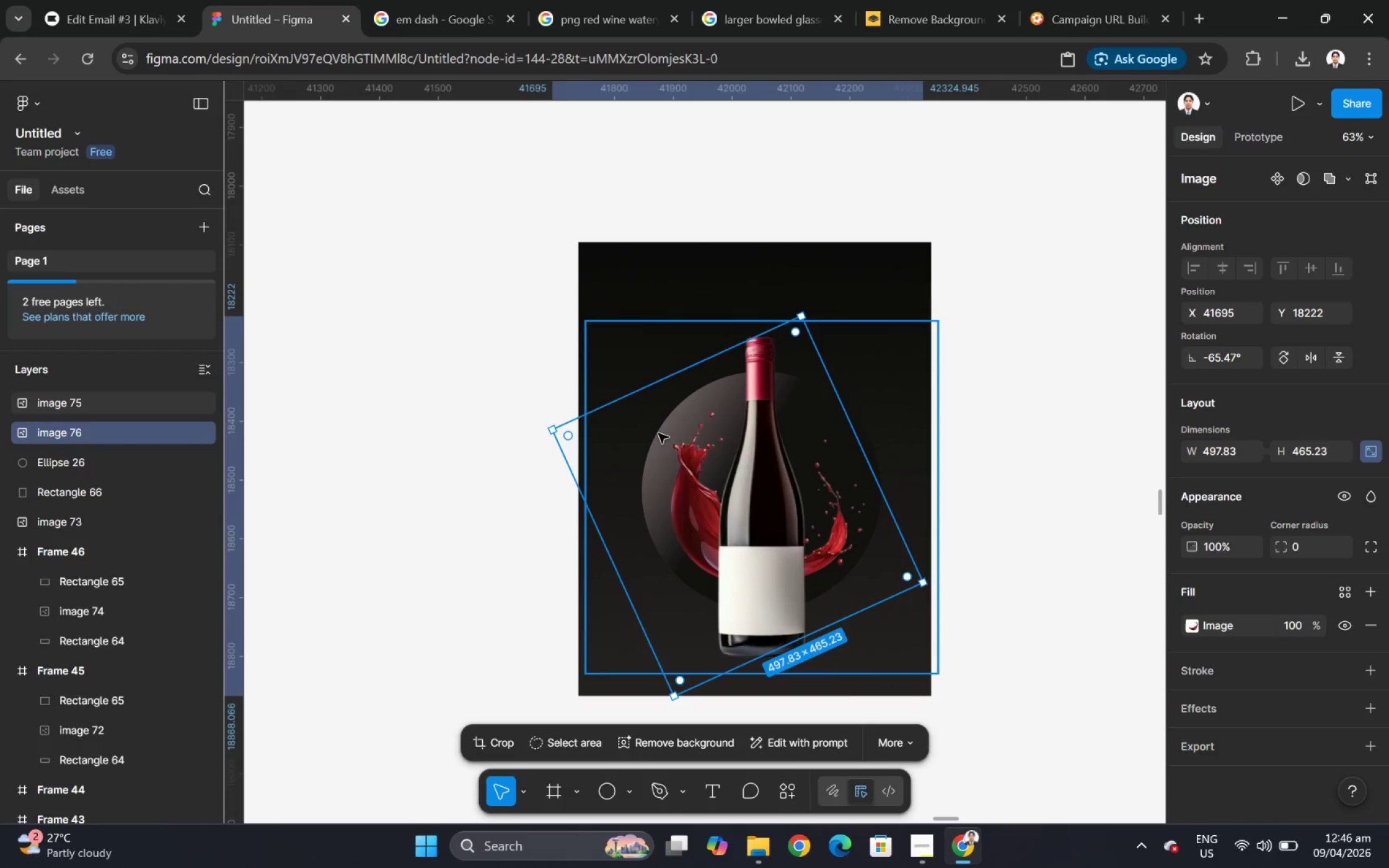 
double_click([660, 433])
 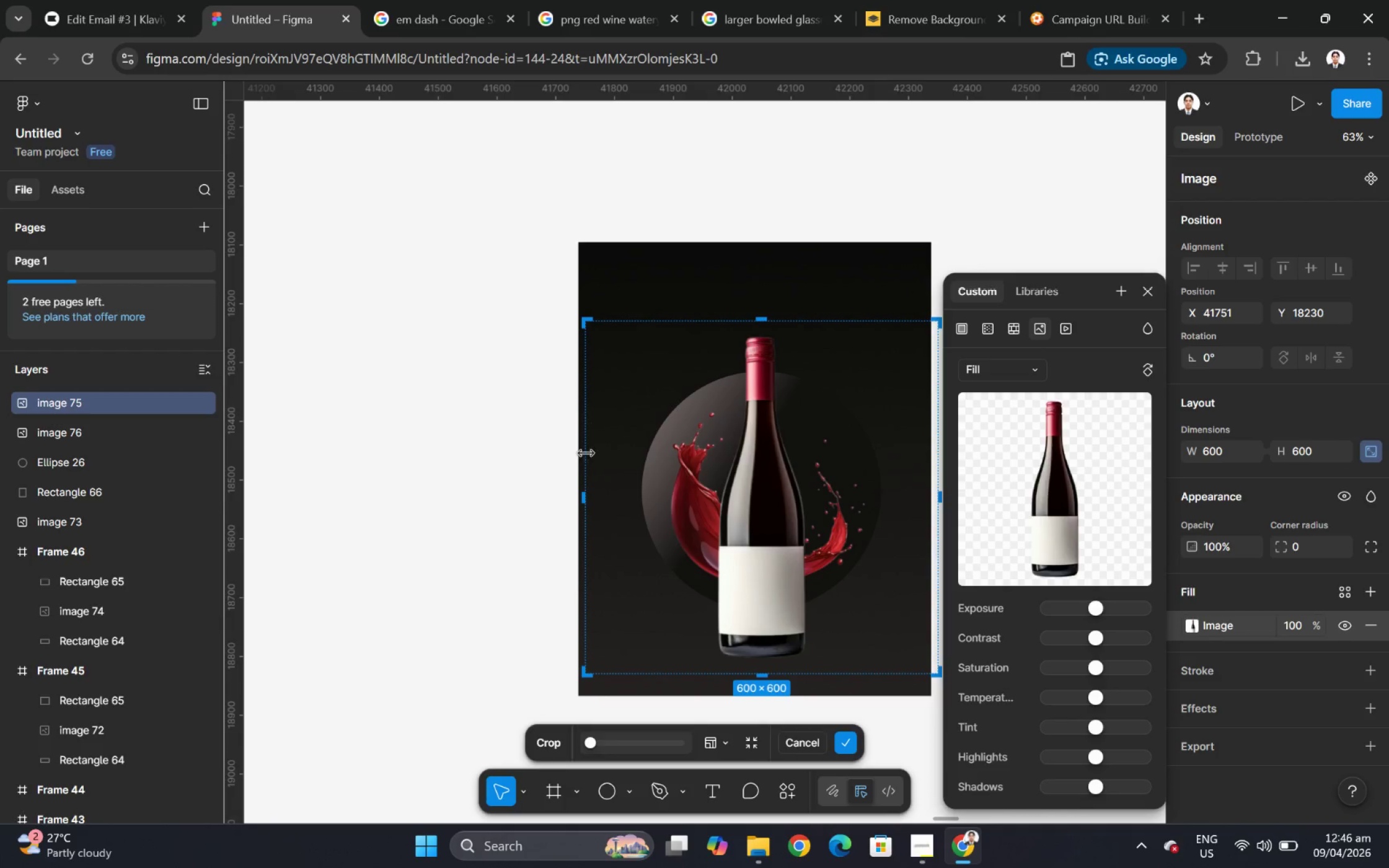 
left_click_drag(start_coordinate=[587, 466], to_coordinate=[620, 465])
 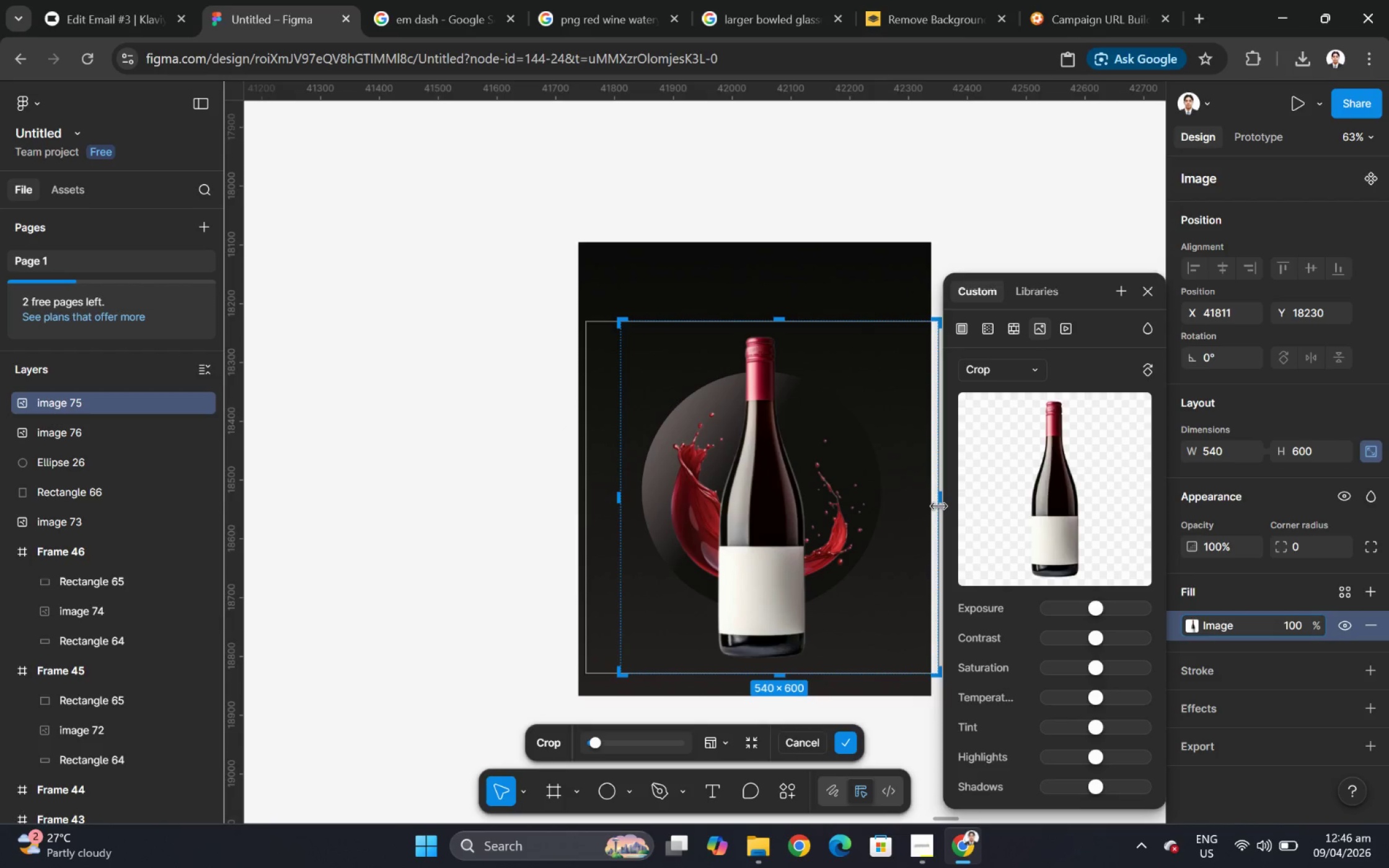 
left_click_drag(start_coordinate=[938, 505], to_coordinate=[902, 505])
 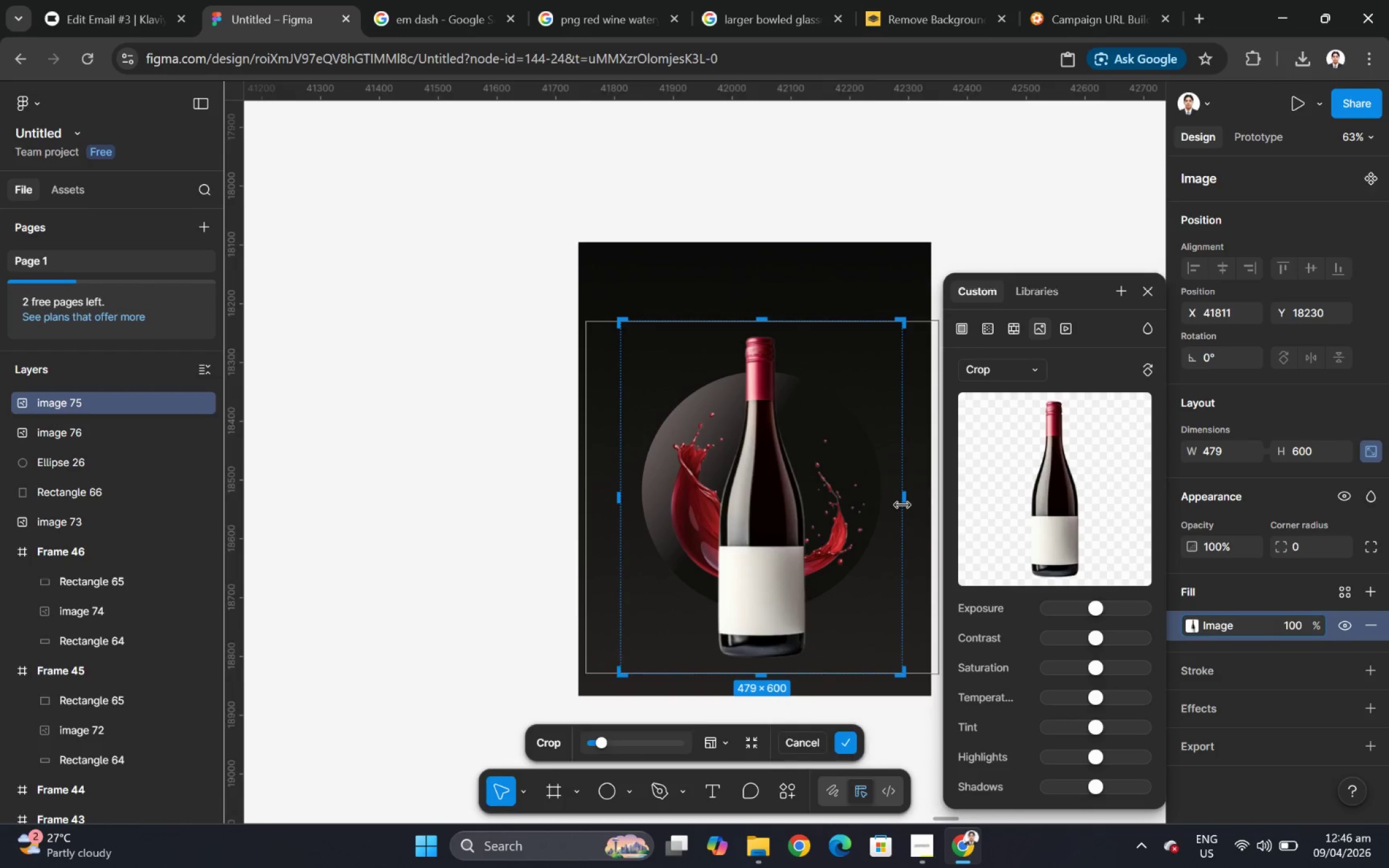 
key(Enter)
 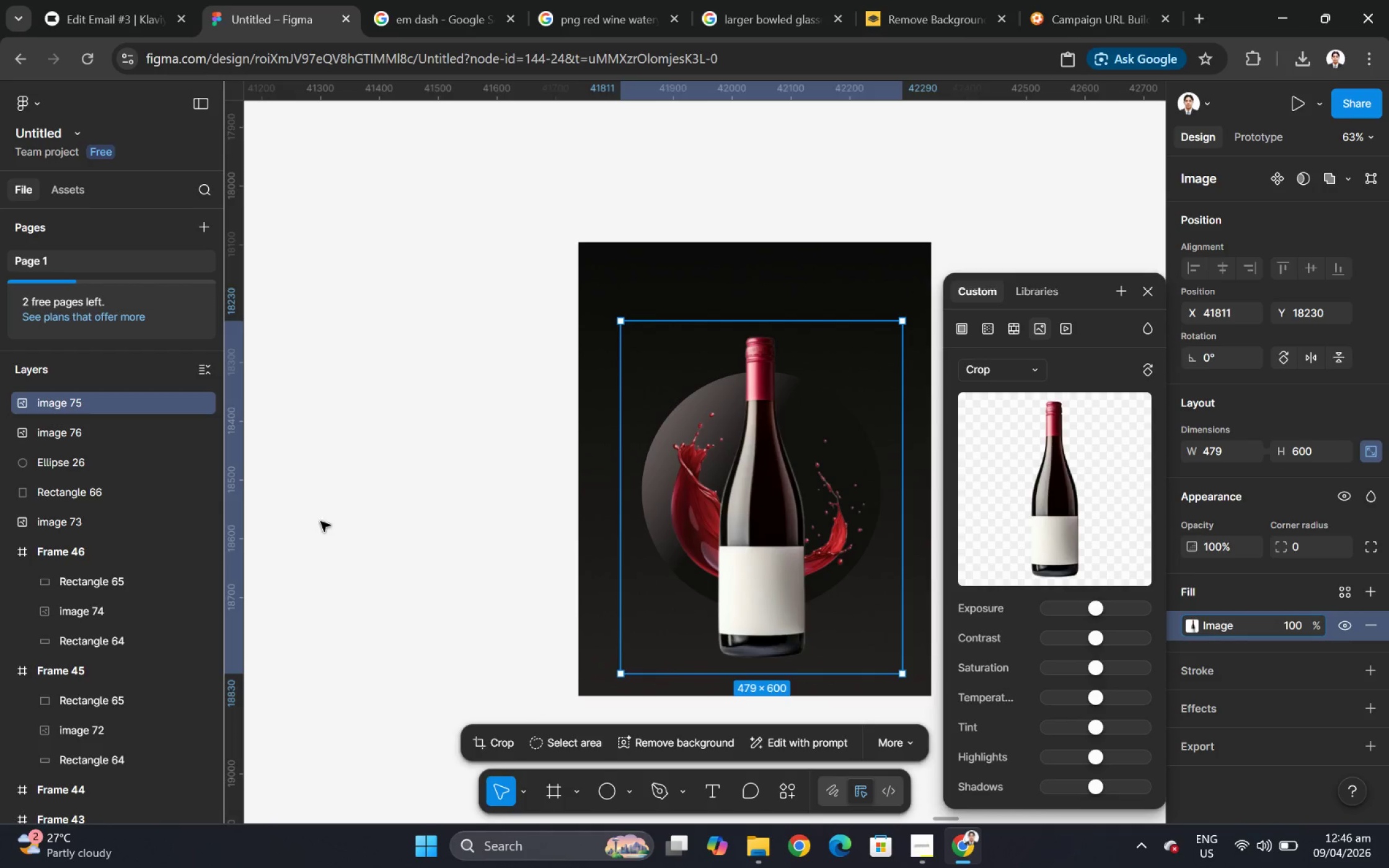 
left_click([399, 482])
 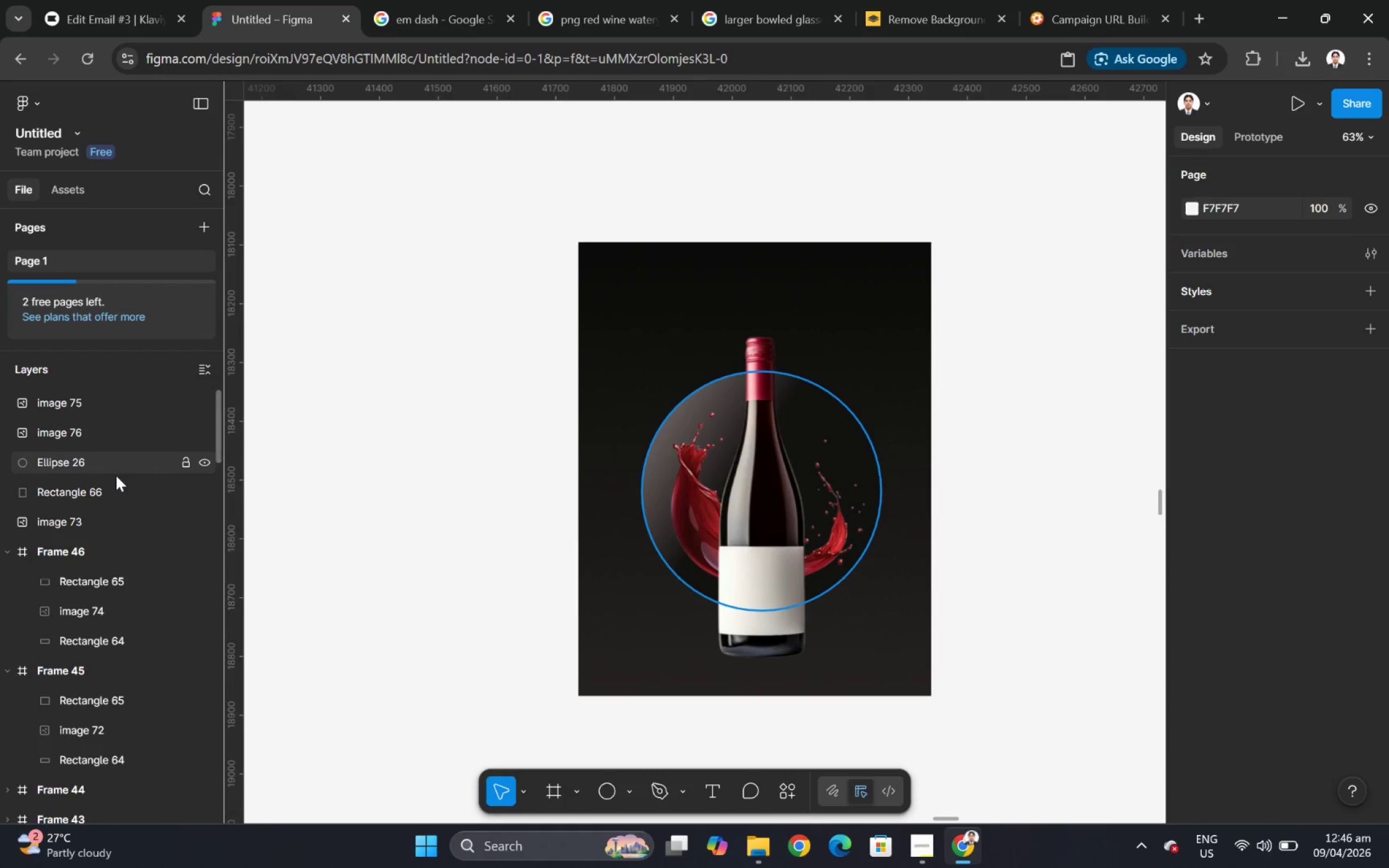 
left_click([93, 467])
 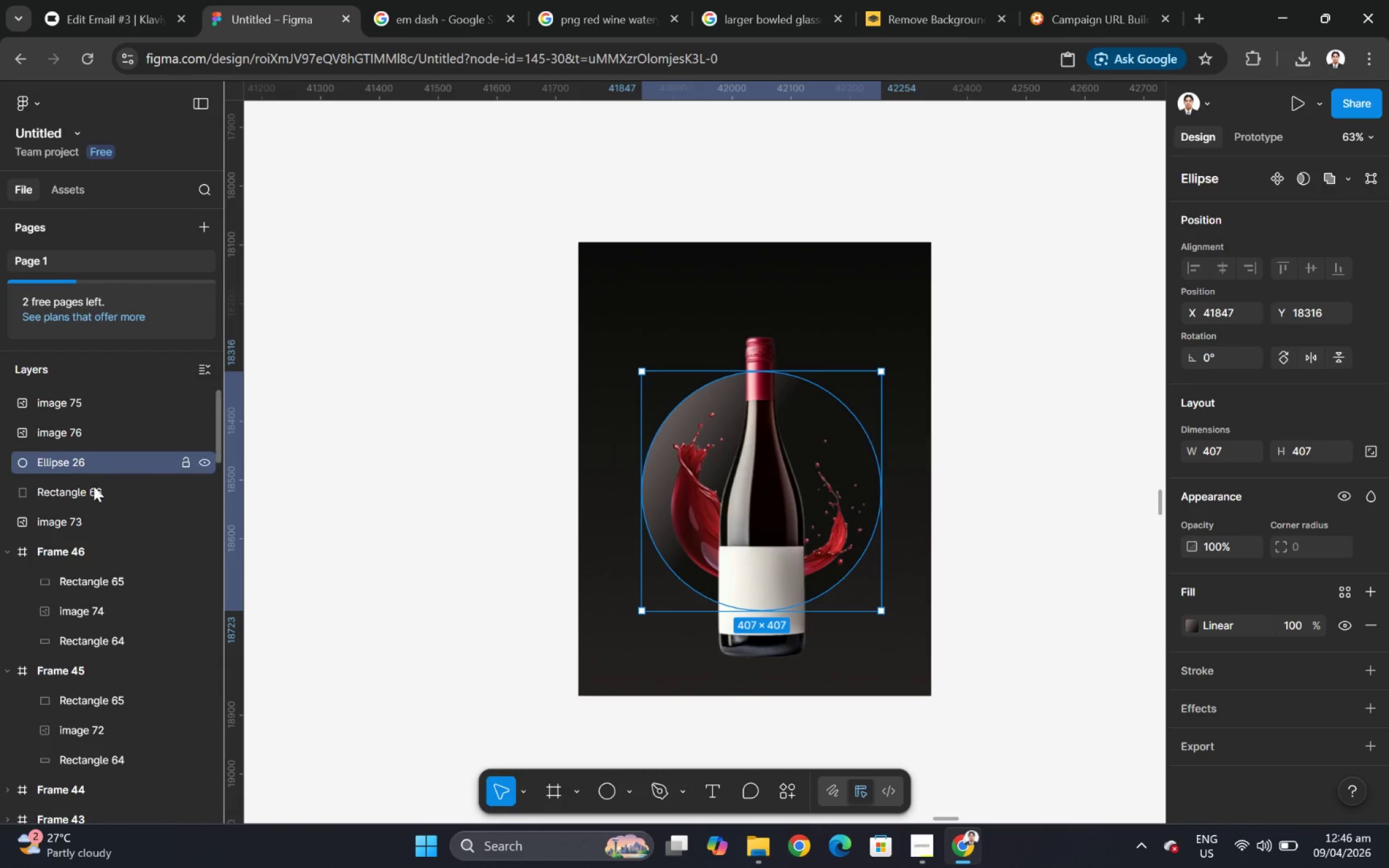 
left_click([94, 494])
 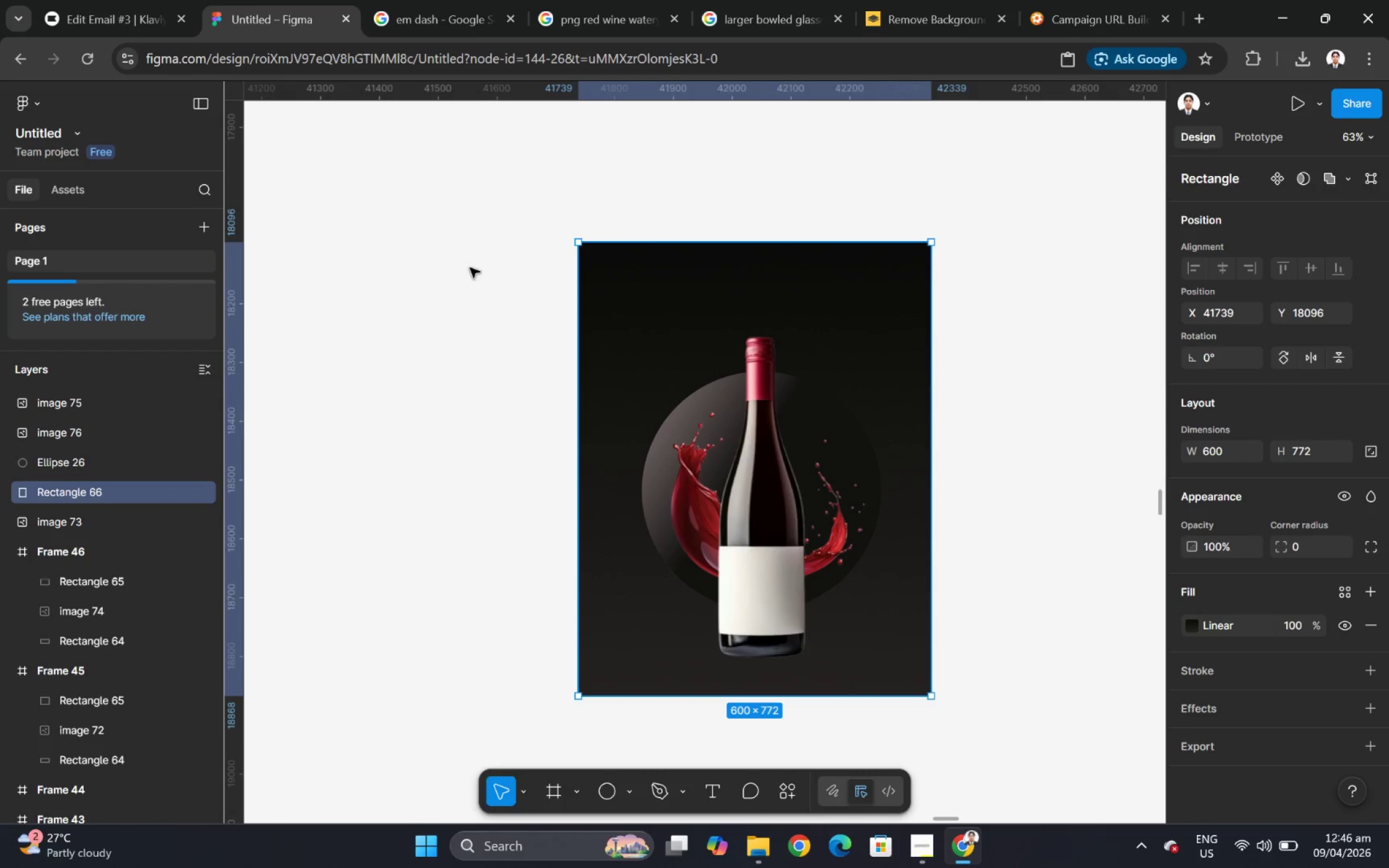 
left_click_drag(start_coordinate=[535, 220], to_coordinate=[994, 695])
 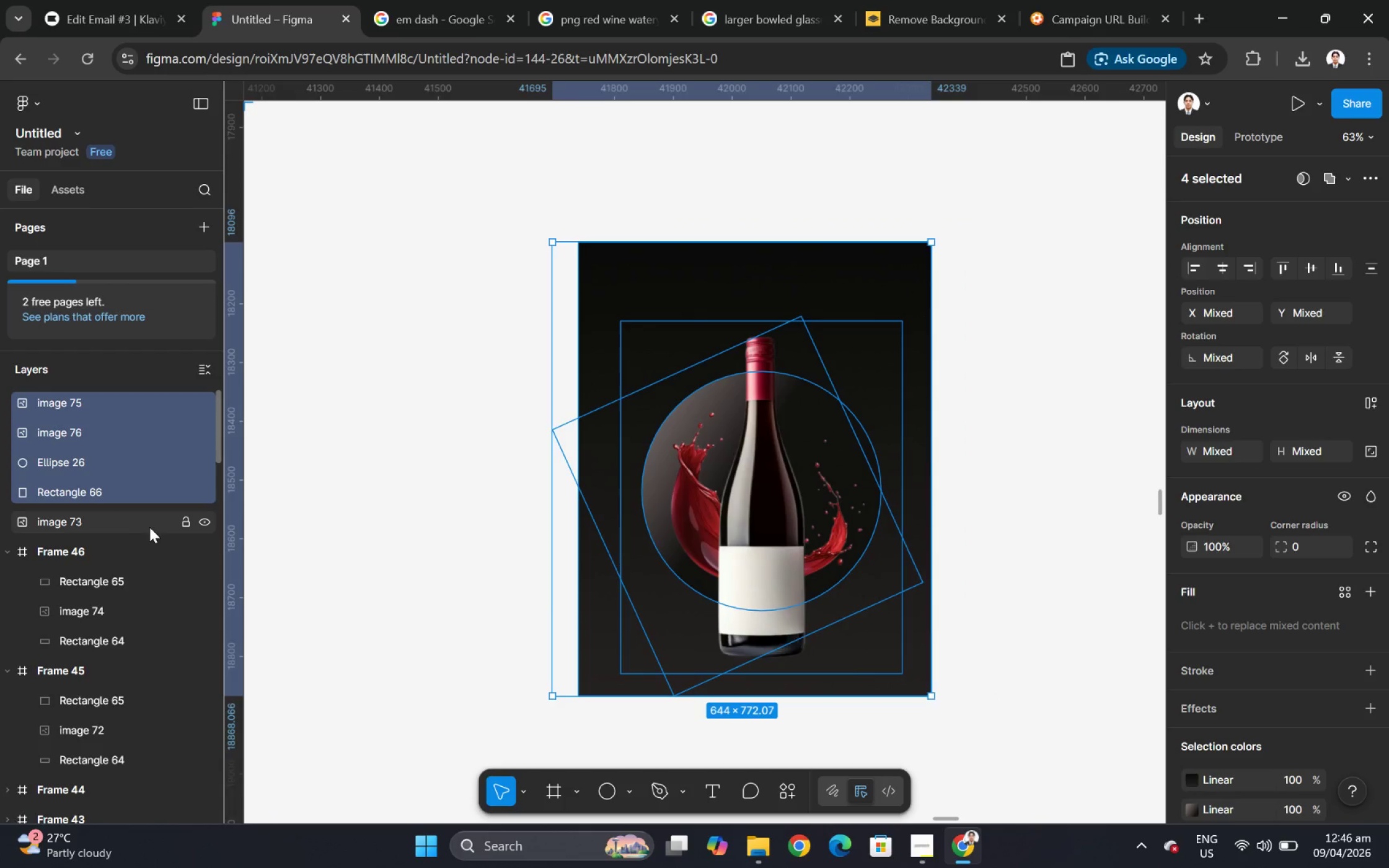 
left_click([107, 520])
 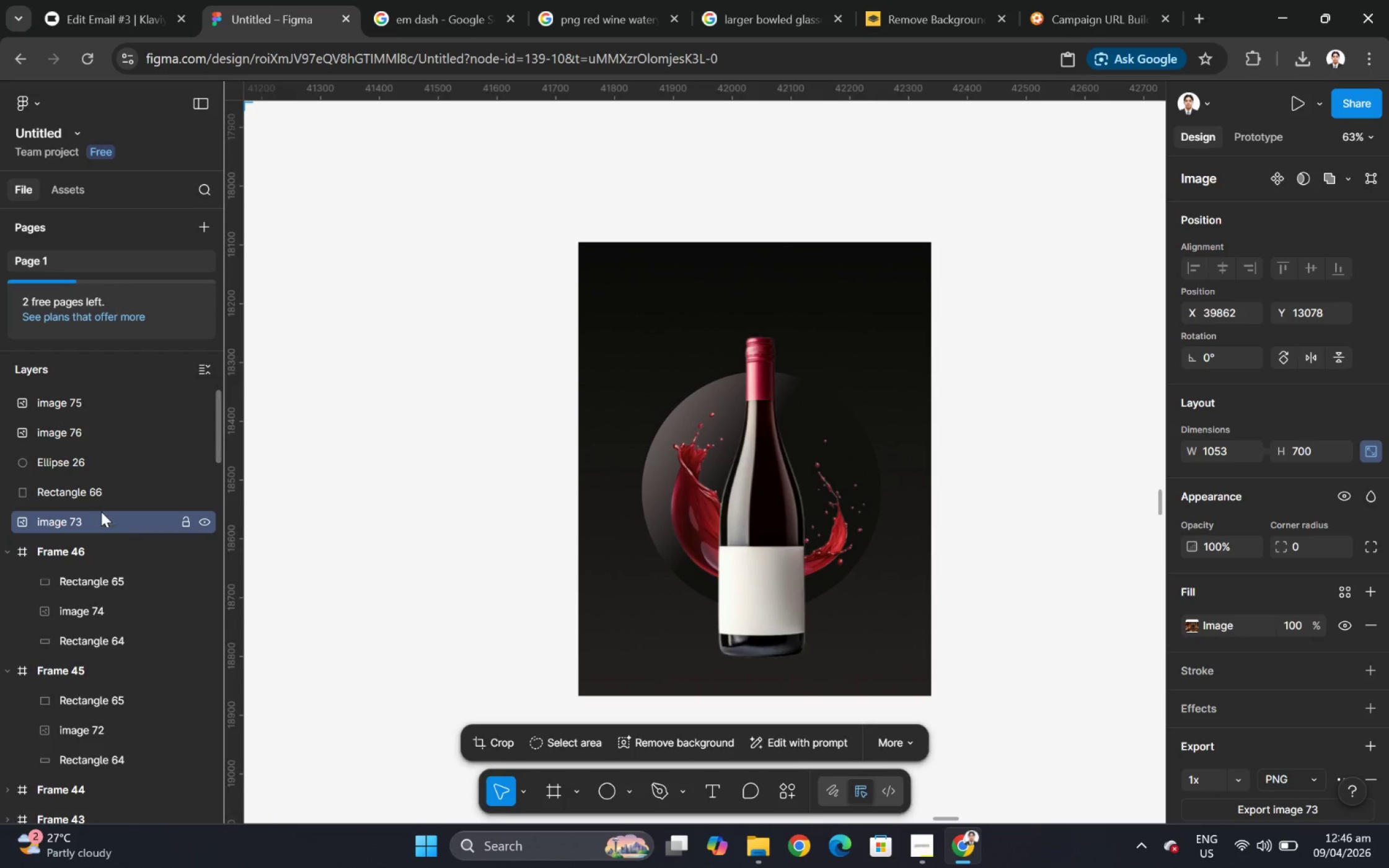 
left_click([91, 490])
 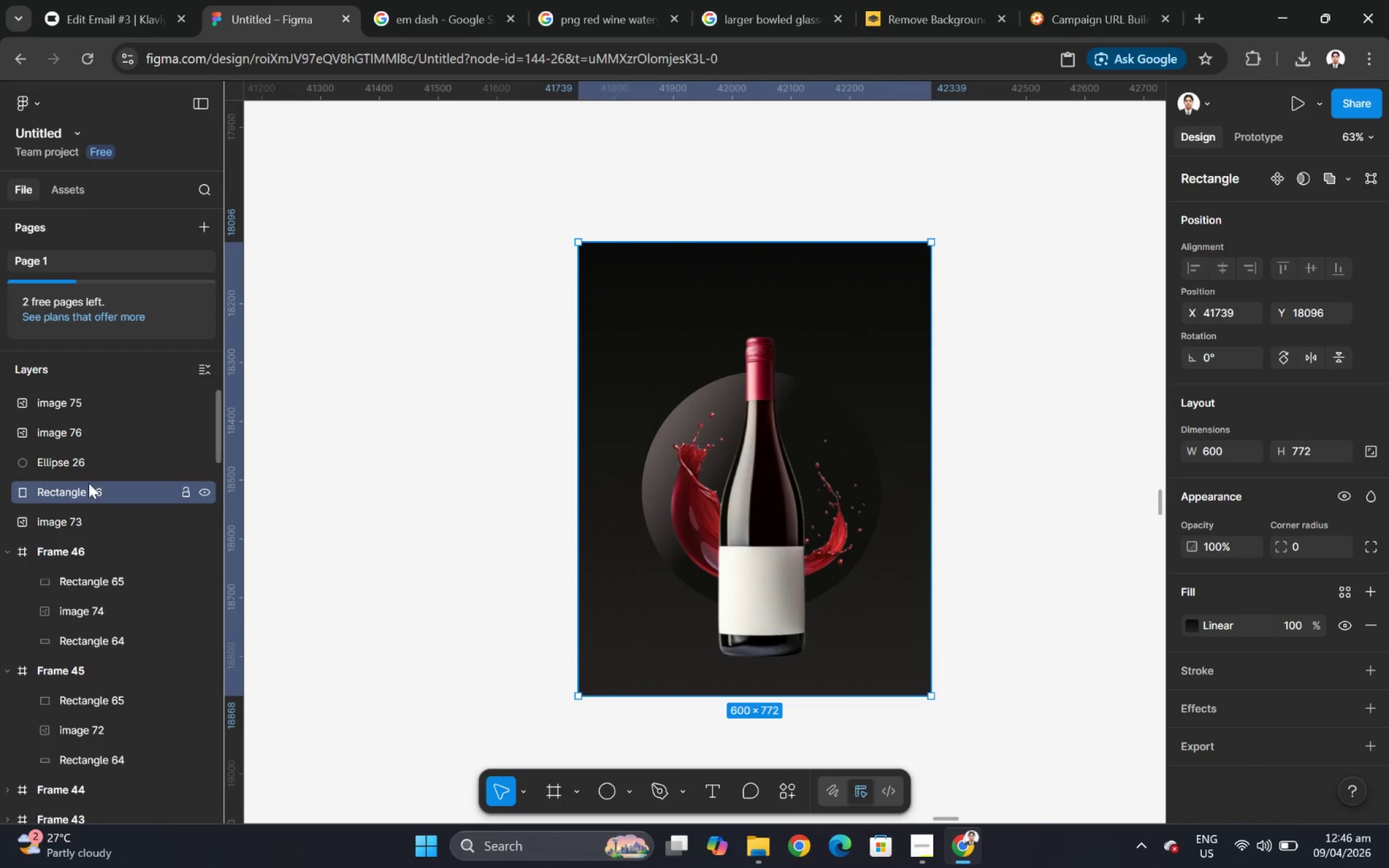 
left_click([87, 466])
 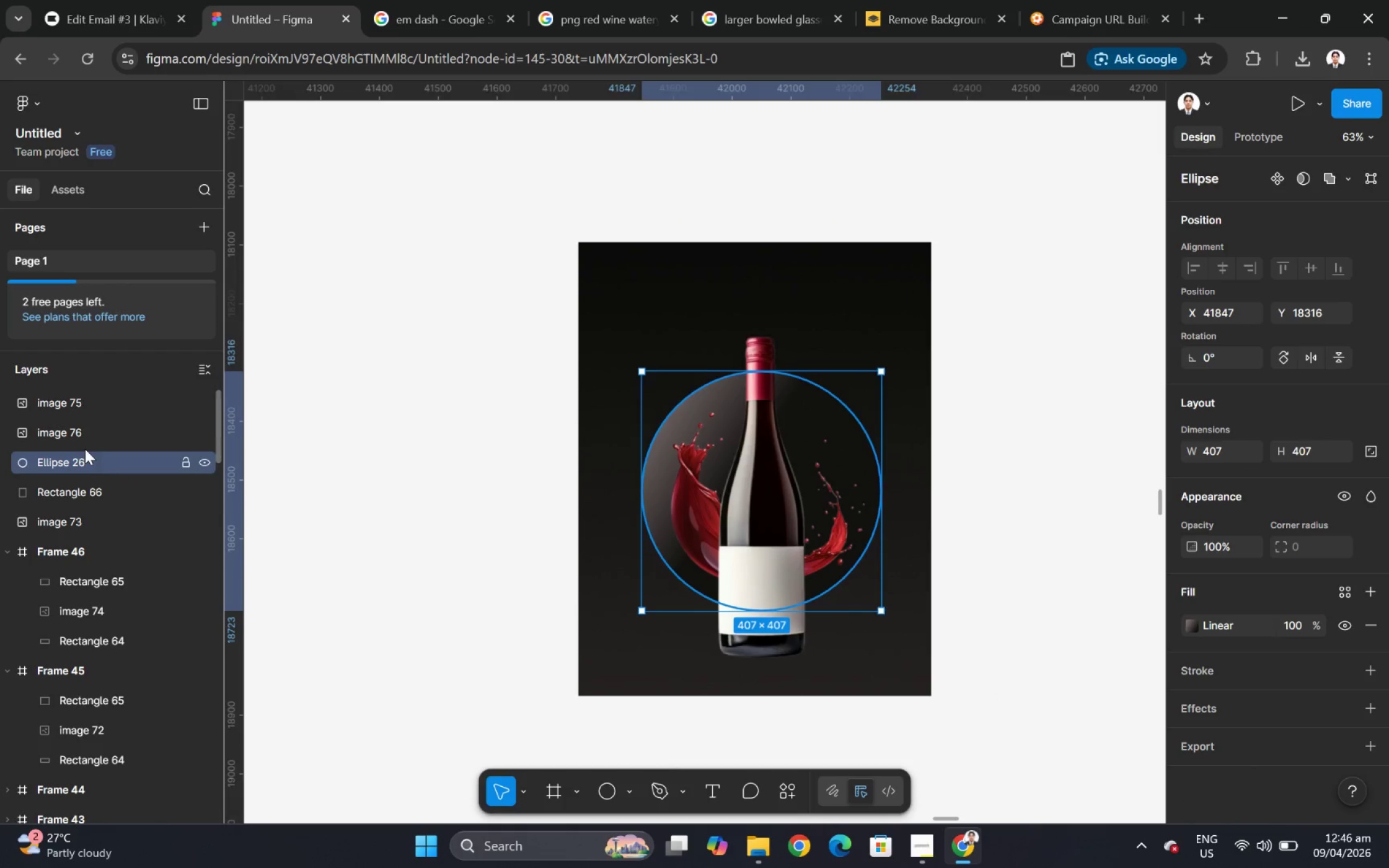 
left_click([84, 426])
 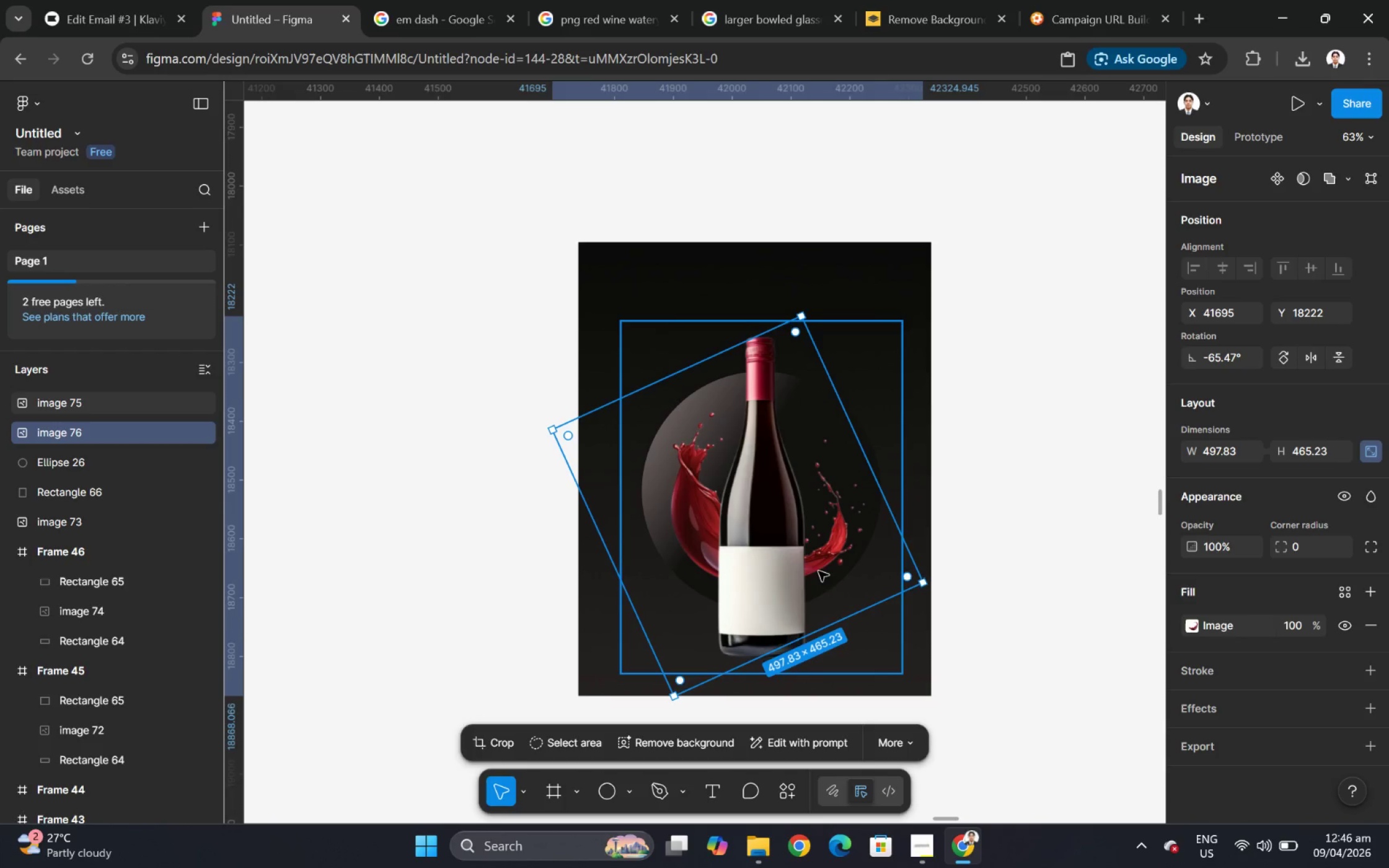 
wait(6.52)
 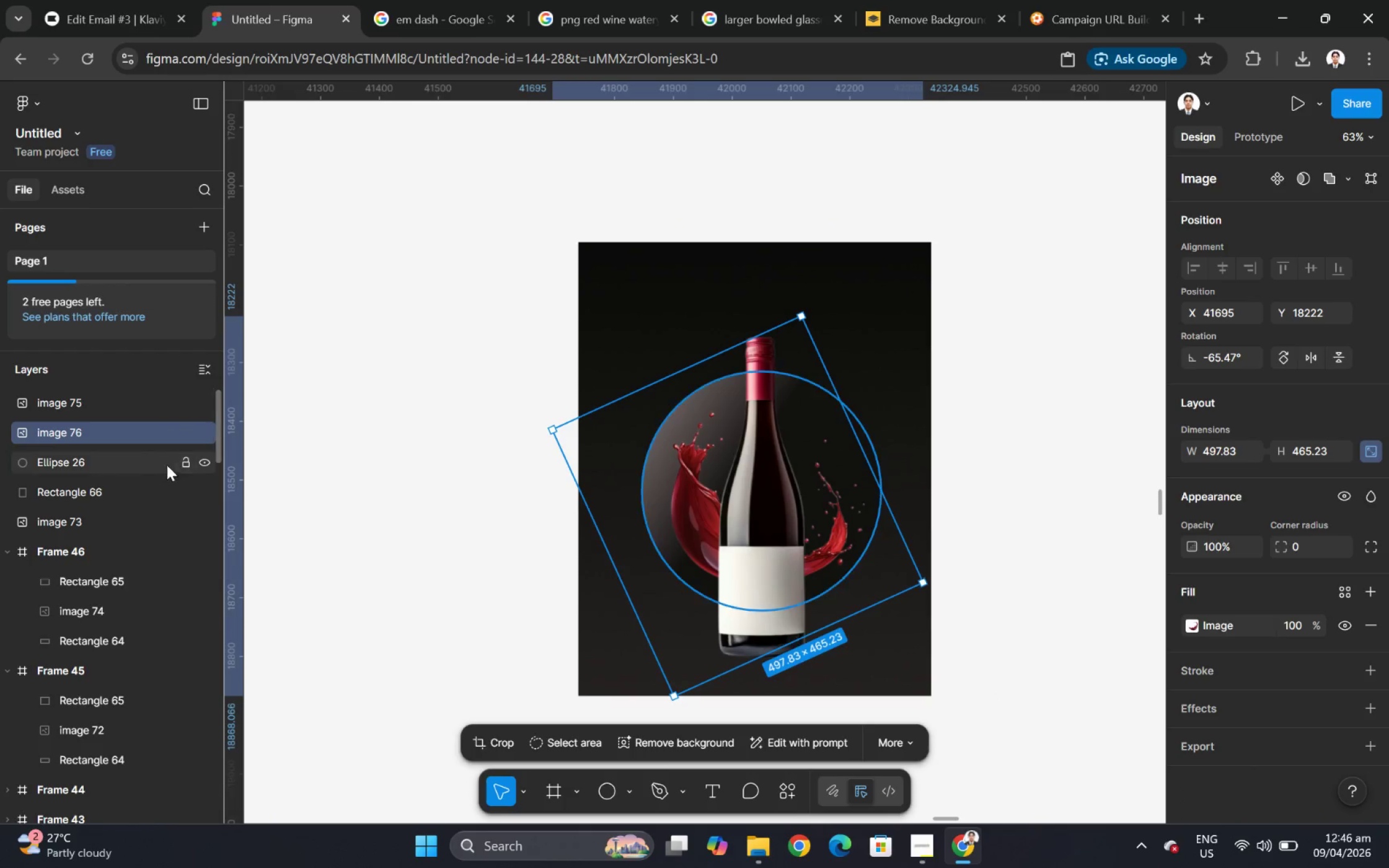 
double_click([581, 467])
 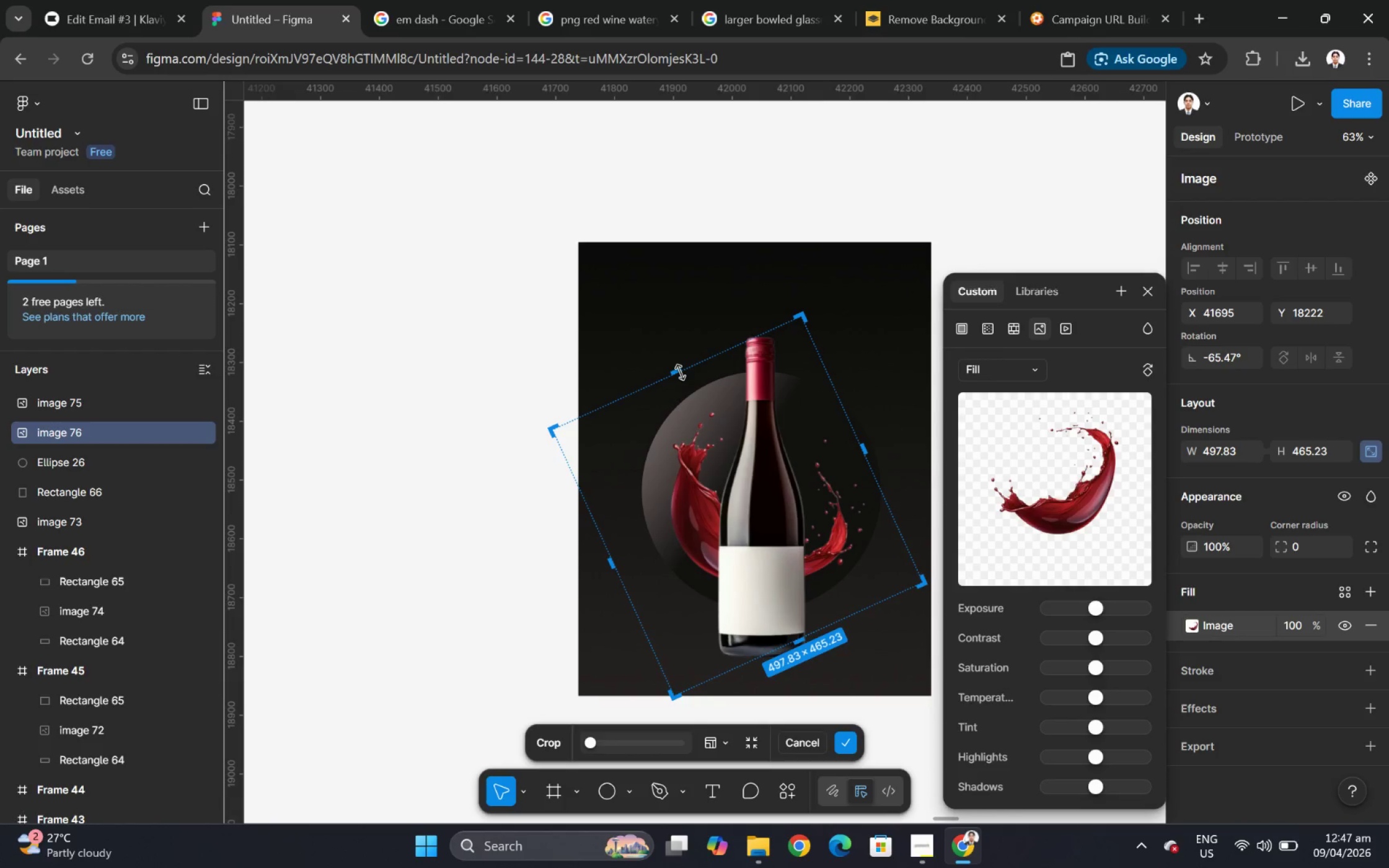 
left_click_drag(start_coordinate=[679, 372], to_coordinate=[710, 392])
 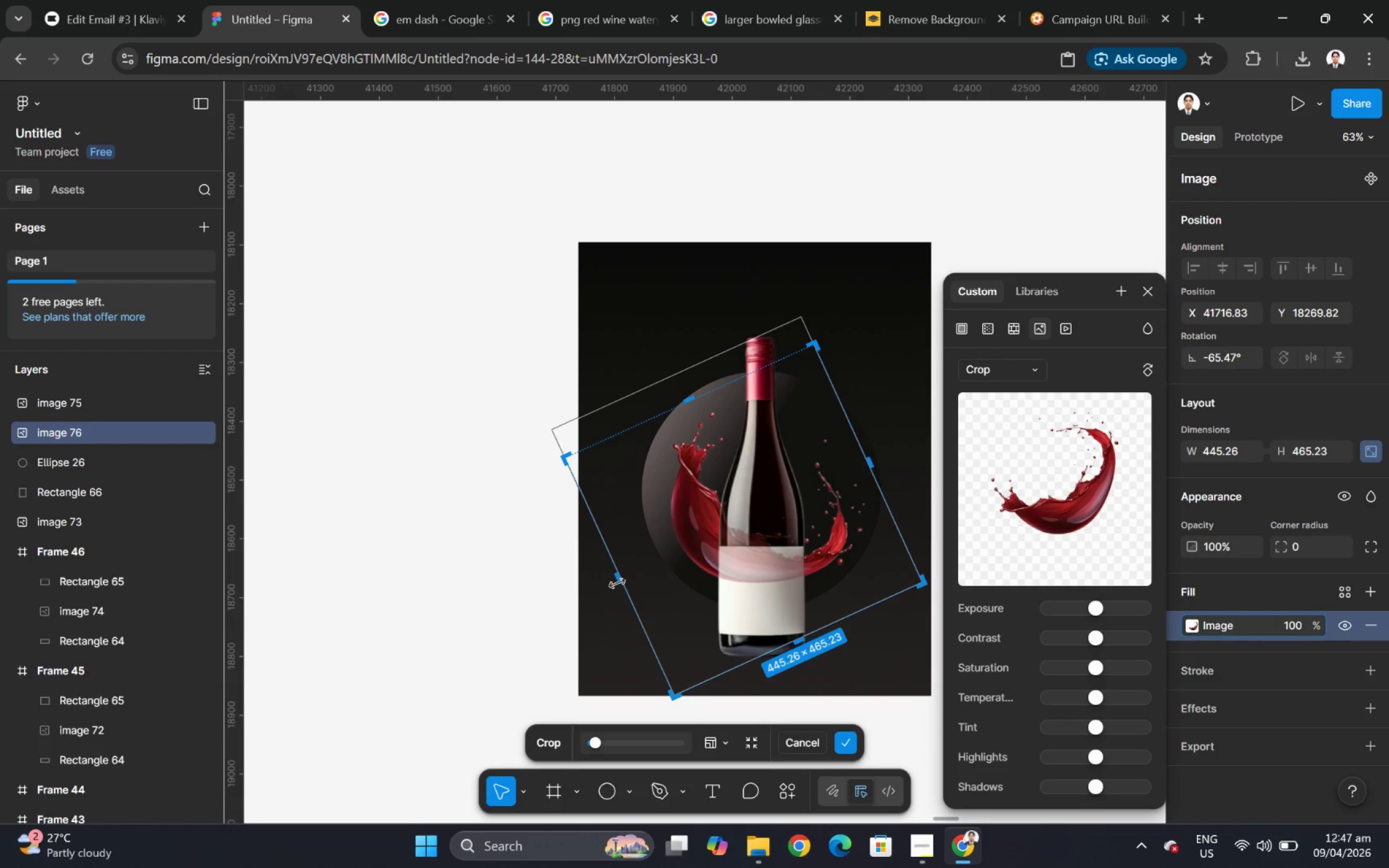 
left_click_drag(start_coordinate=[617, 579], to_coordinate=[655, 550])
 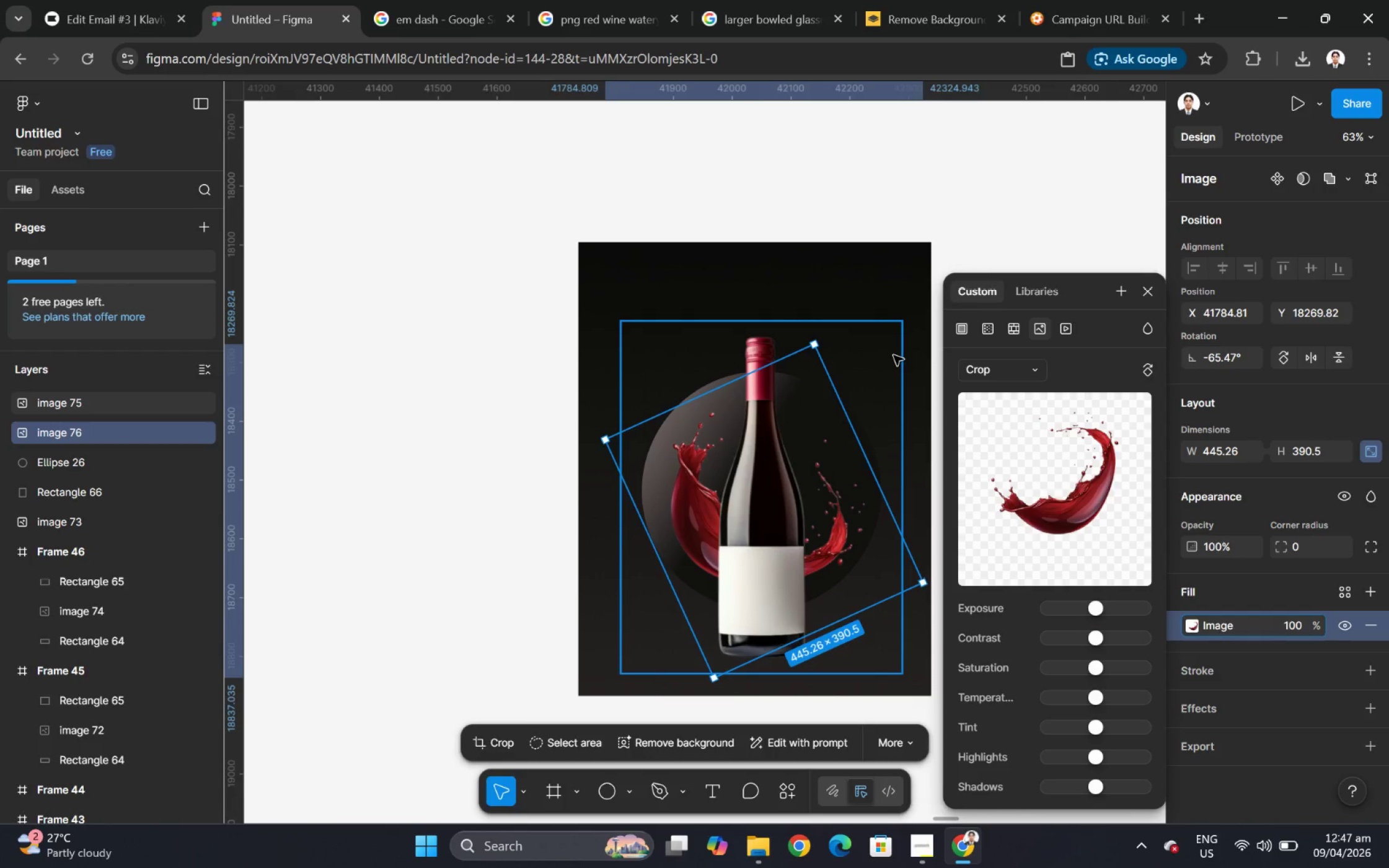 
left_click([863, 229])
 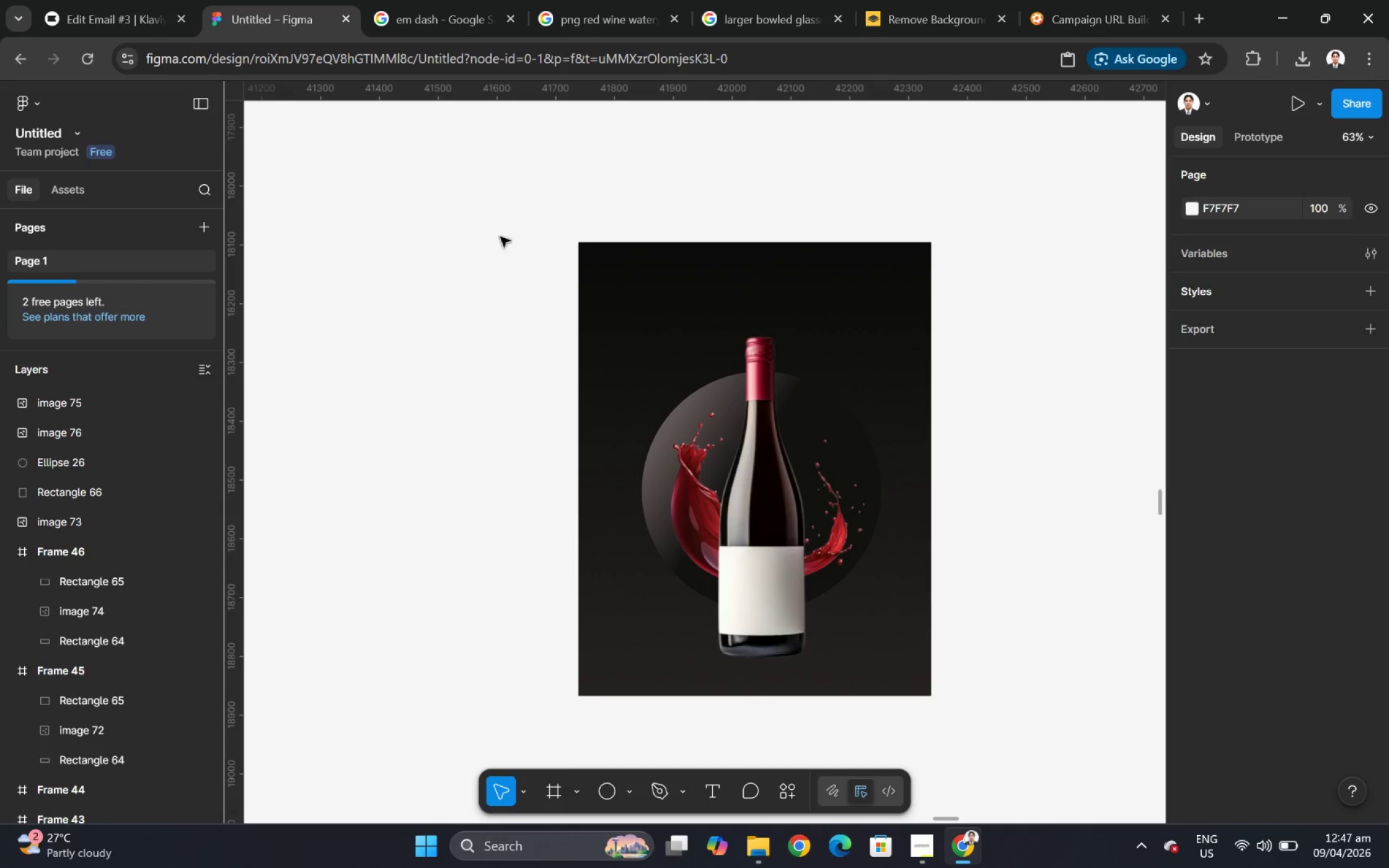 
left_click_drag(start_coordinate=[499, 217], to_coordinate=[1021, 738])
 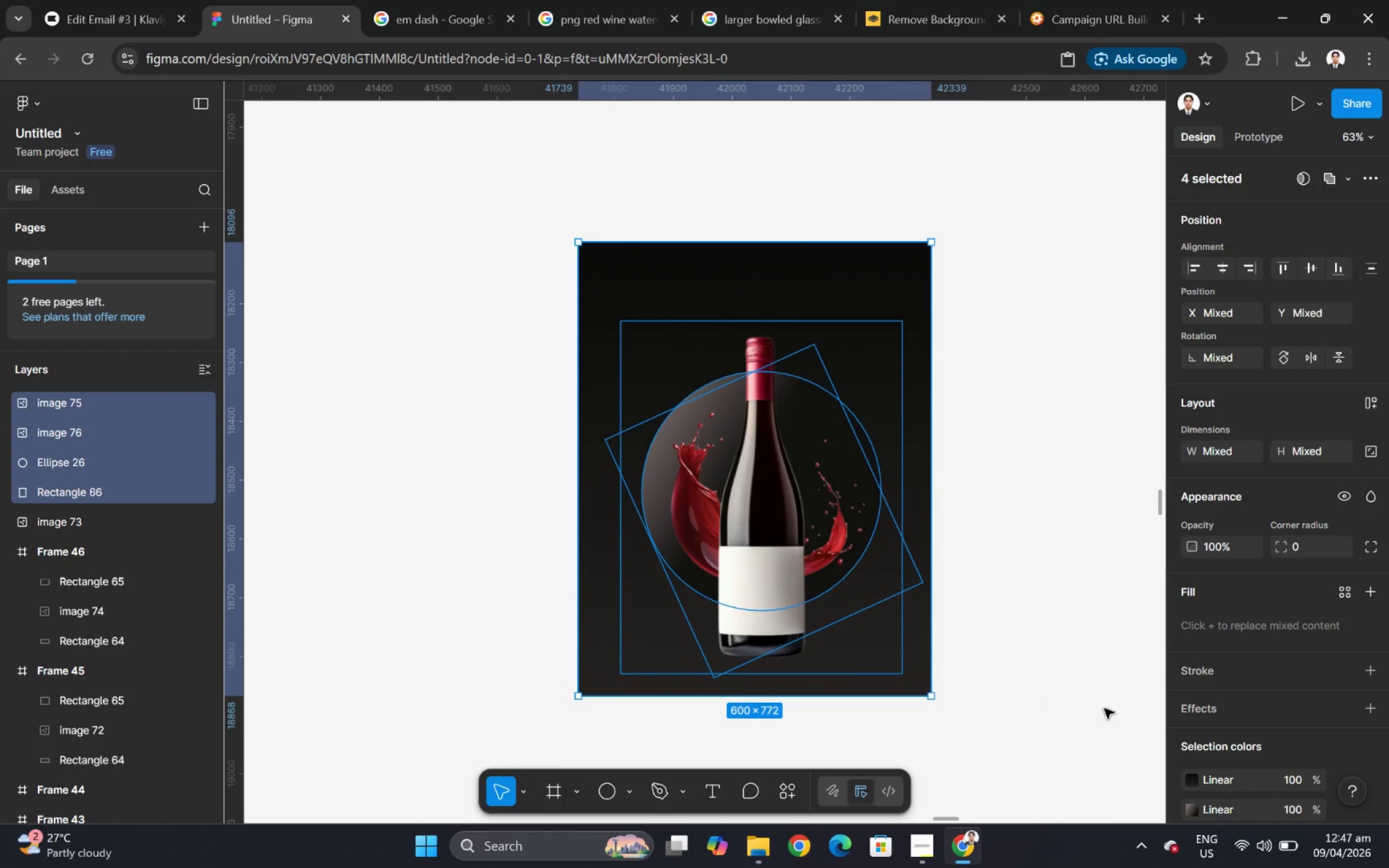 
scroll: coordinate [1264, 753], scroll_direction: down, amount: 4.0
 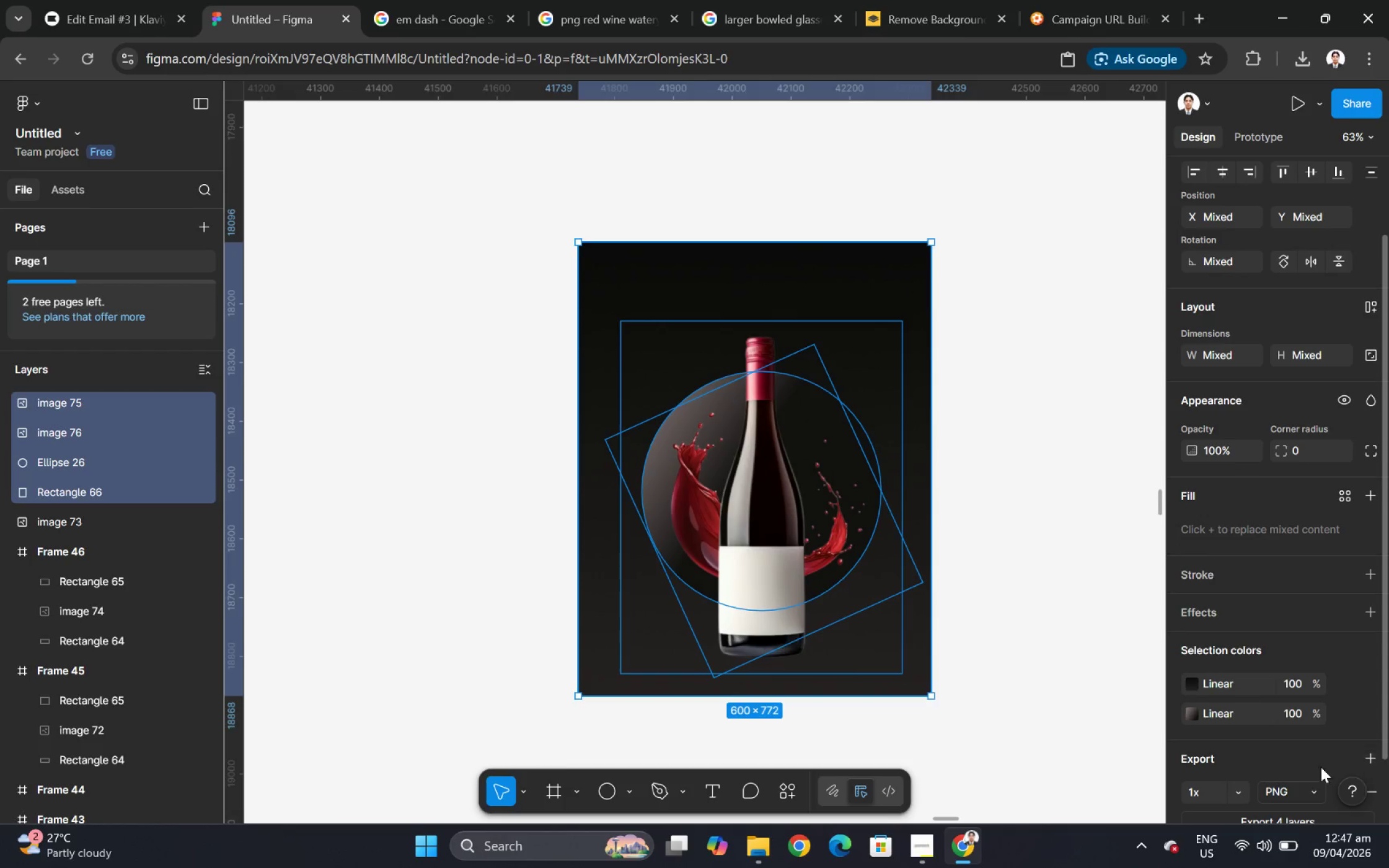 
left_click([1272, 758])
 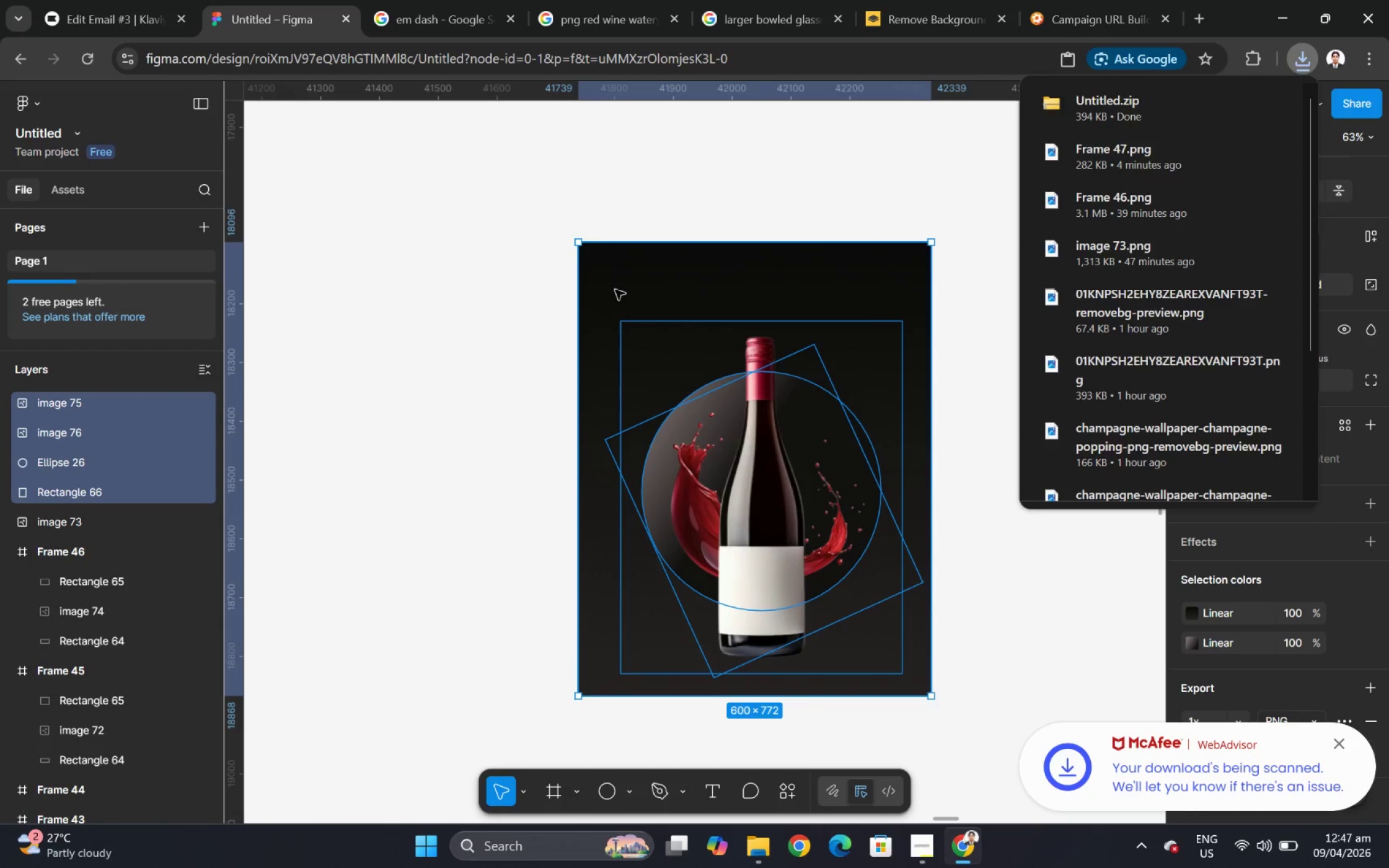 
scroll: coordinate [1272, 760], scroll_direction: down, amount: 2.0
 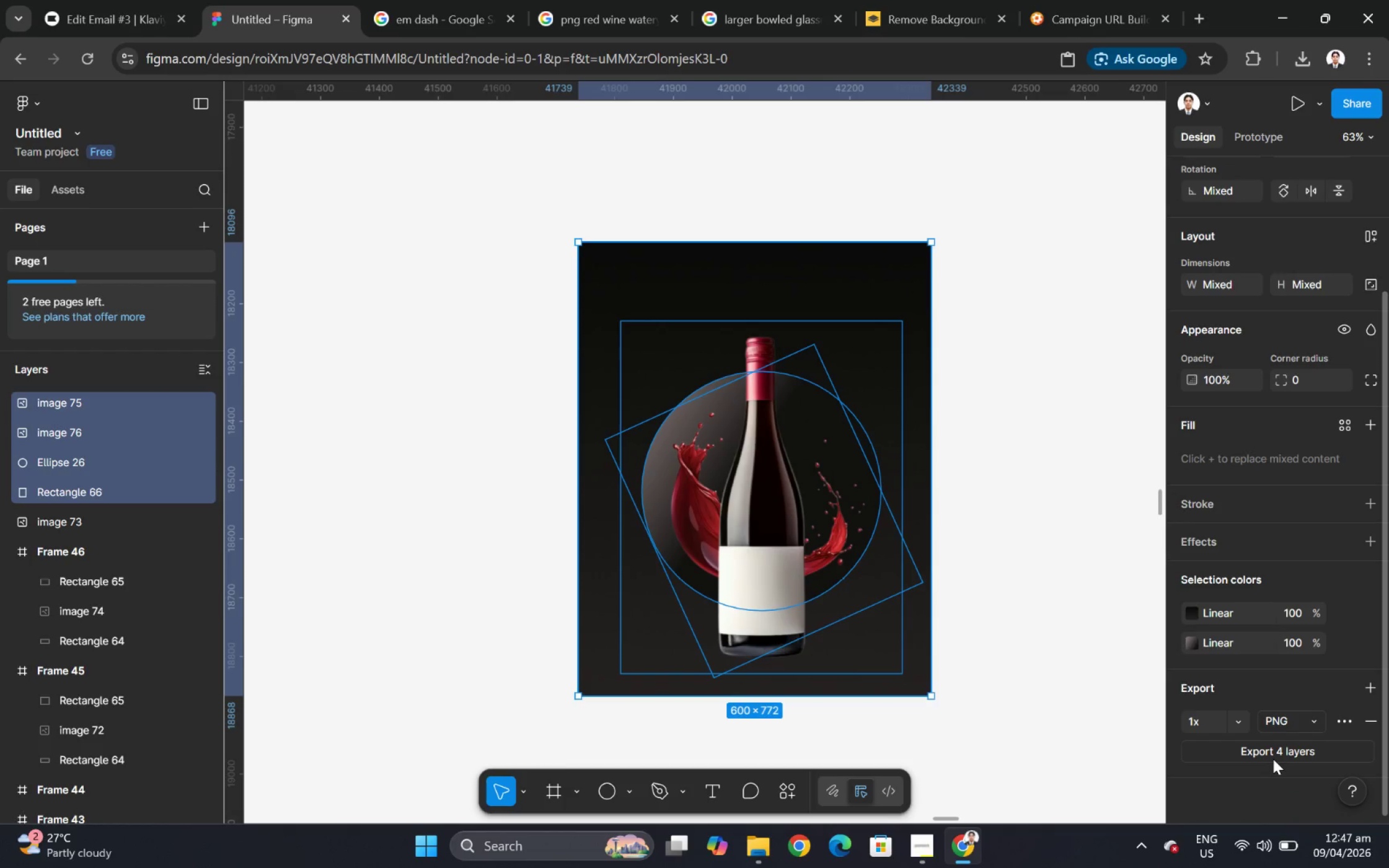 
left_click([728, 401])
 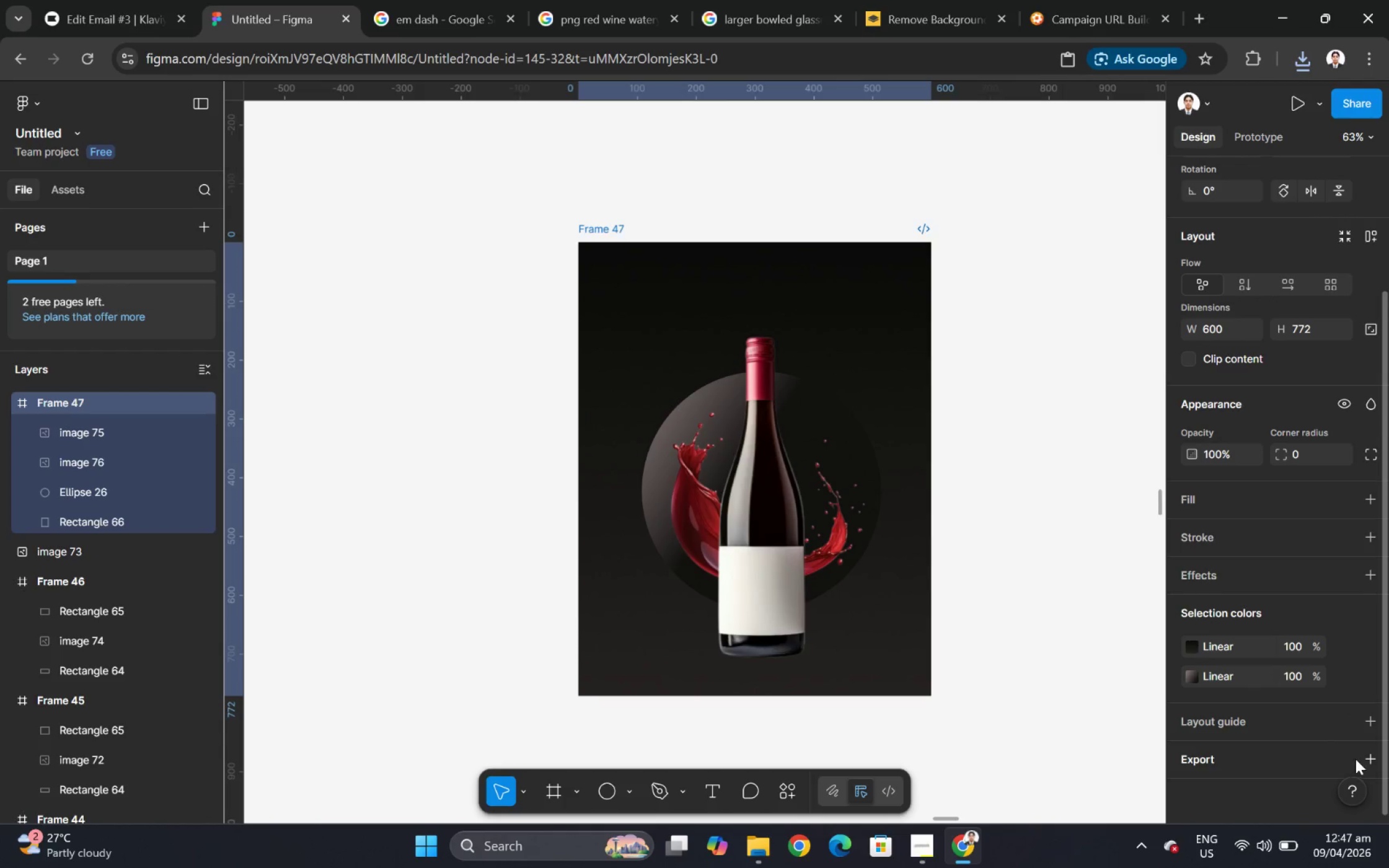 
left_click([1371, 758])
 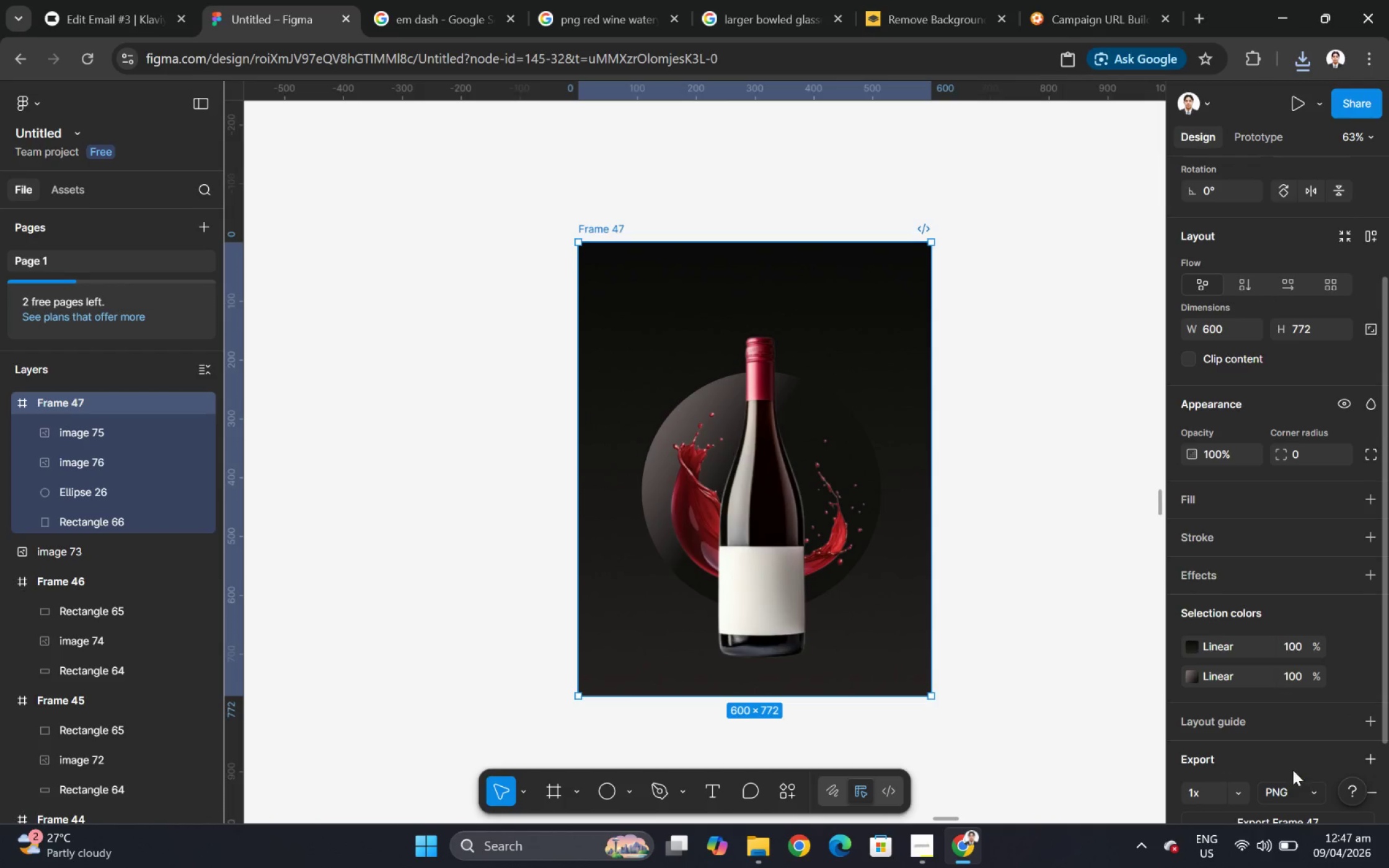 
left_click([1261, 723])
 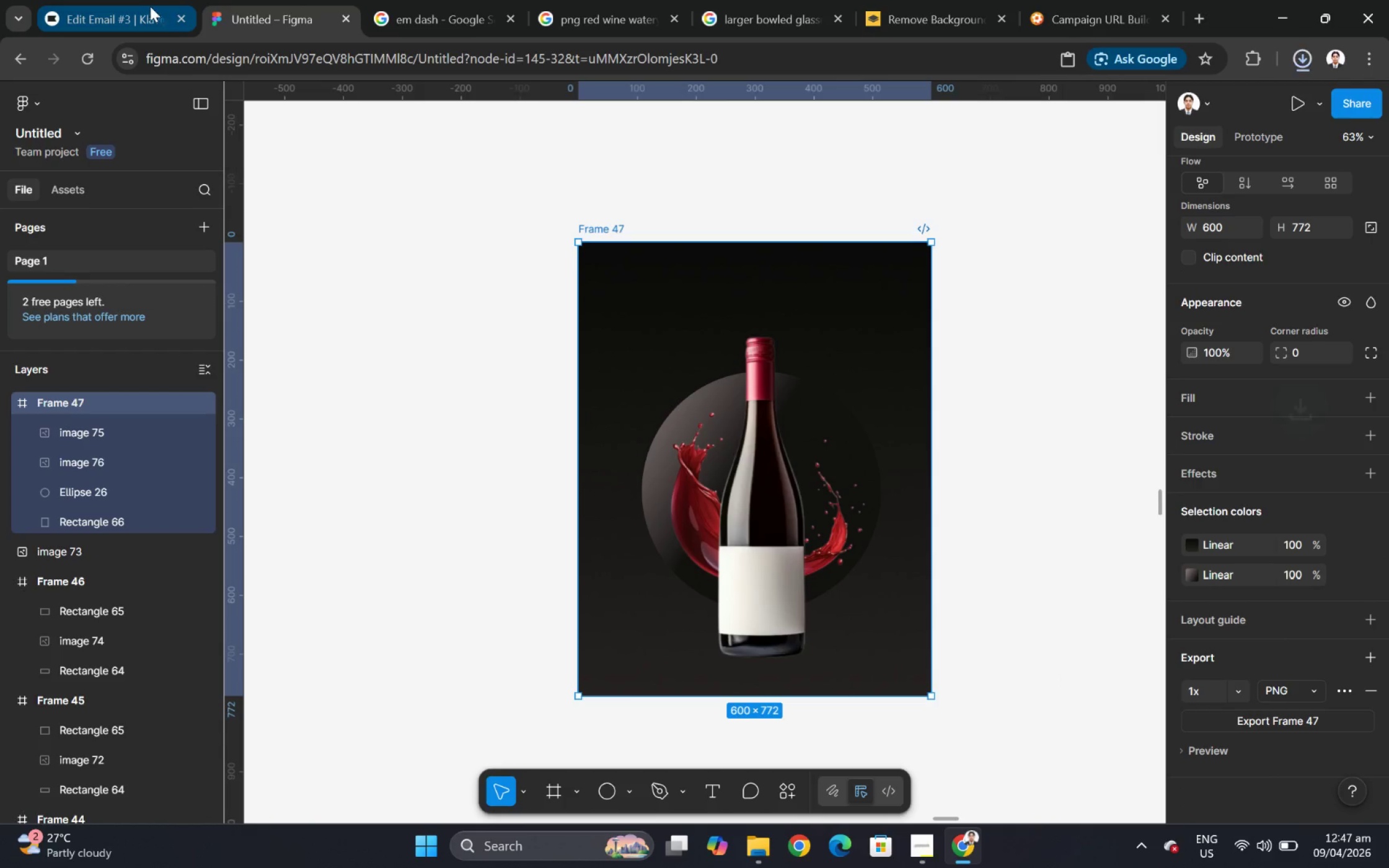 
scroll: coordinate [1277, 766], scroll_direction: down, amount: 3.0
 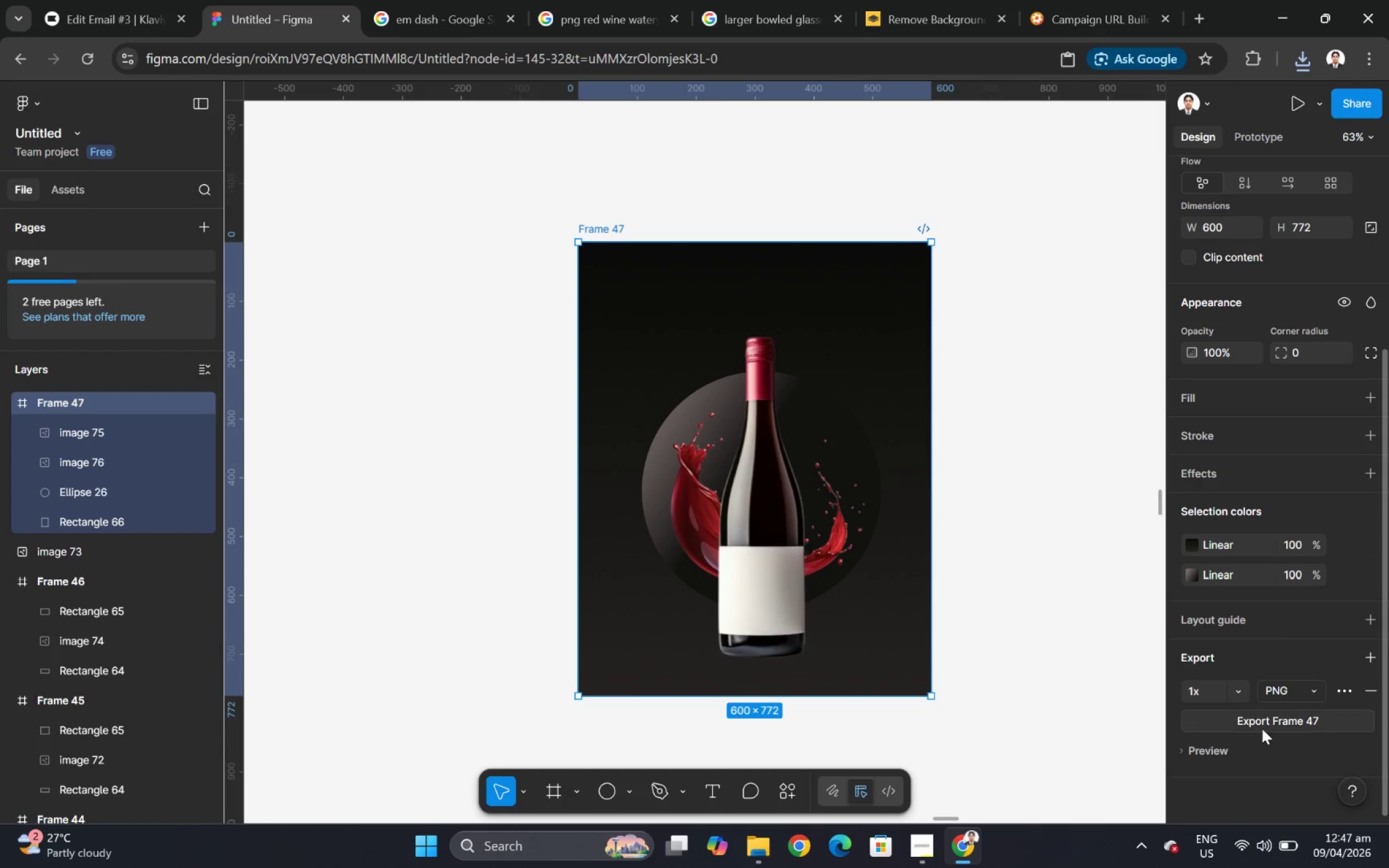 
left_click([150, 6])
 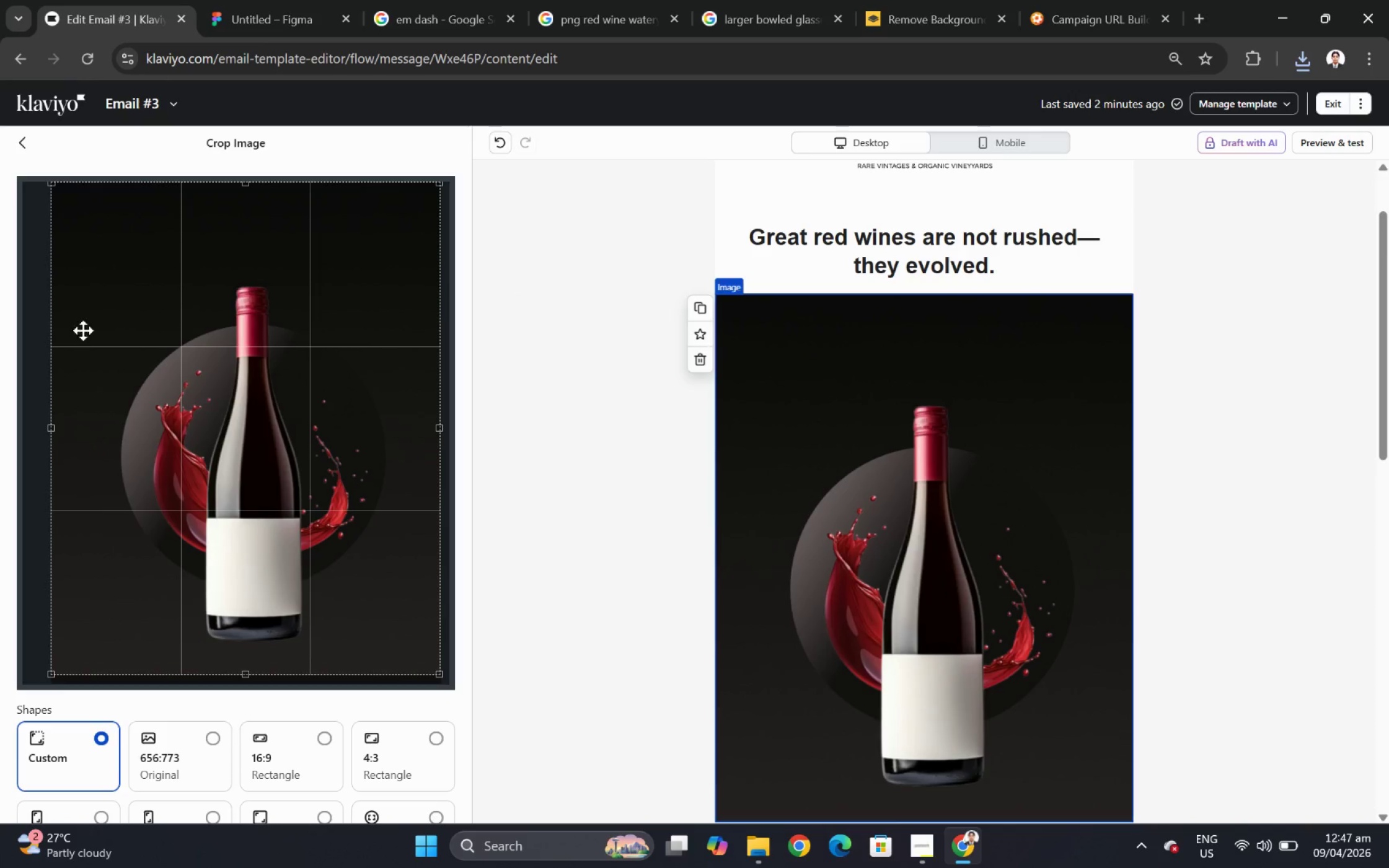 
left_click([21, 142])
 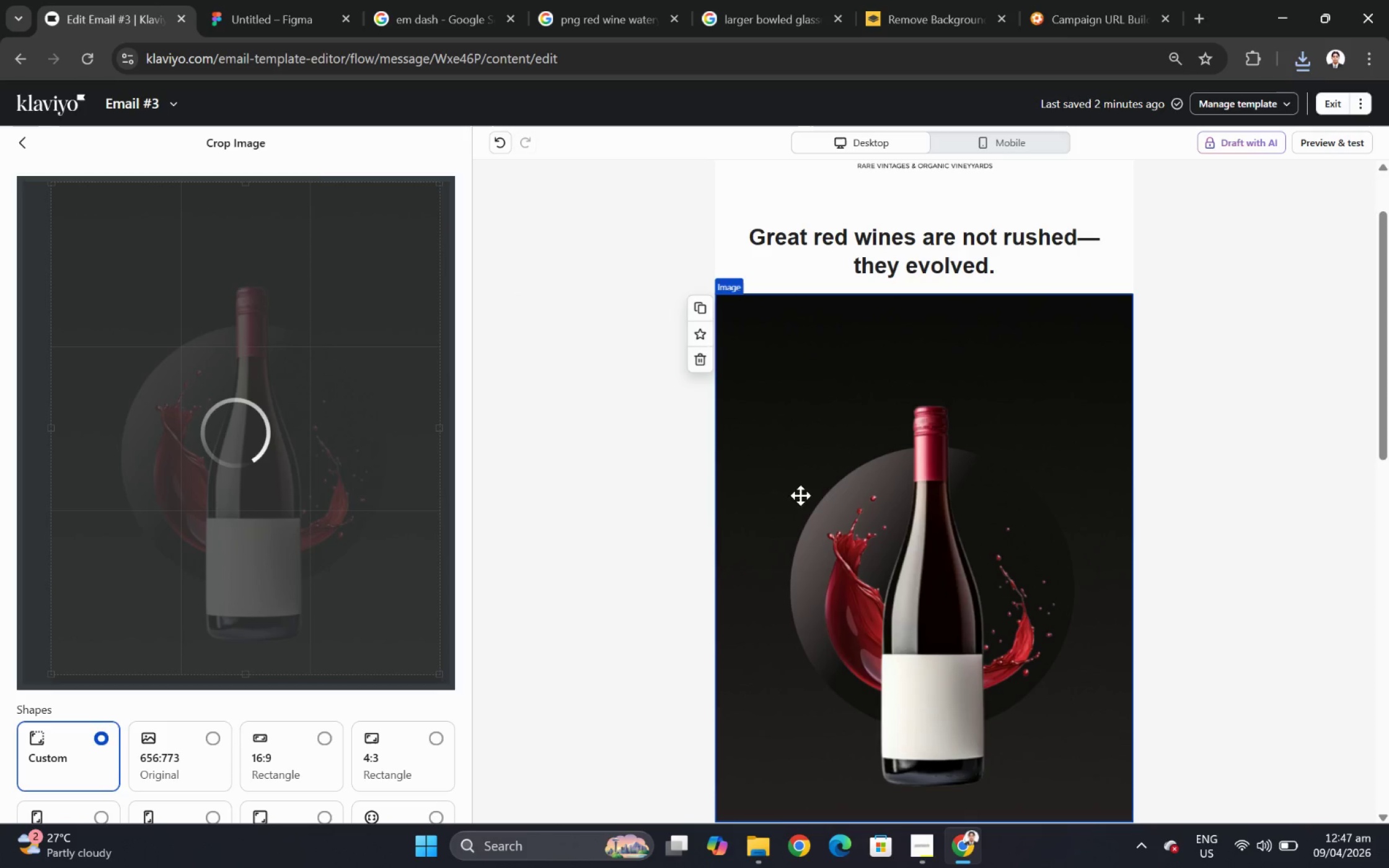 
wait(9.34)
 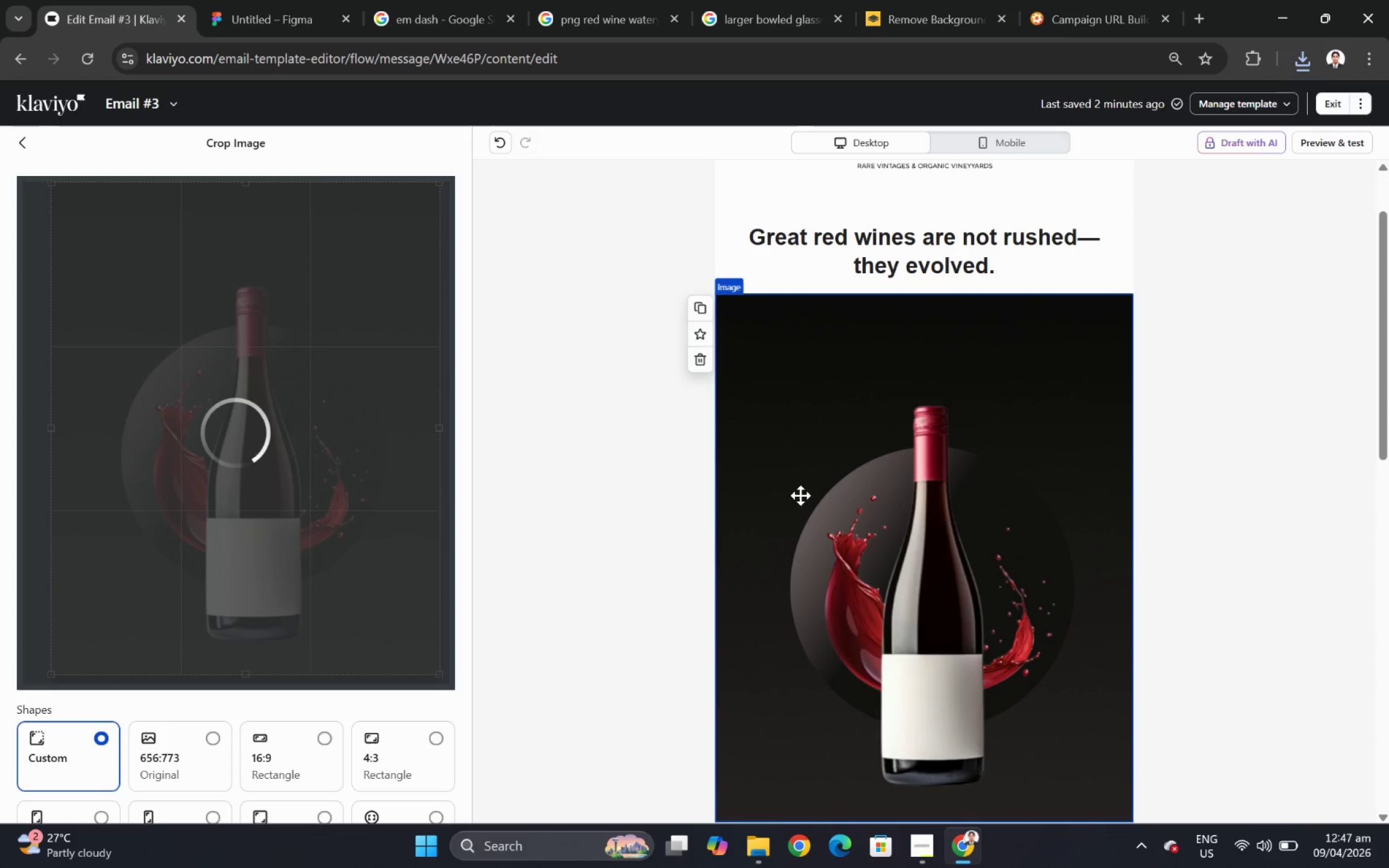 
left_click([709, 526])
 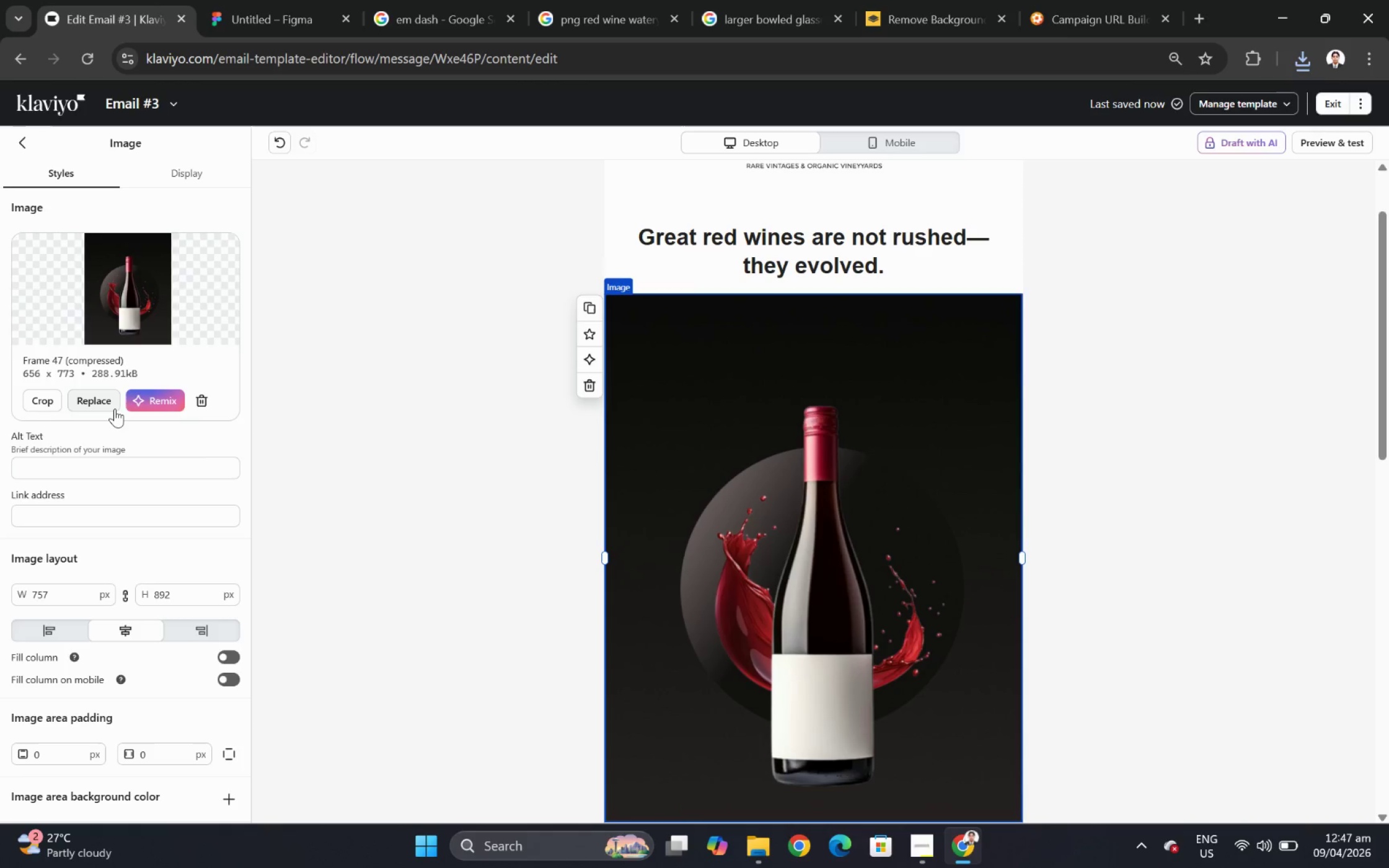 
left_click([115, 406])
 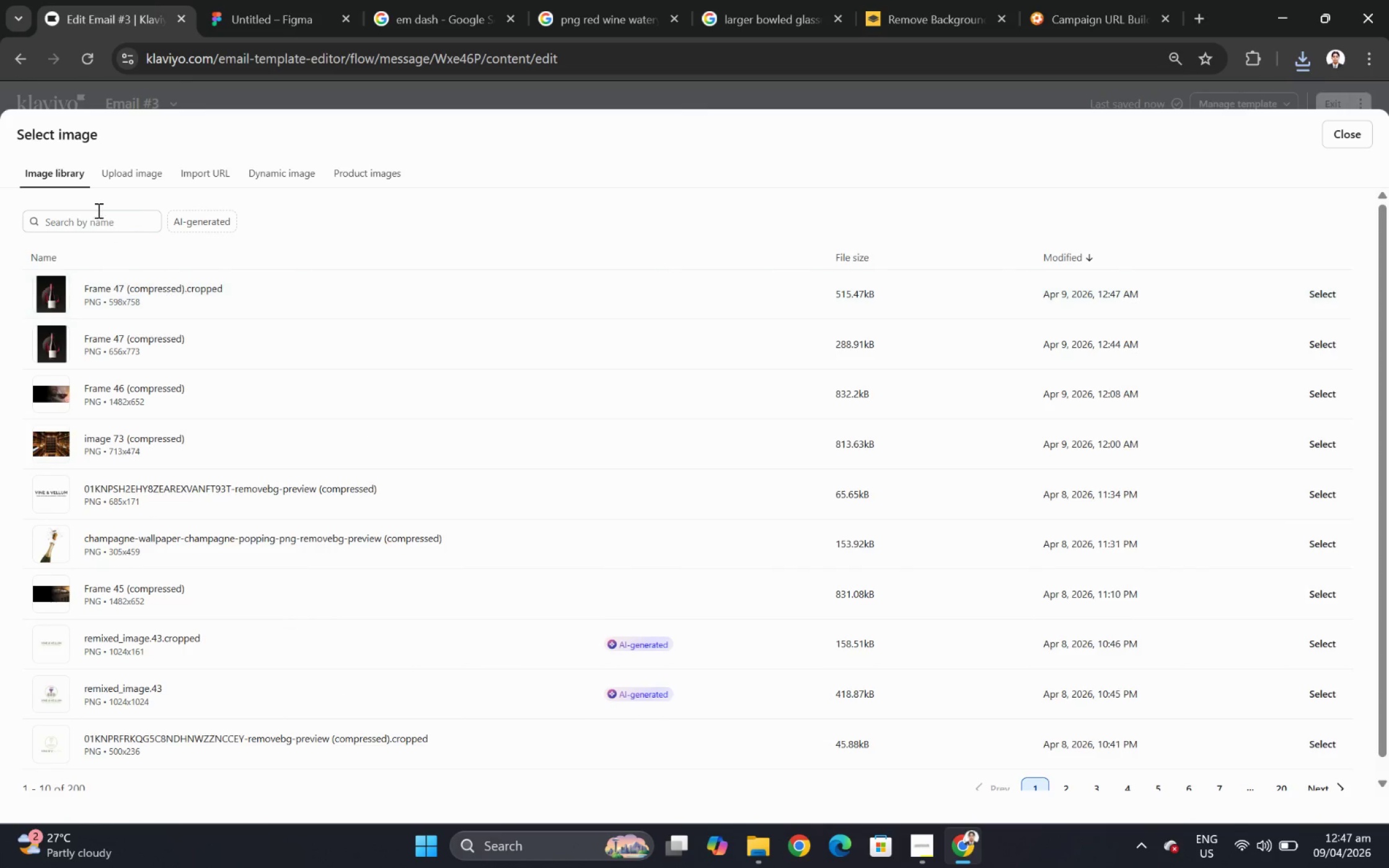 
left_click([108, 179])
 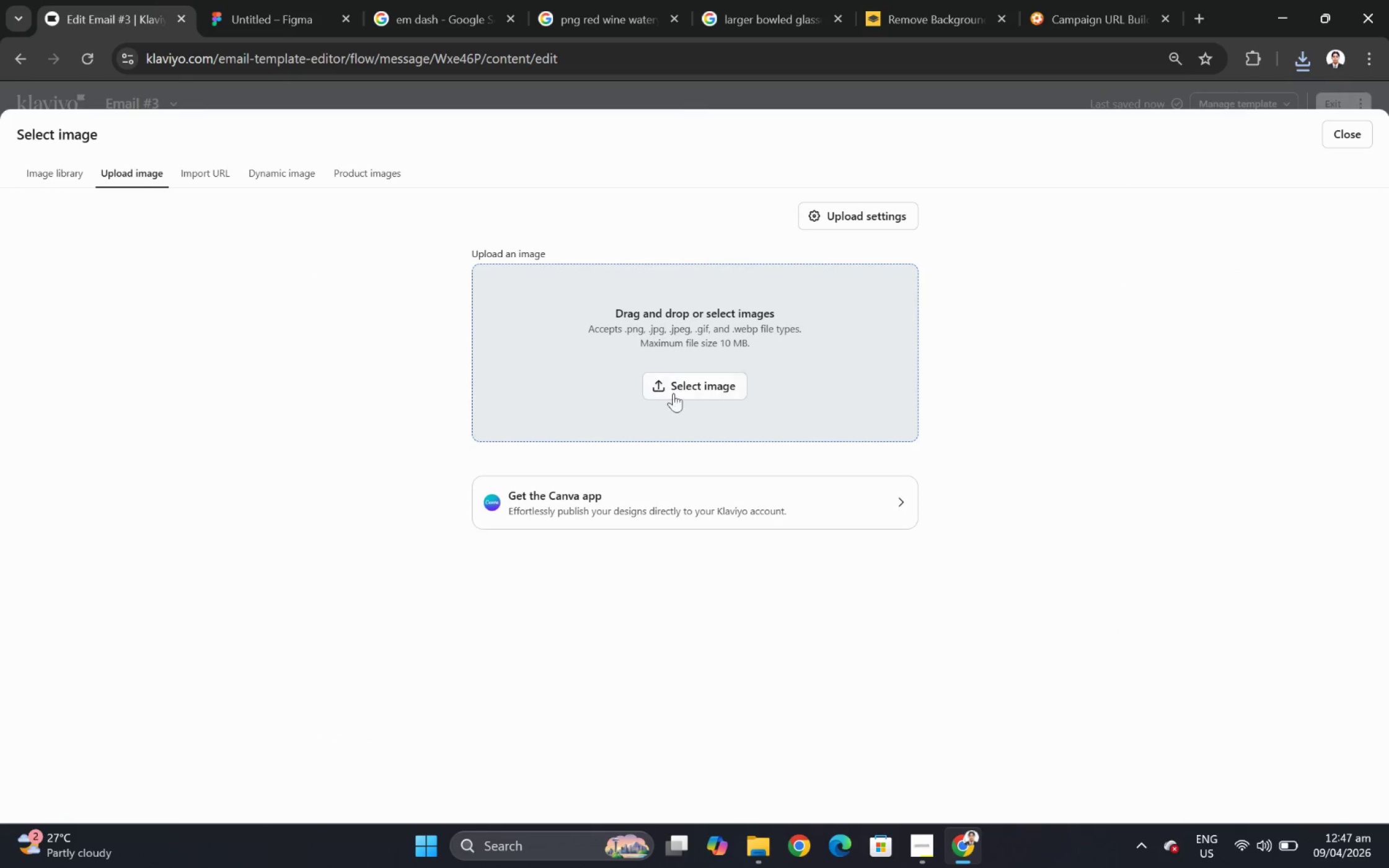 
left_click([700, 397])
 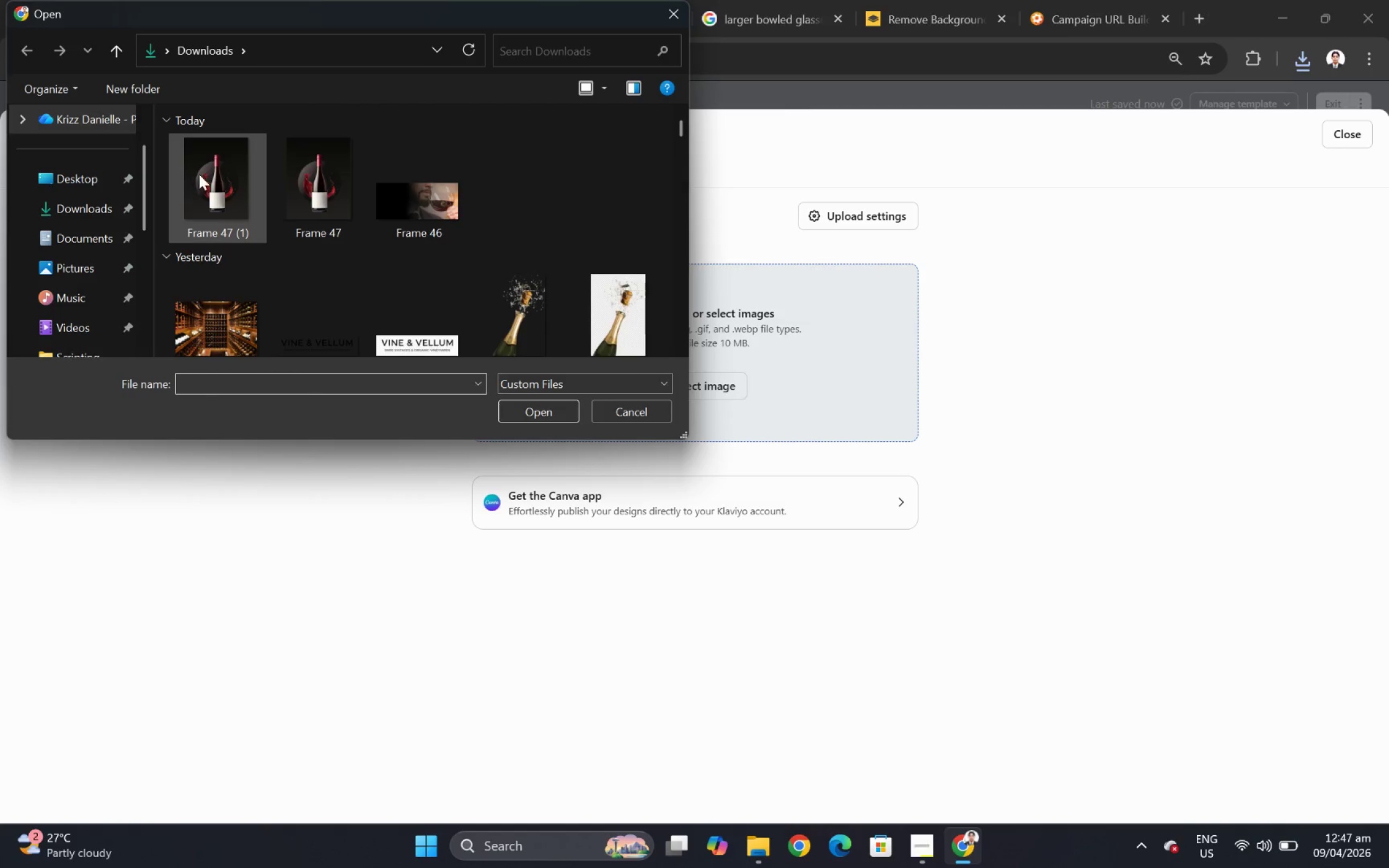 
double_click([200, 174])
 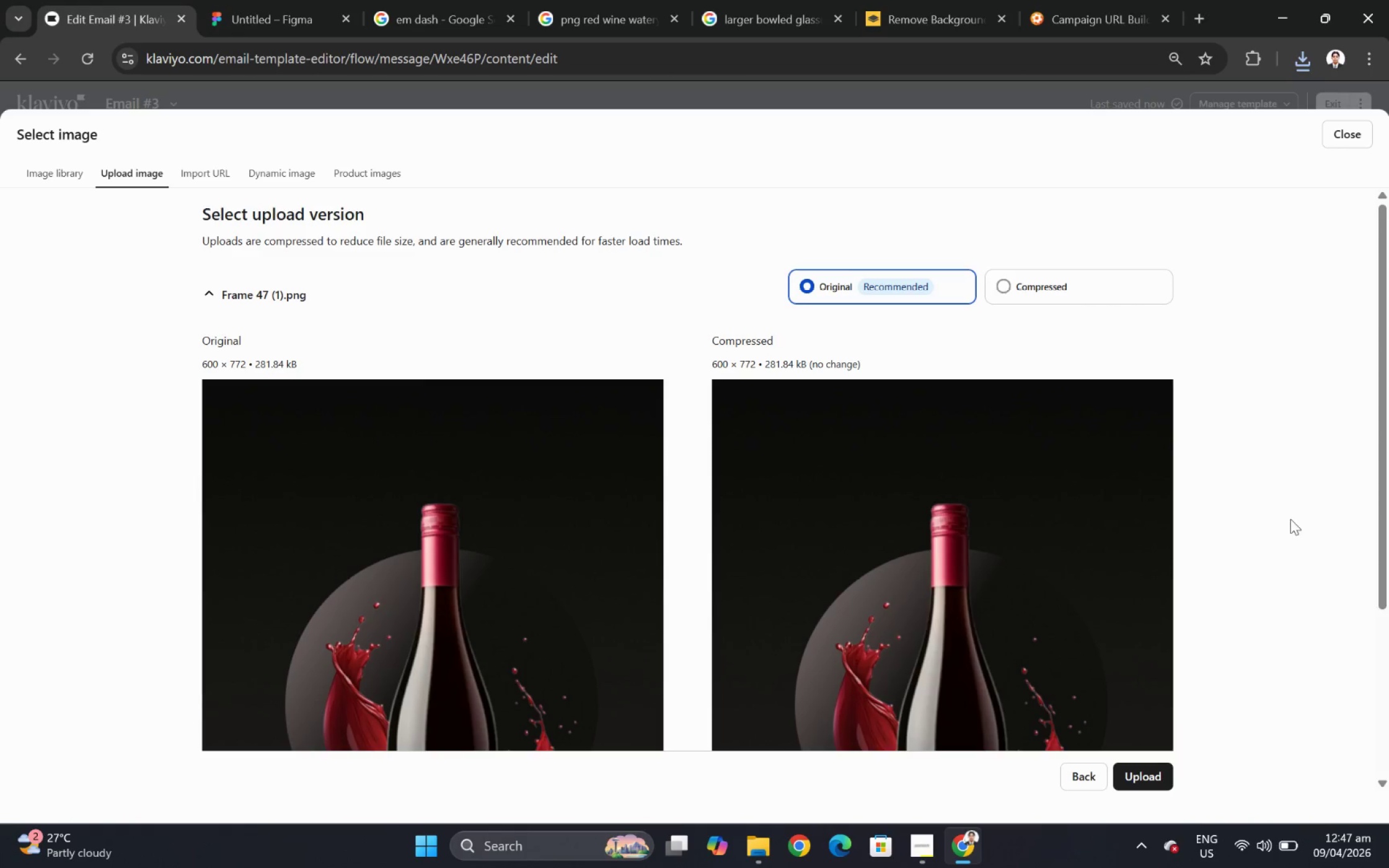 
left_click([1157, 774])
 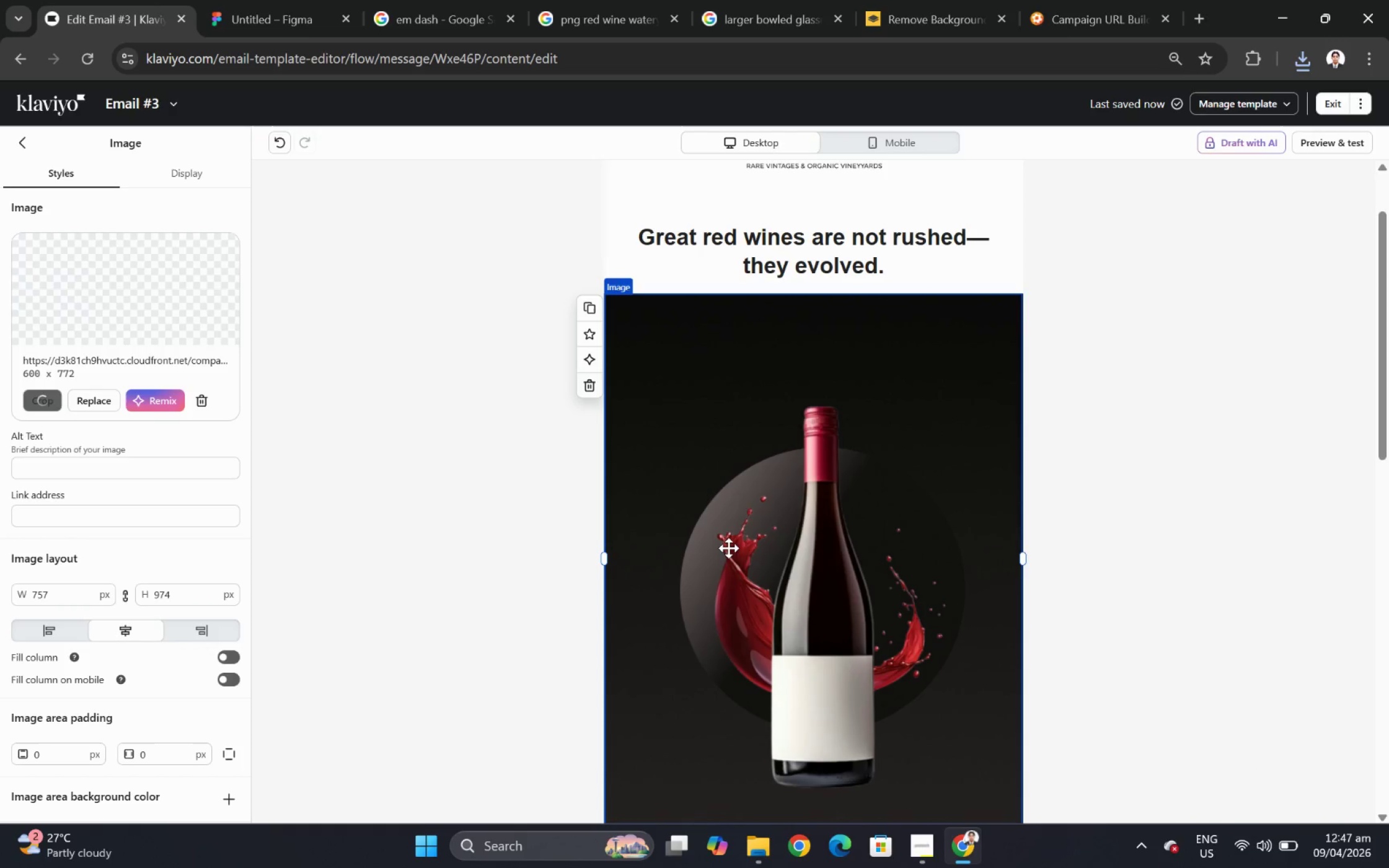 
scroll: coordinate [1212, 566], scroll_direction: down, amount: 5.0
 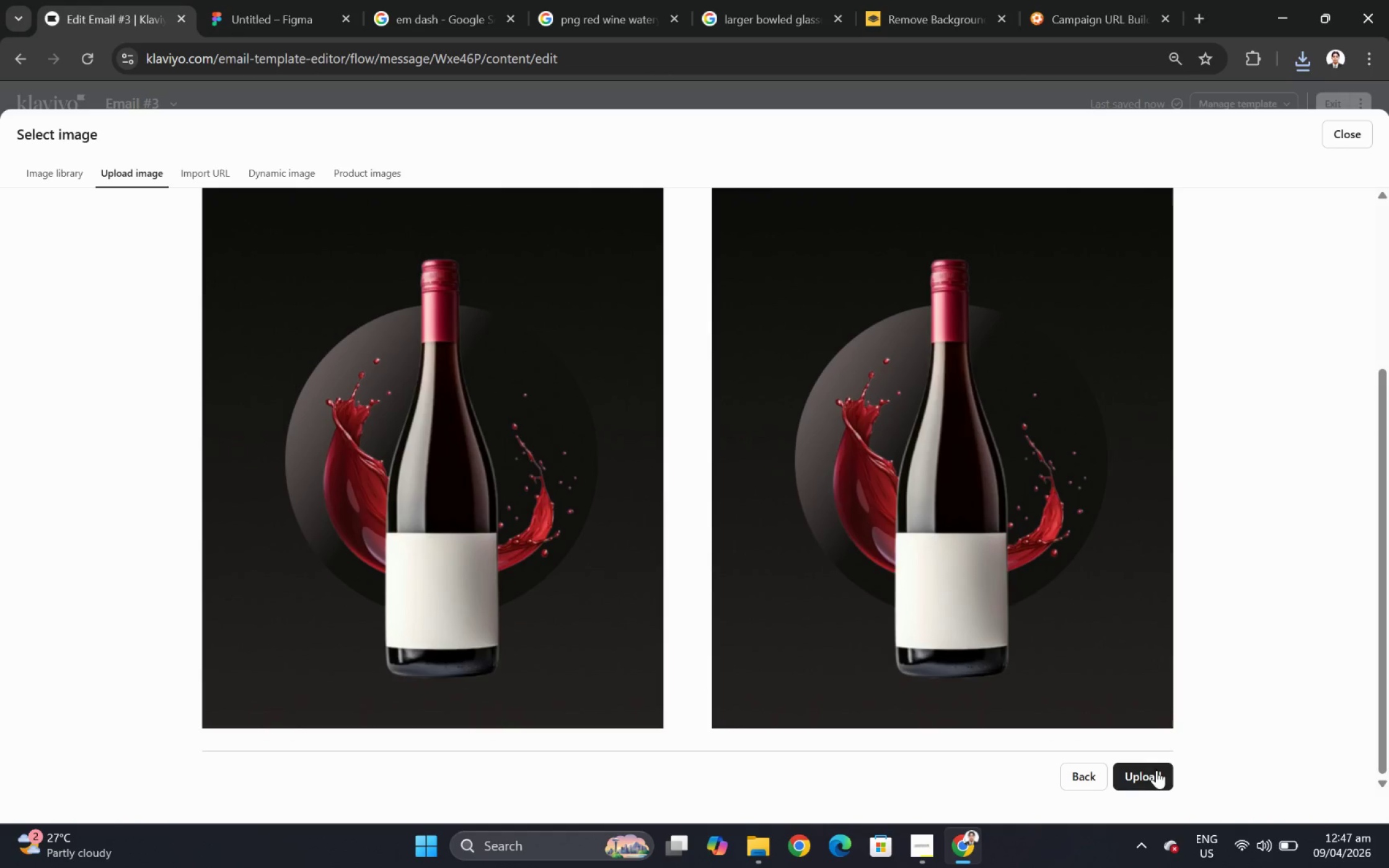 
left_click([1206, 711])
 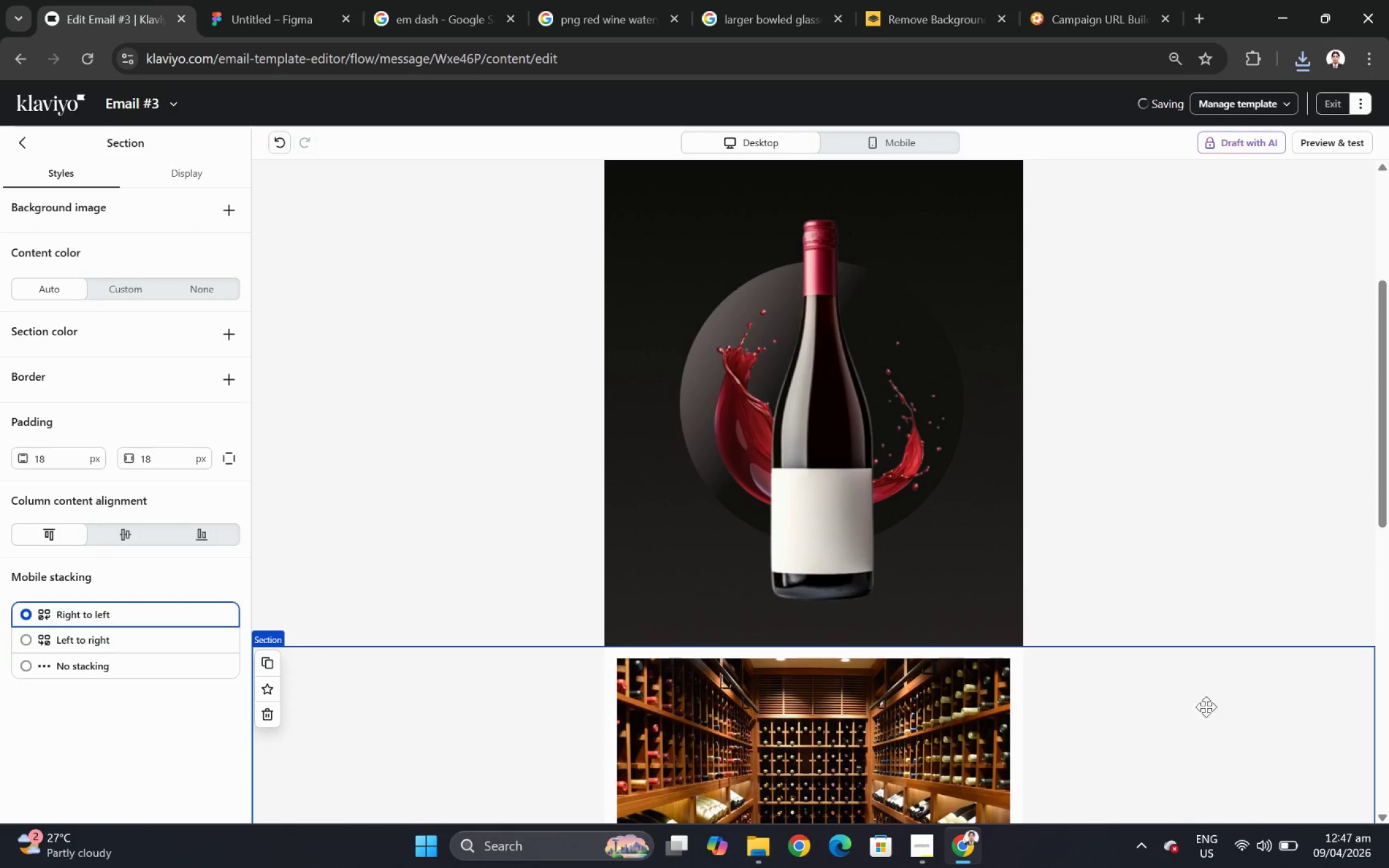 
scroll: coordinate [747, 509], scroll_direction: down, amount: 2.0
 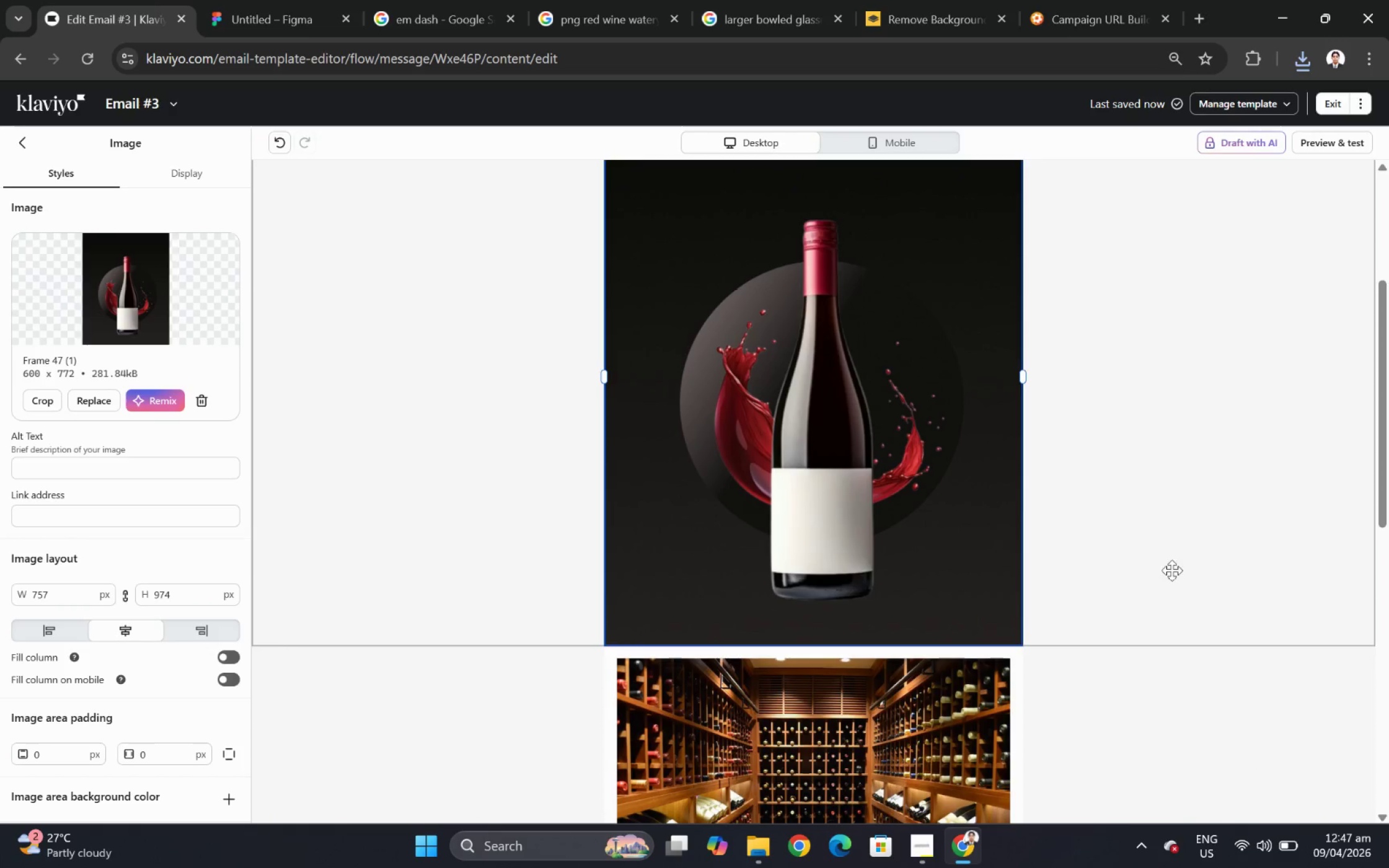 
scroll: coordinate [1206, 698], scroll_direction: up, amount: 3.0
 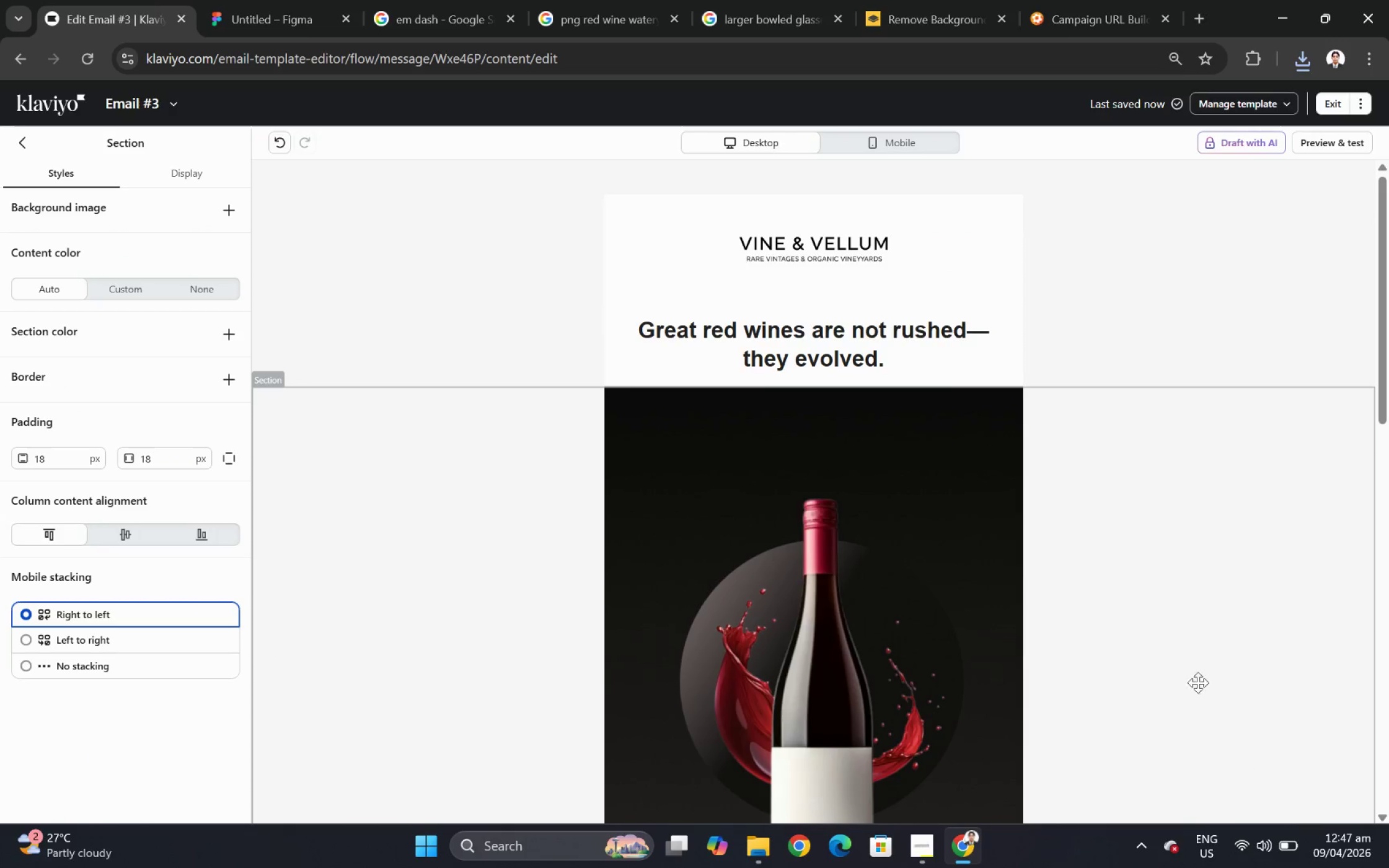 
scroll: coordinate [1178, 659], scroll_direction: down, amount: 2.0
 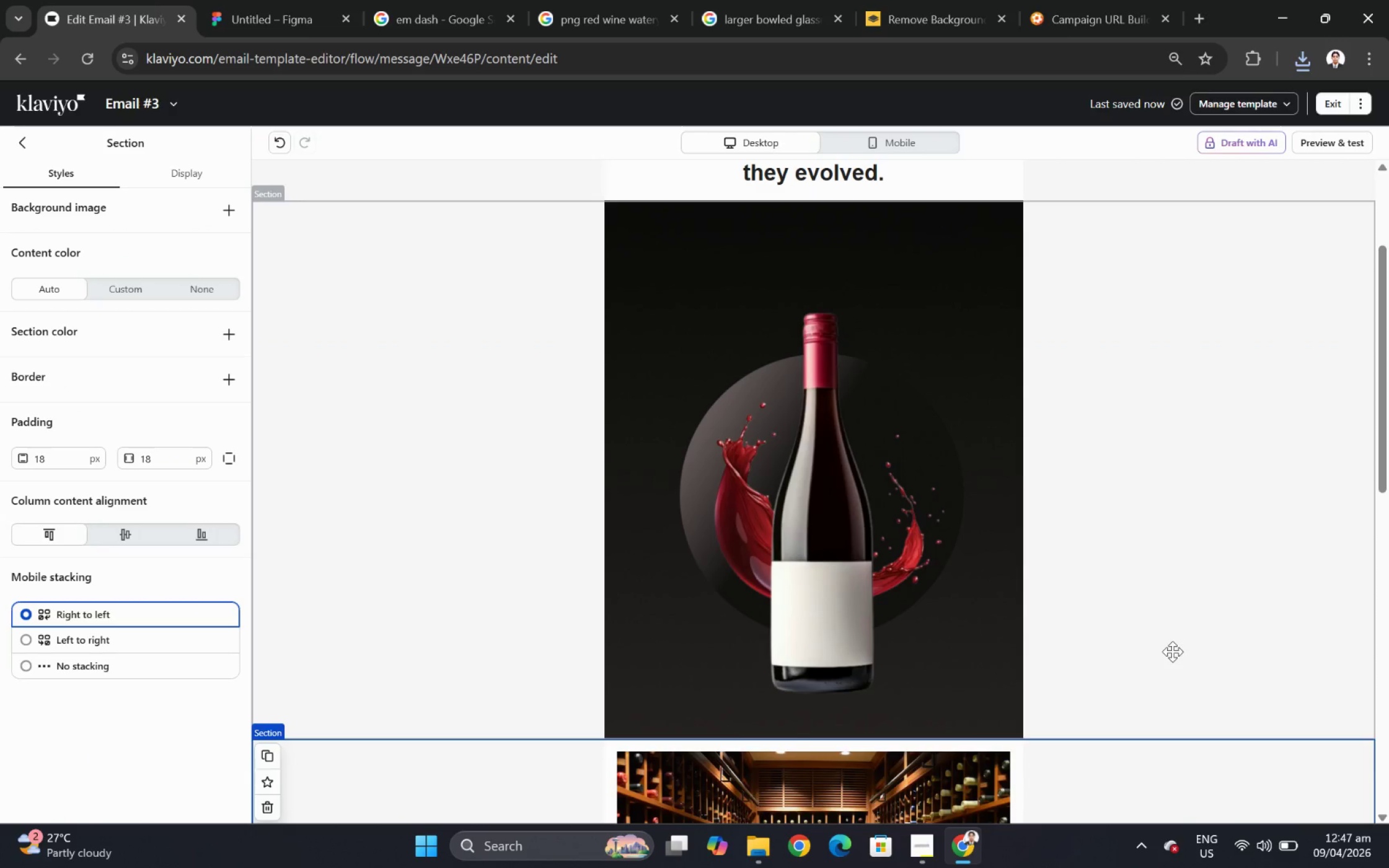 
scroll: coordinate [1172, 655], scroll_direction: up, amount: 2.0
 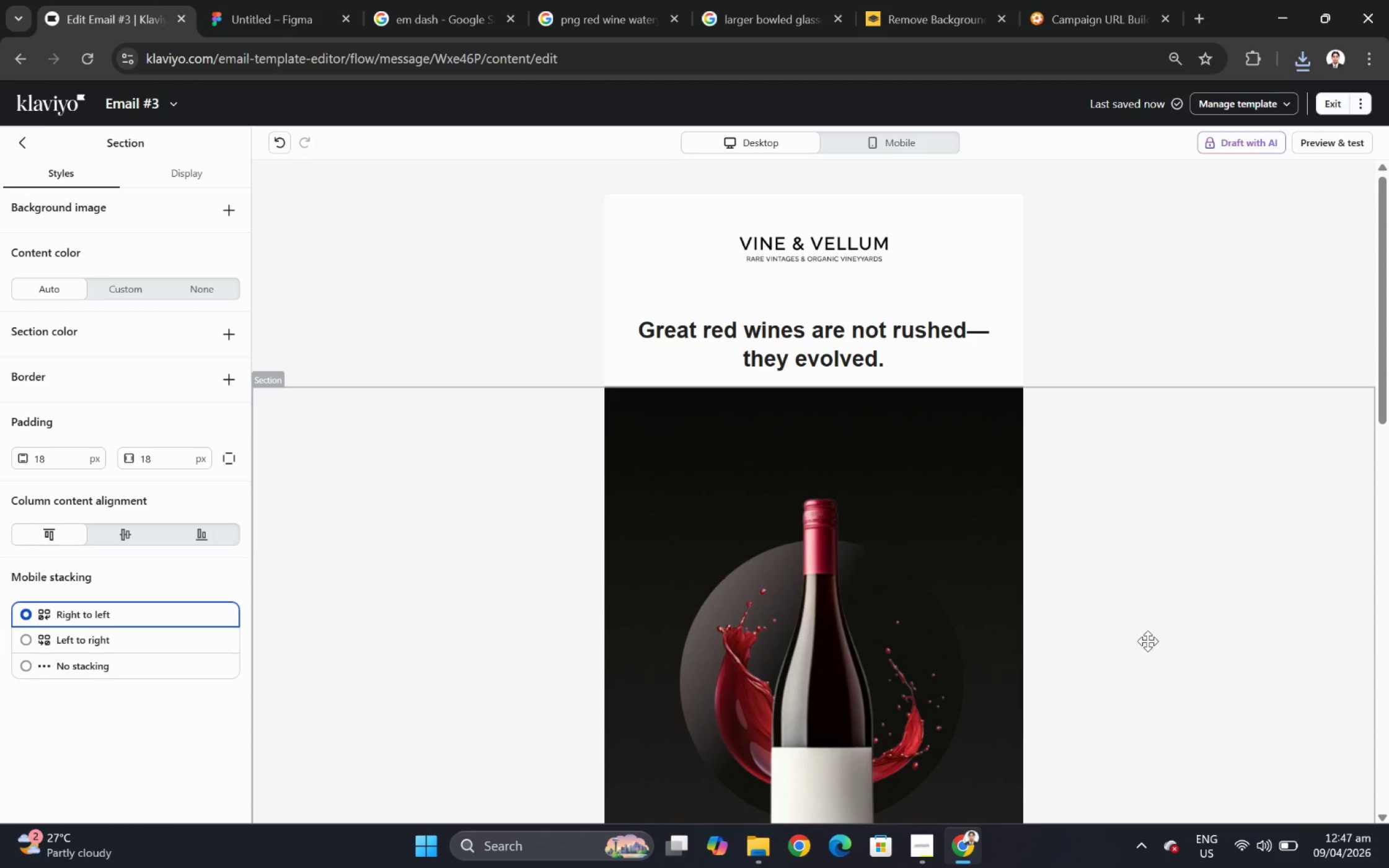 
left_click([927, 517])
 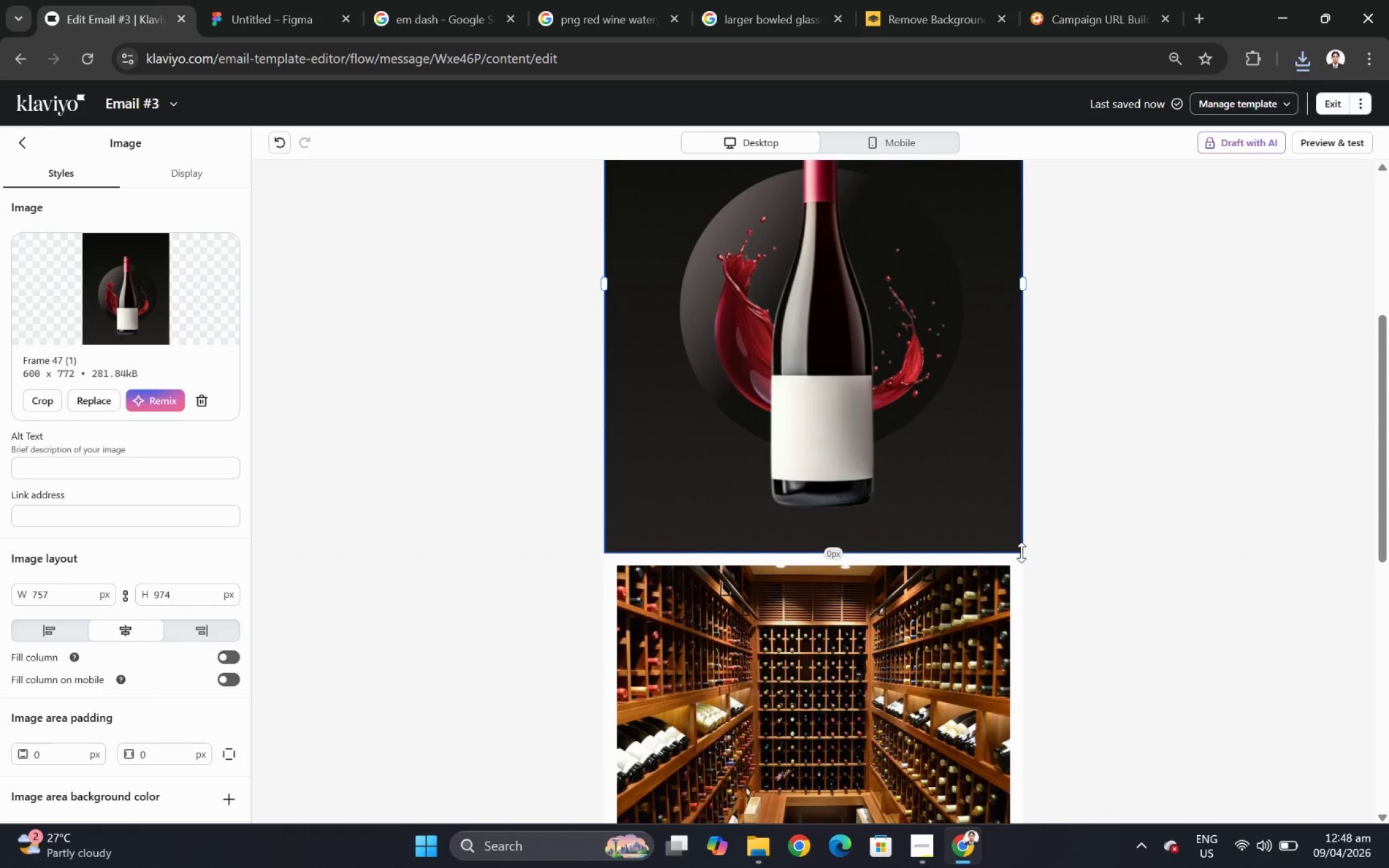 
scroll: coordinate [1092, 629], scroll_direction: down, amount: 4.0
 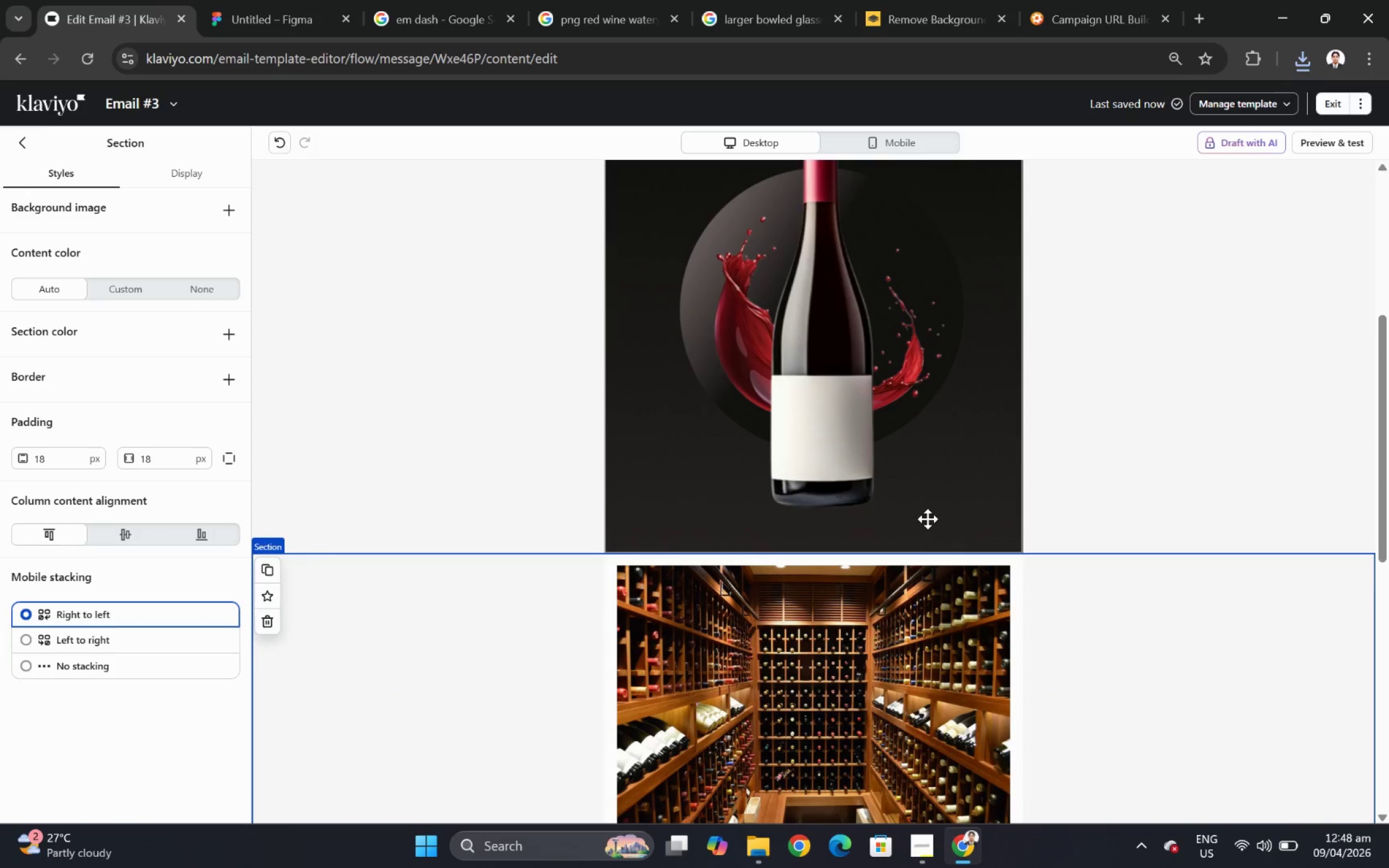 
left_click_drag(start_coordinate=[1021, 552], to_coordinate=[1002, 502])
 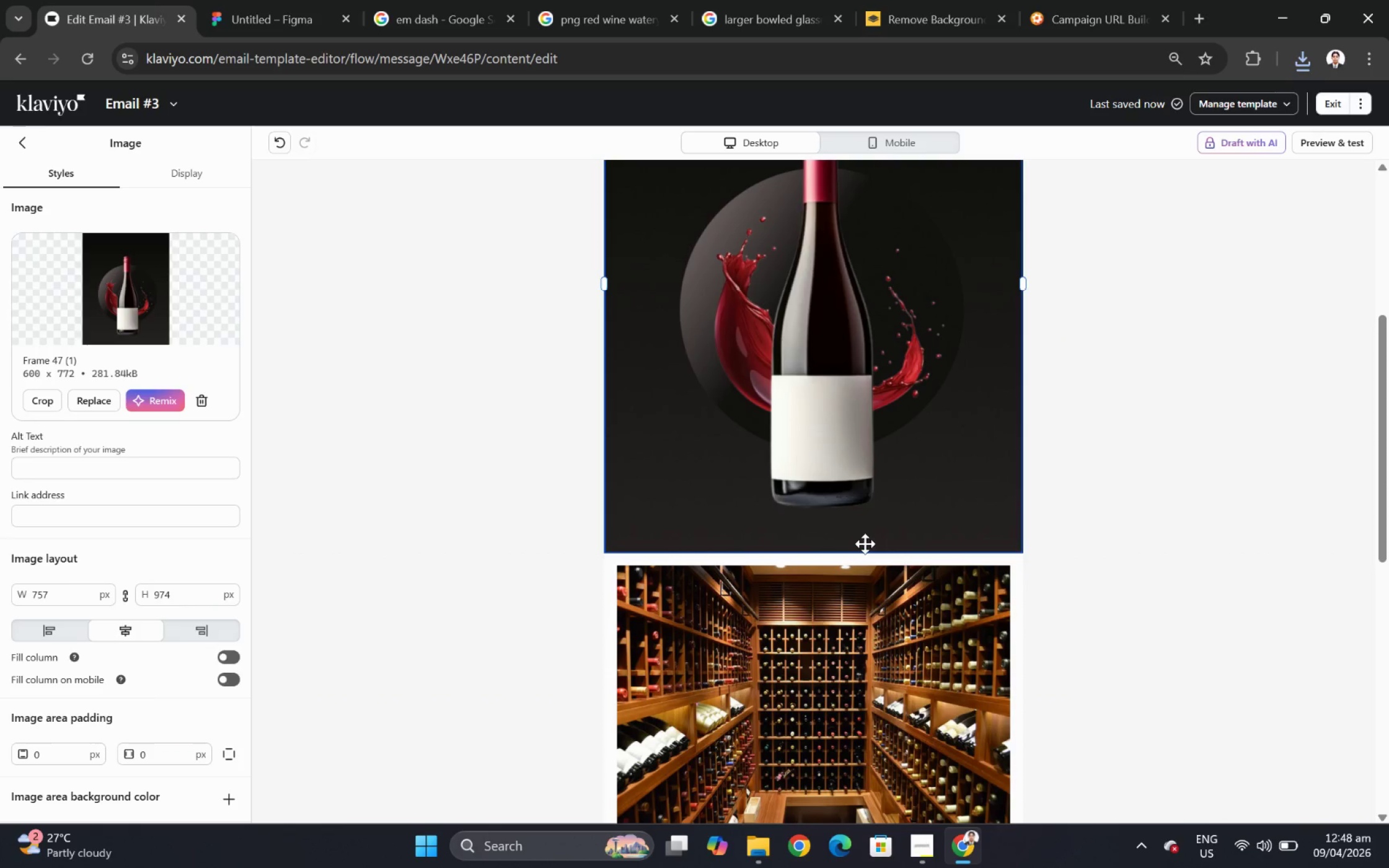 
left_click([882, 145])
 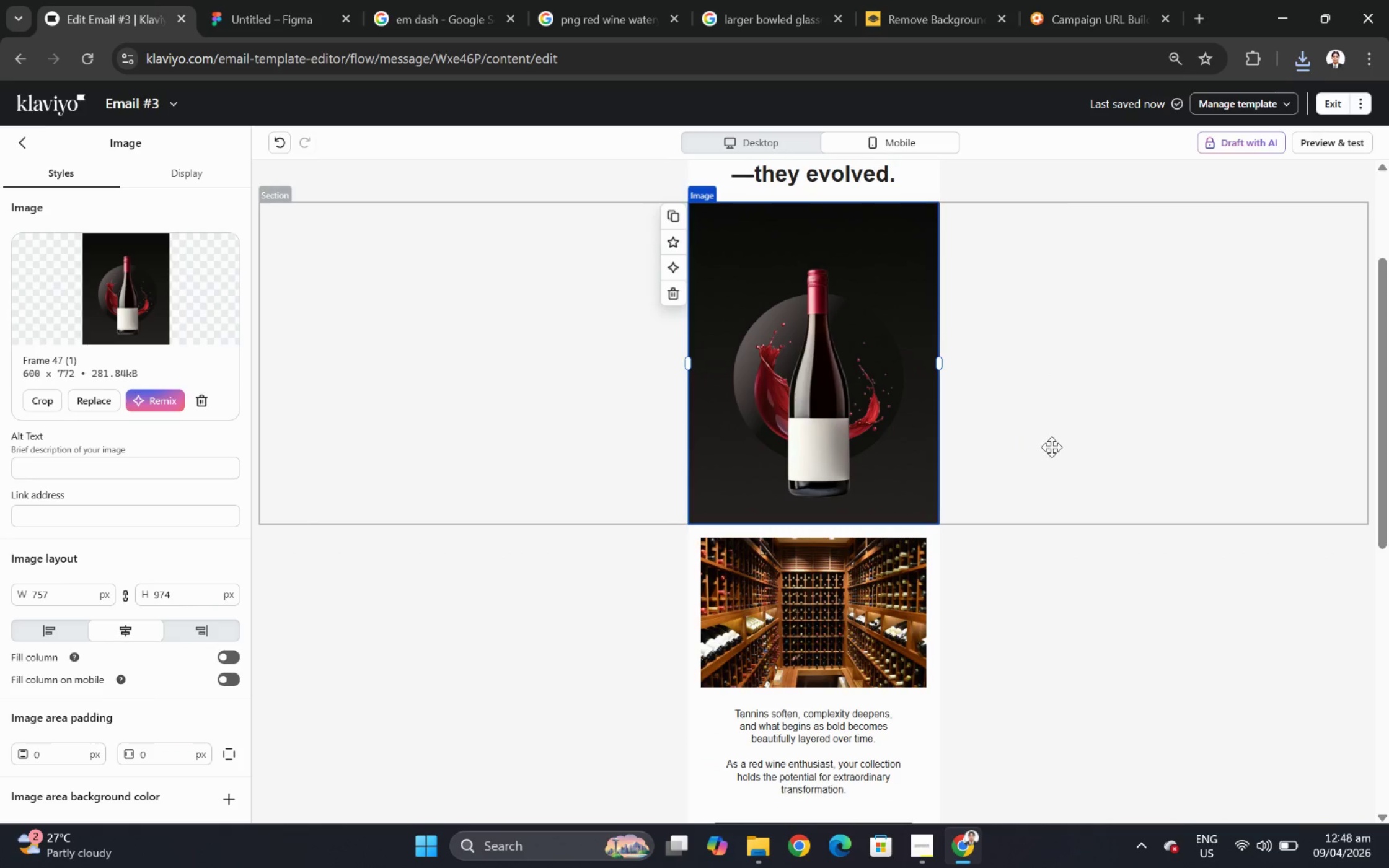 
scroll: coordinate [920, 531], scroll_direction: up, amount: 2.0
 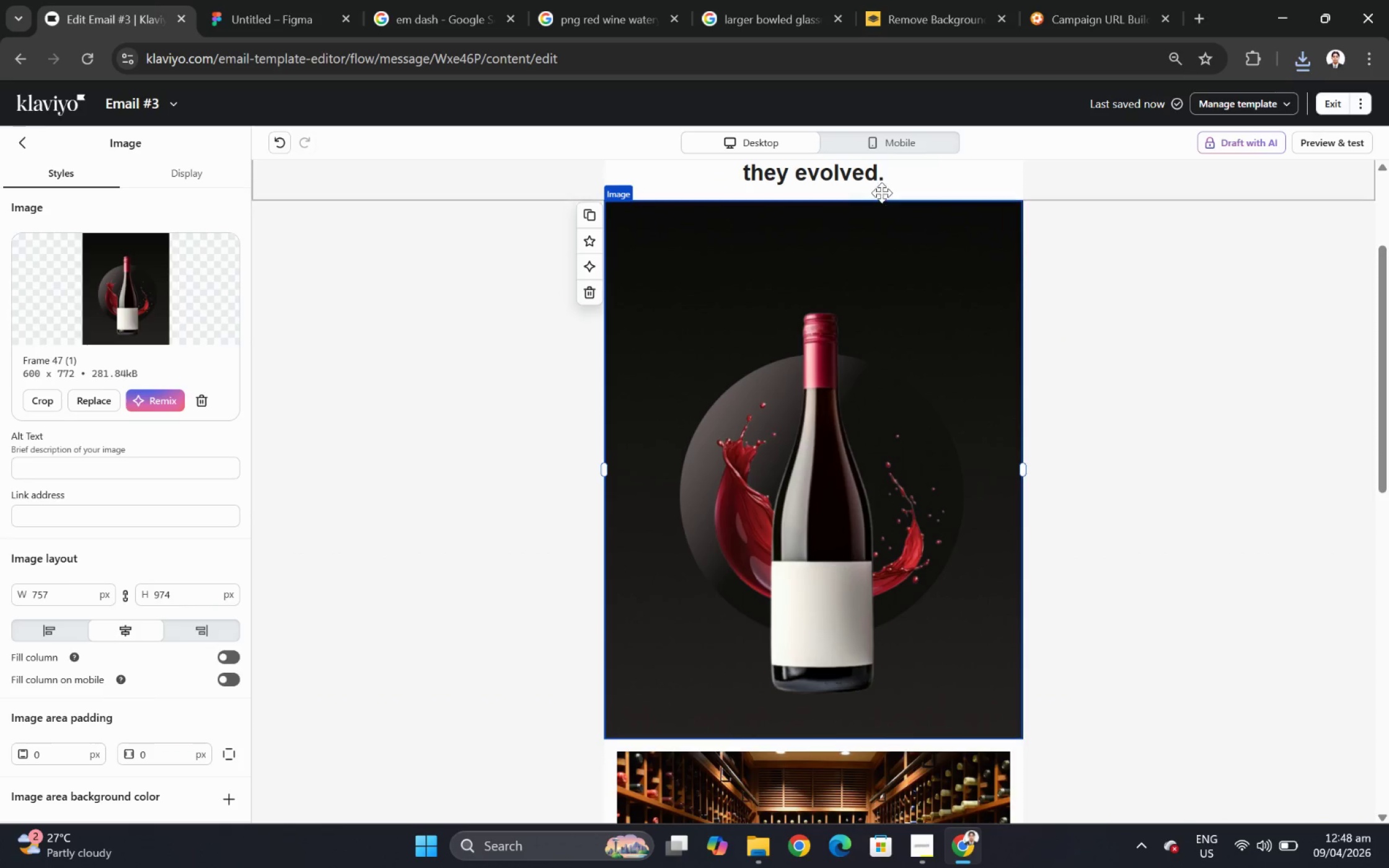 
left_click([773, 146])
 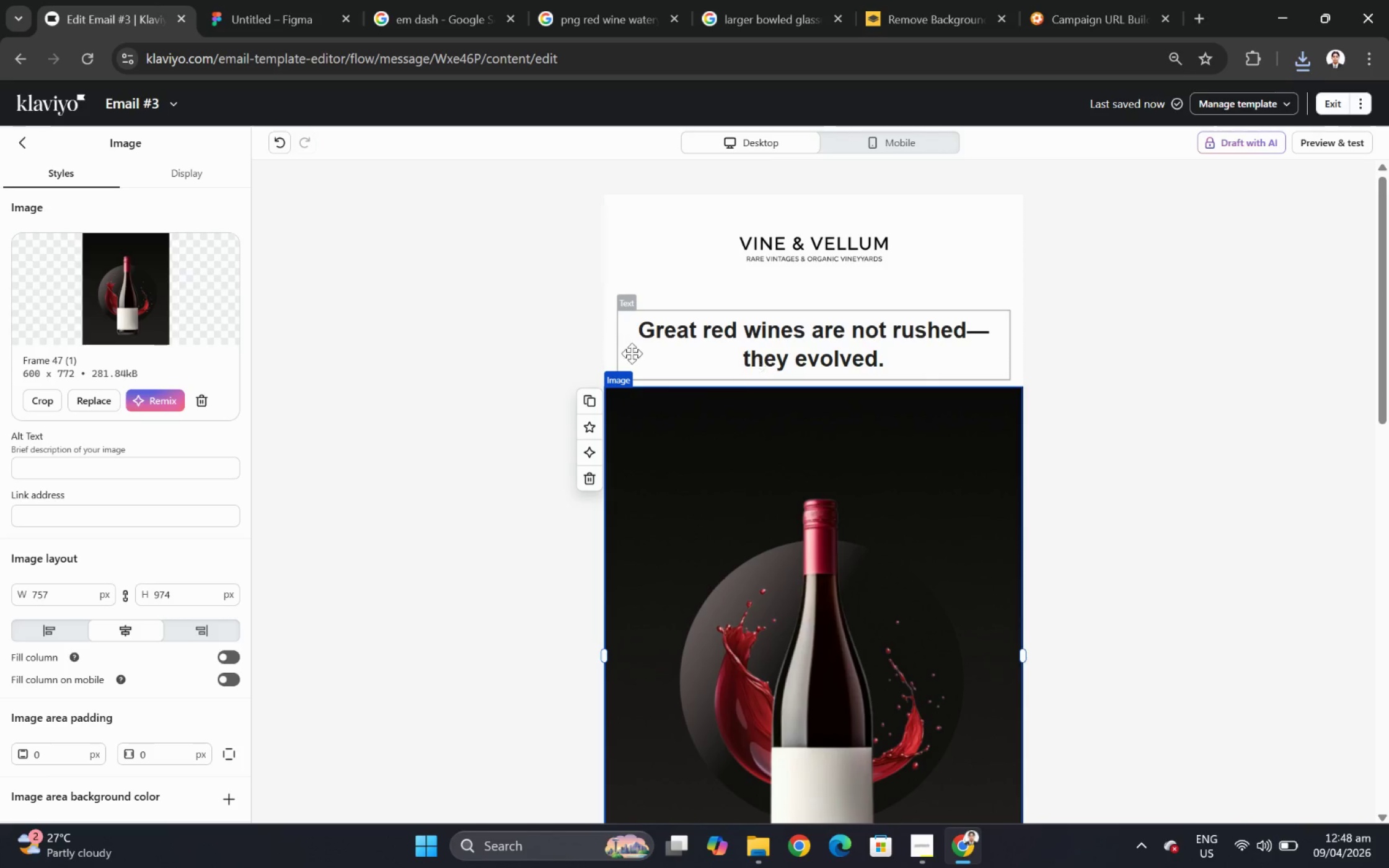 
scroll: coordinate [1051, 445], scroll_direction: up, amount: 2.0
 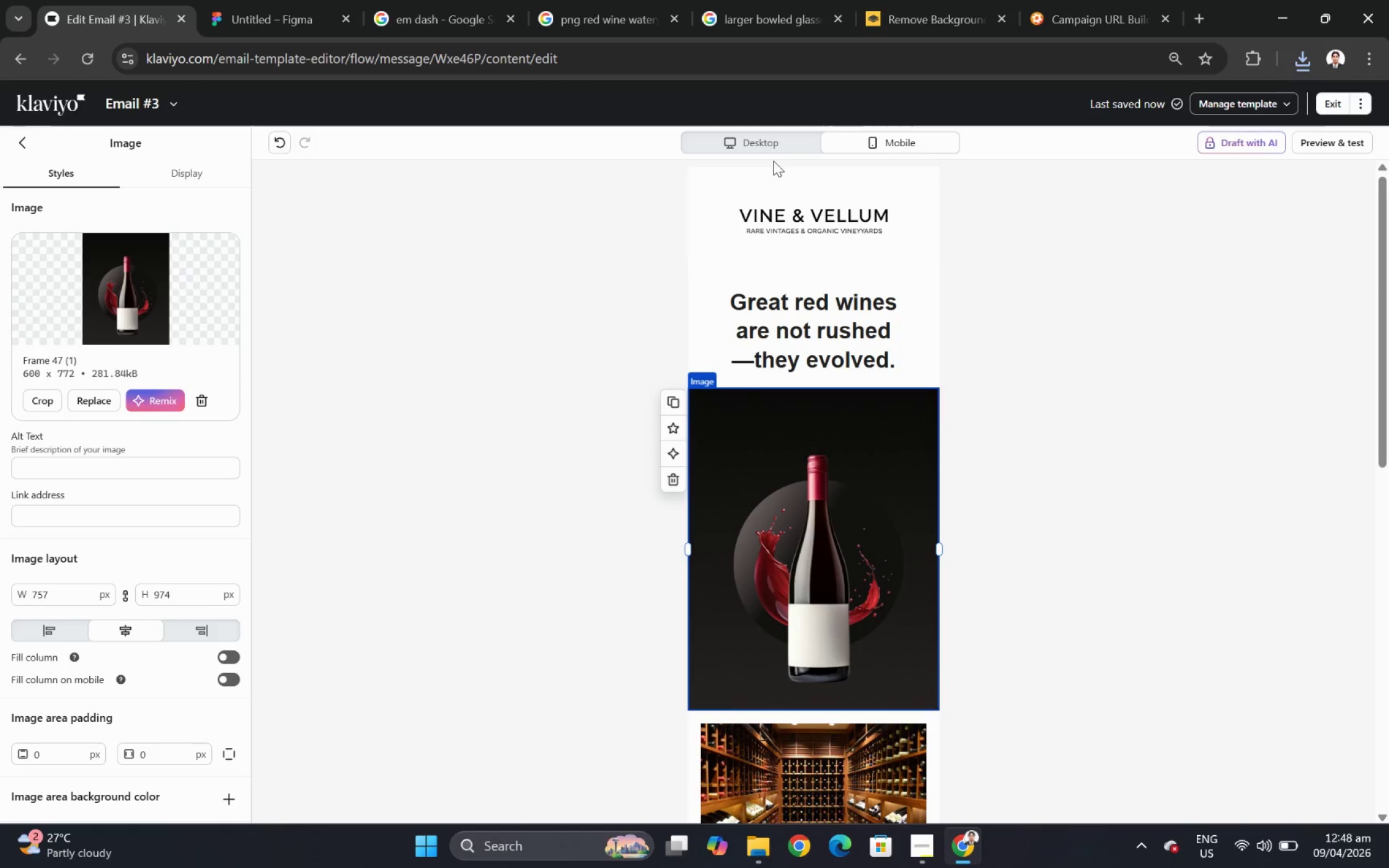 
left_click([494, 346])
 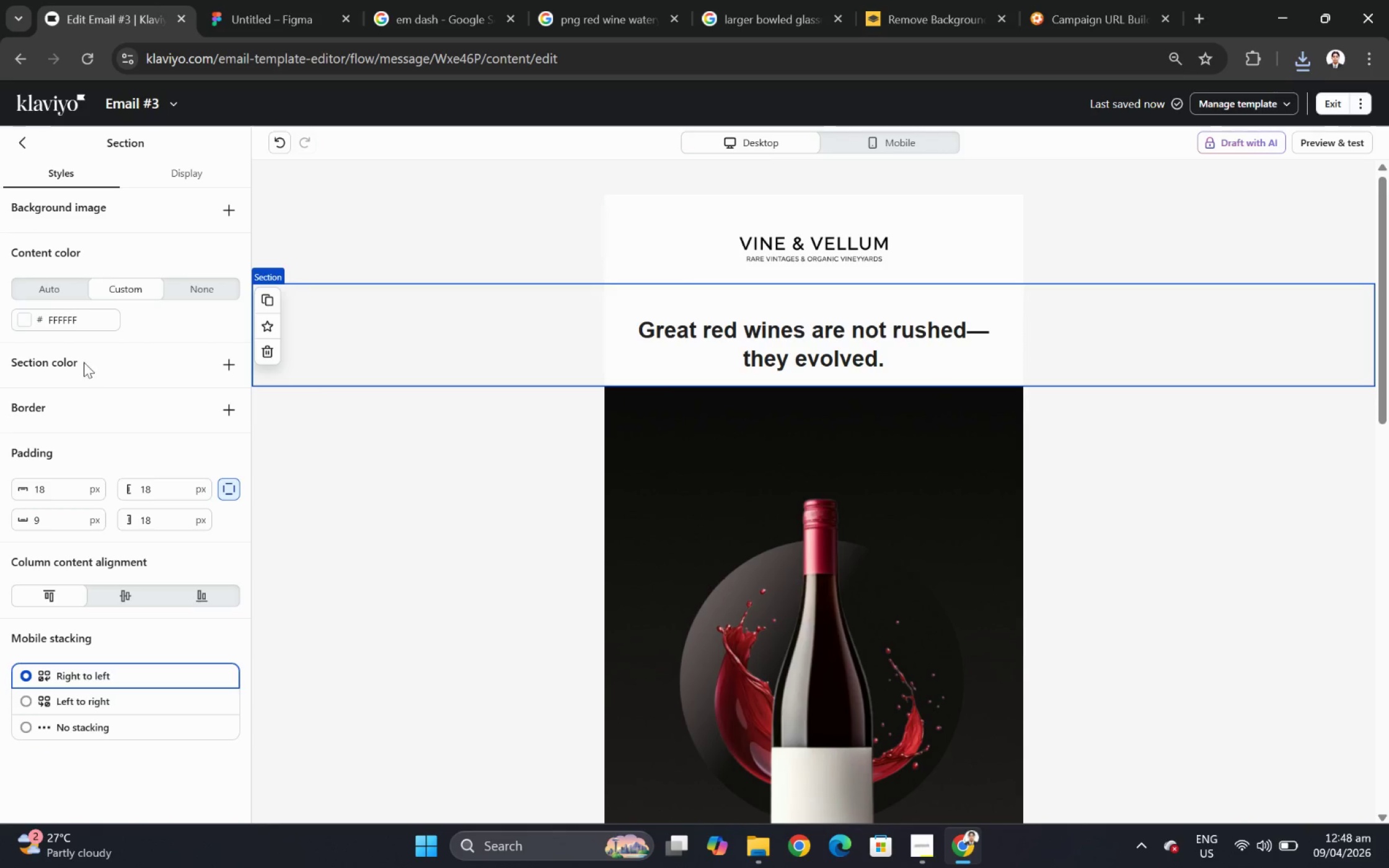 
left_click([24, 320])
 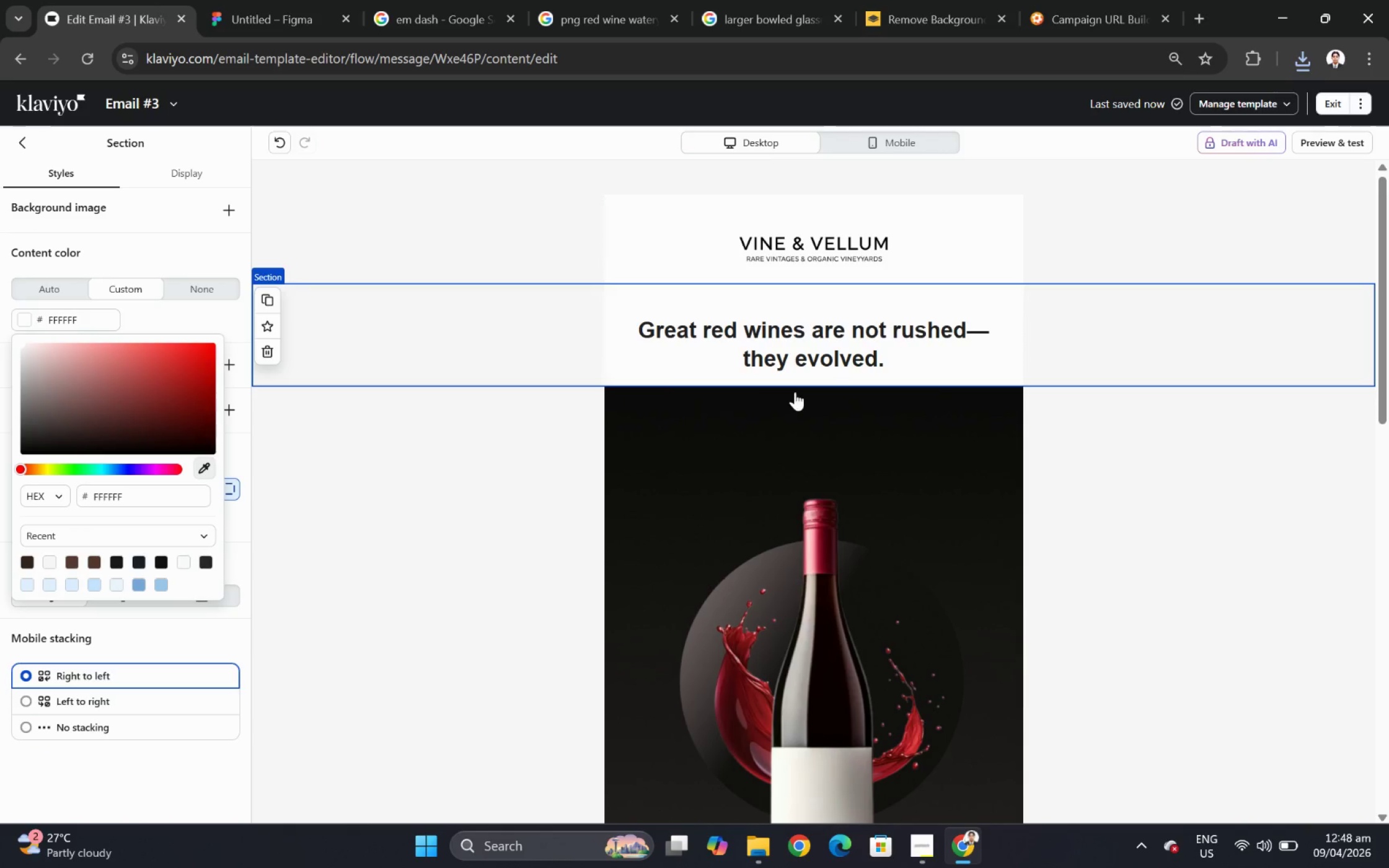 
left_click([763, 406])
 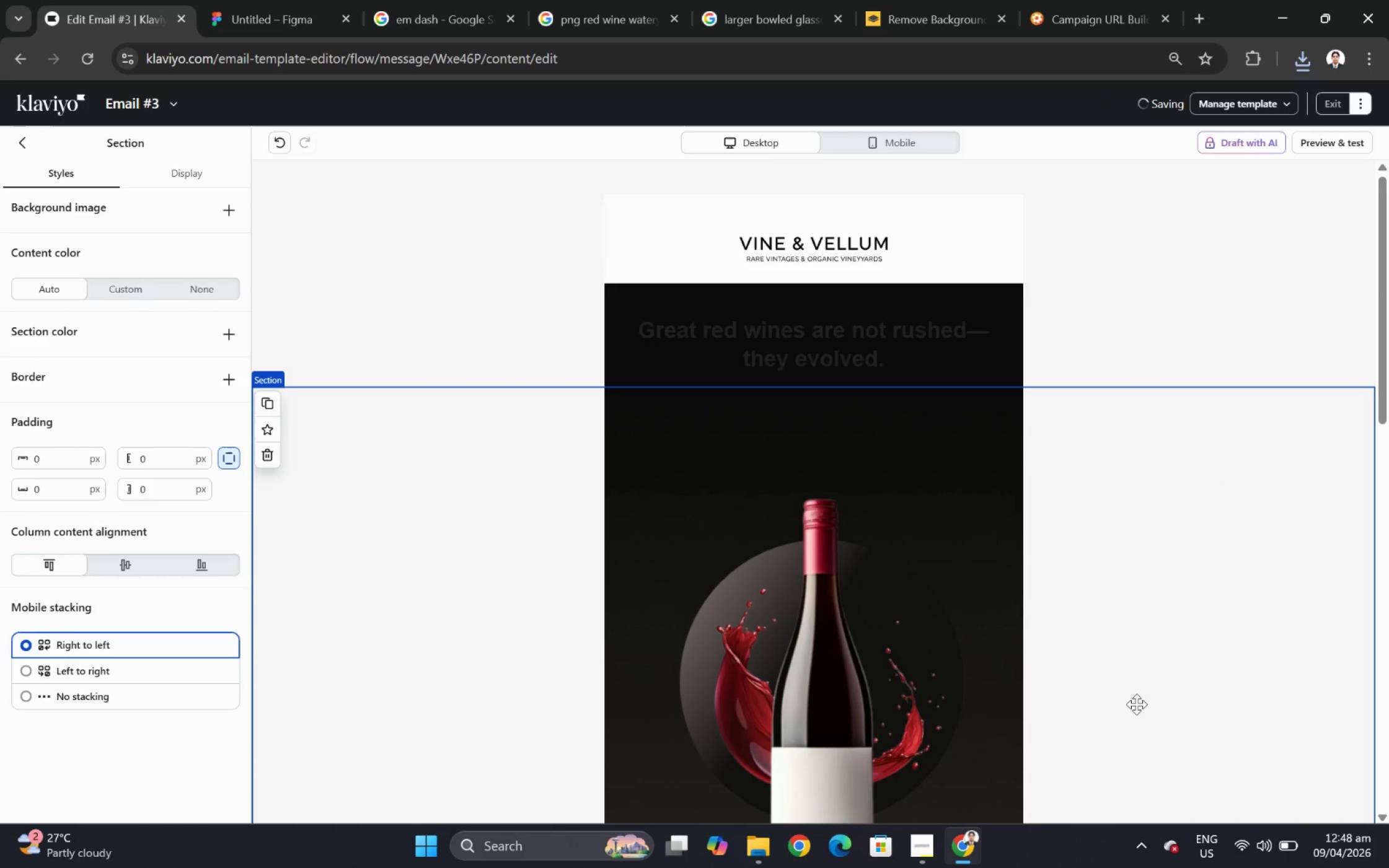 
left_click([979, 750])
 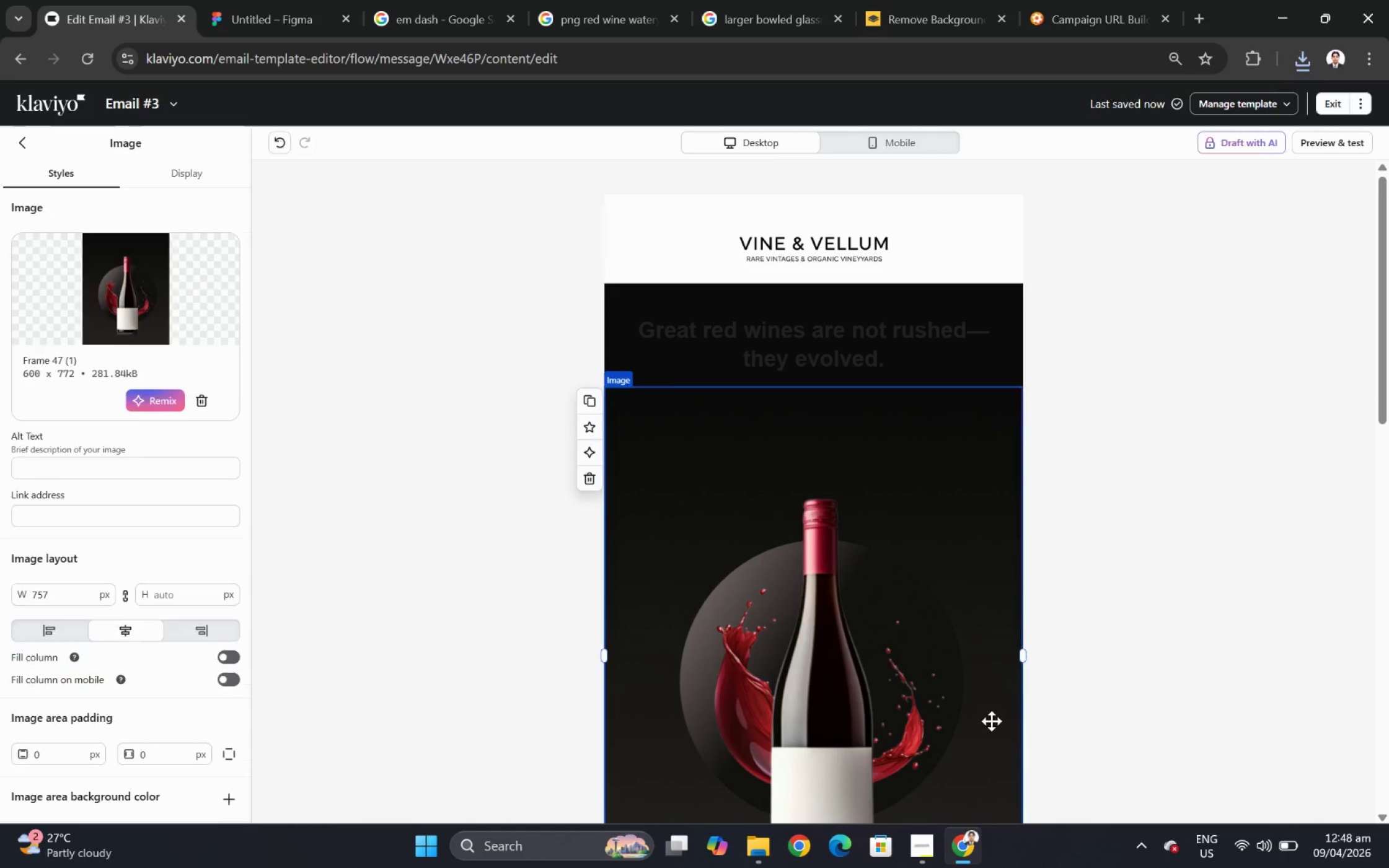 
left_click([954, 682])
 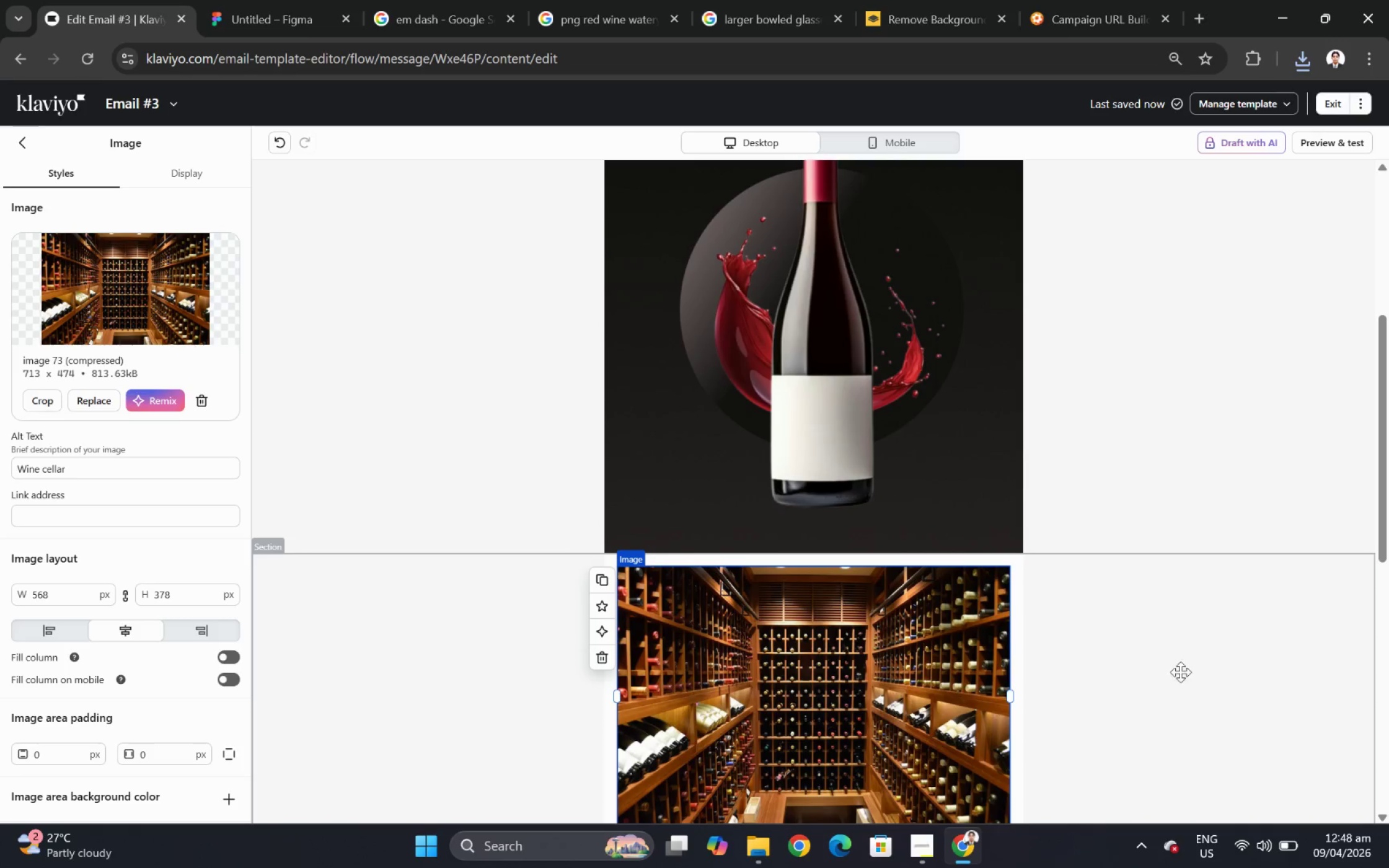 
scroll: coordinate [992, 708], scroll_direction: down, amount: 4.0
 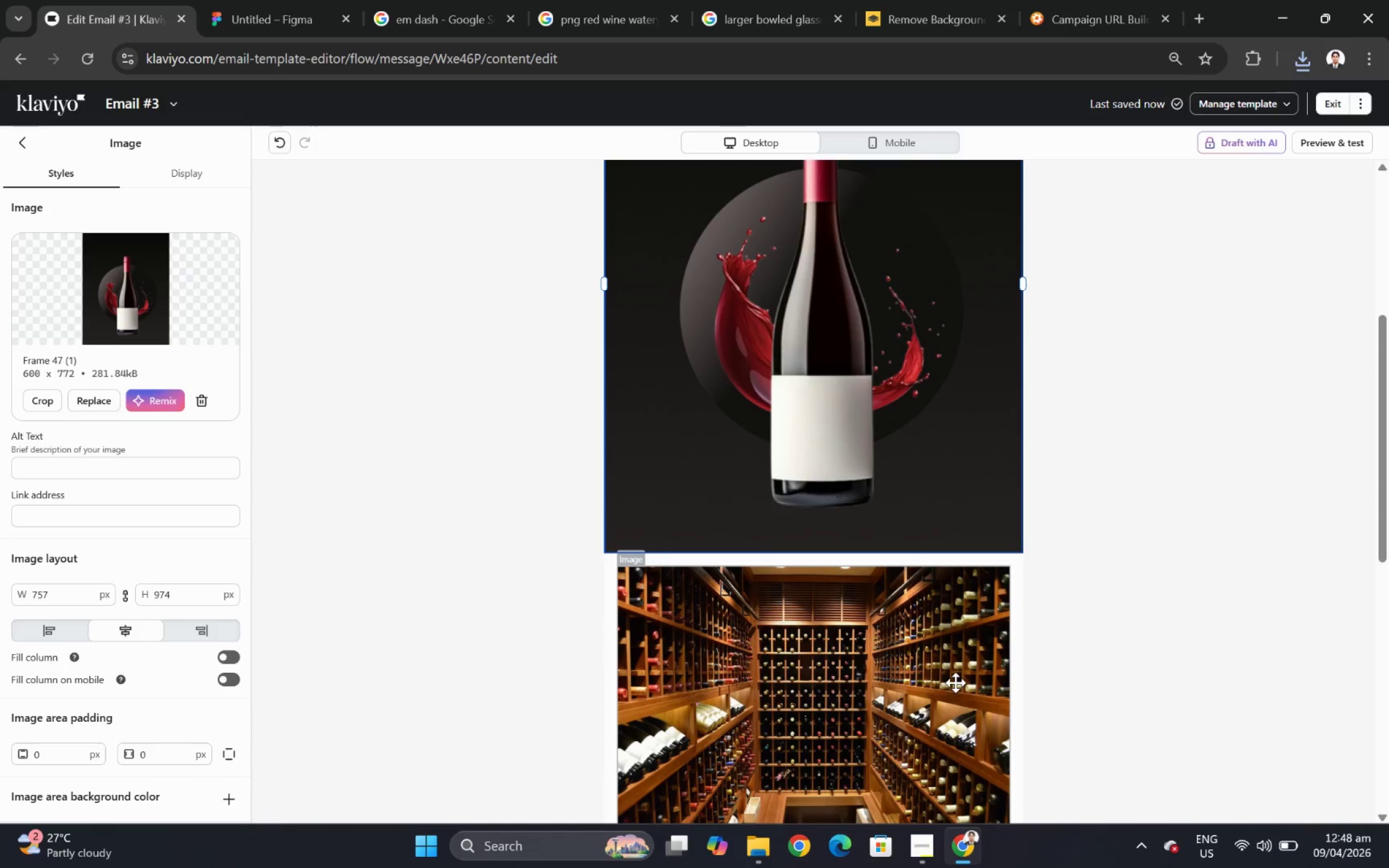 
scroll: coordinate [1199, 683], scroll_direction: up, amount: 4.0
 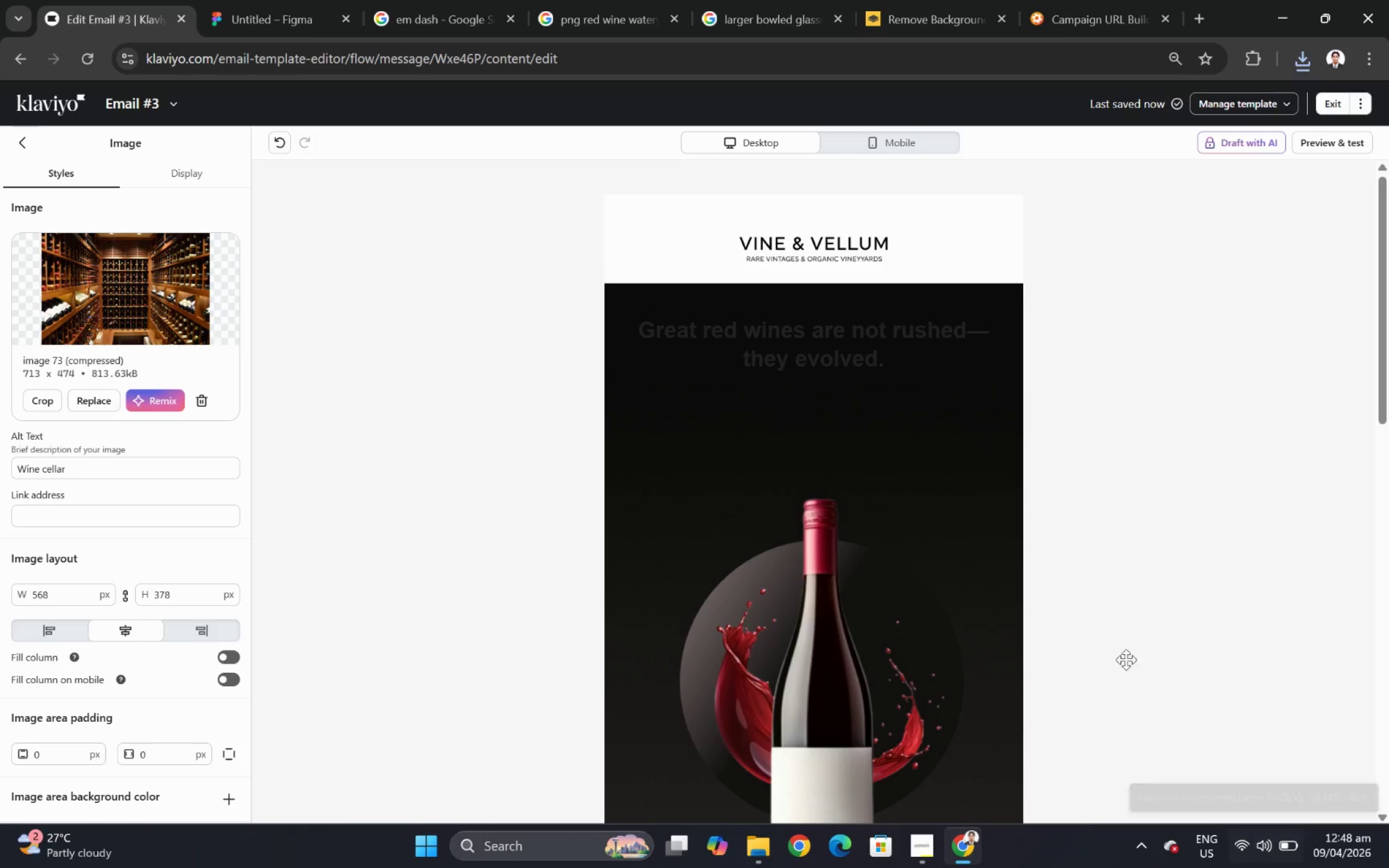 
double_click([850, 328])
 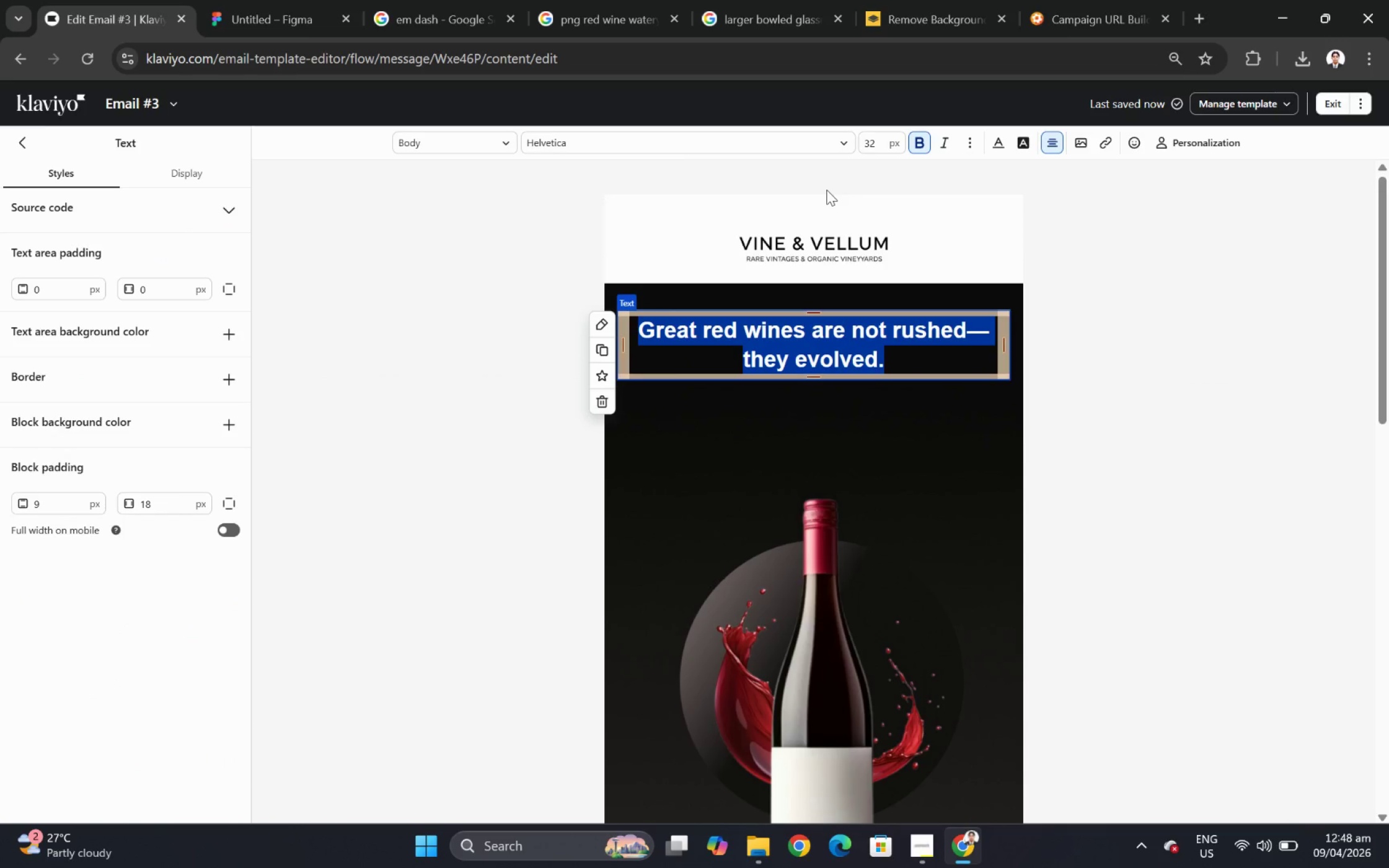 
wait(11.39)
 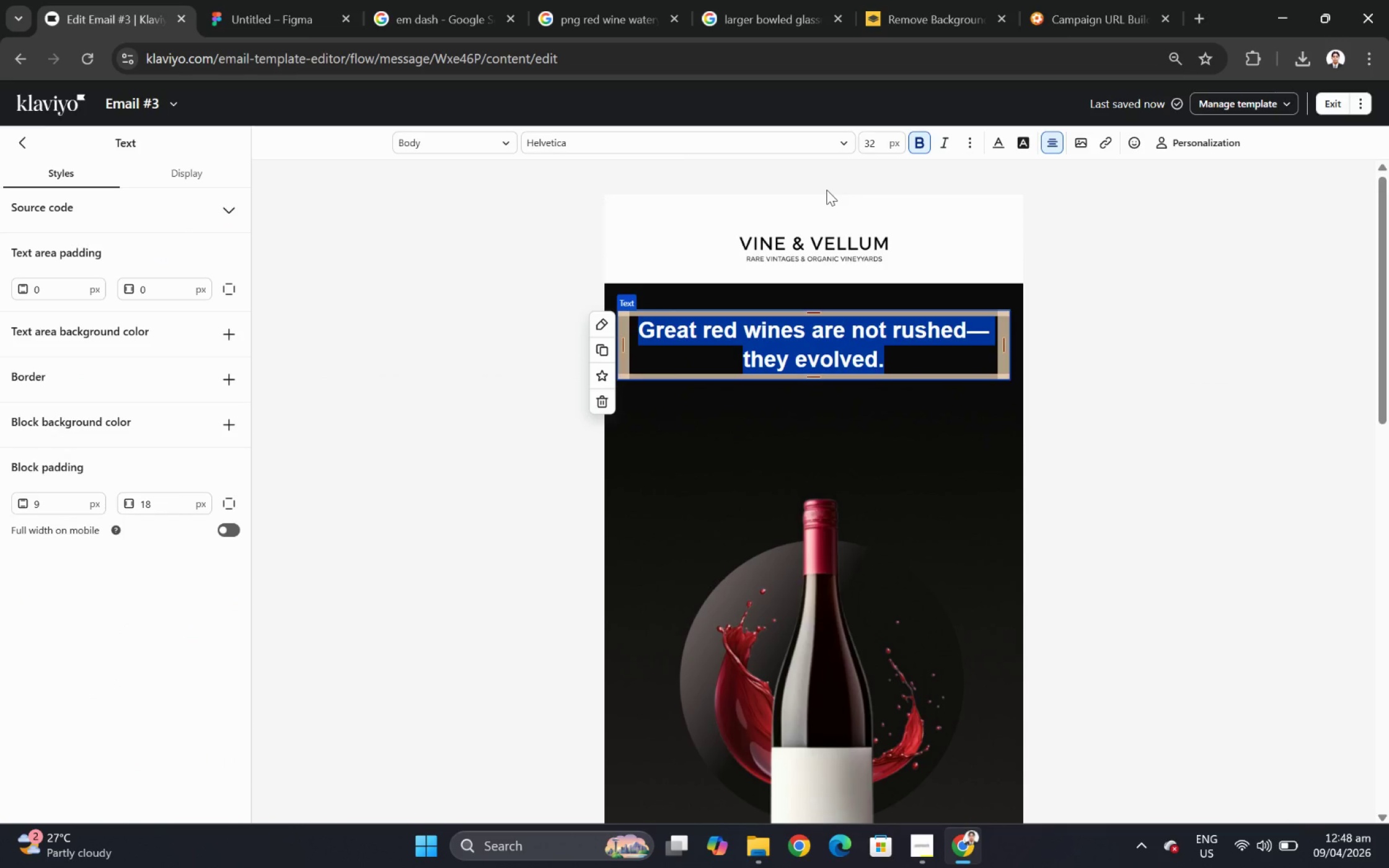 
left_click([518, 230])
 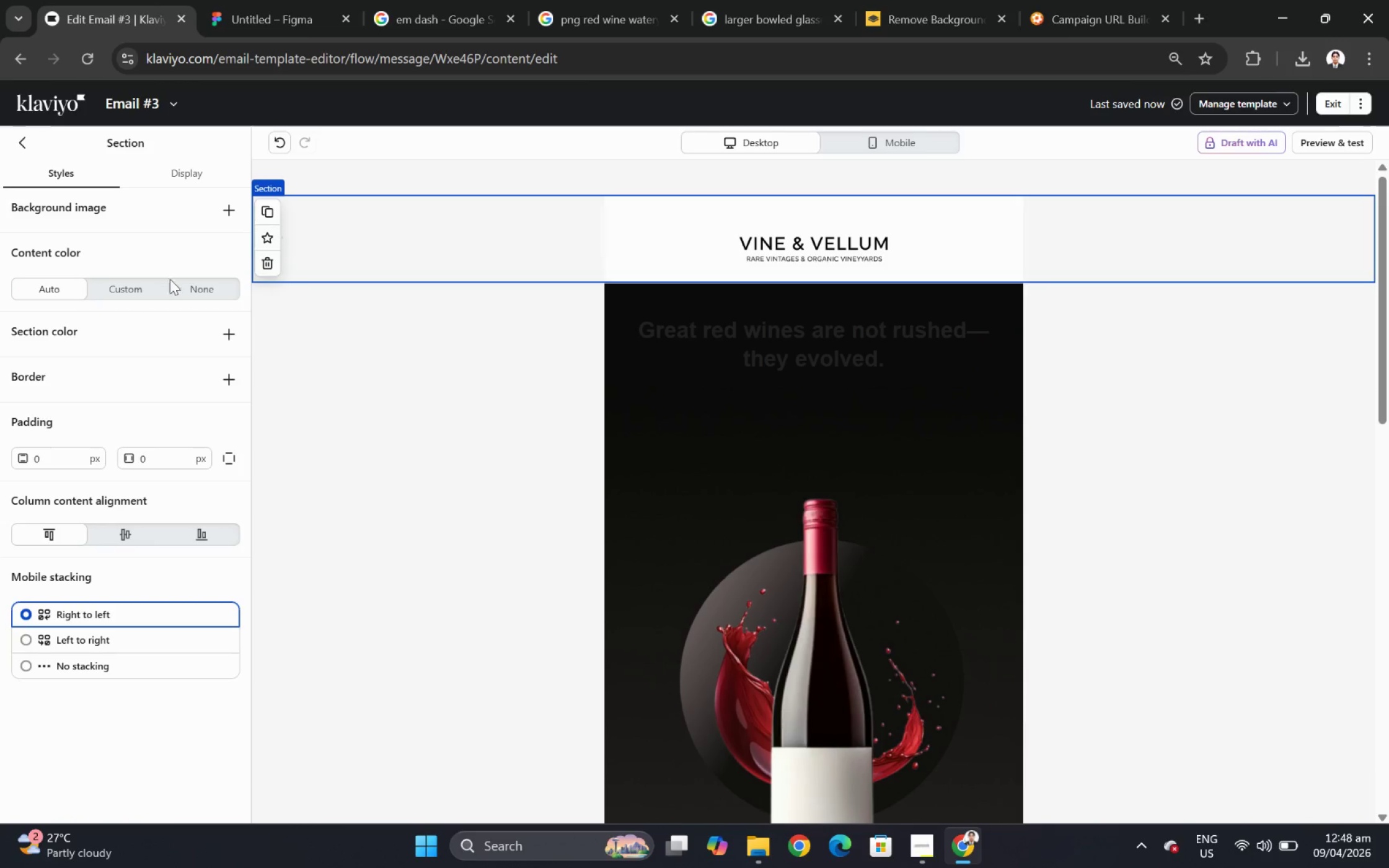 
left_click([150, 289])
 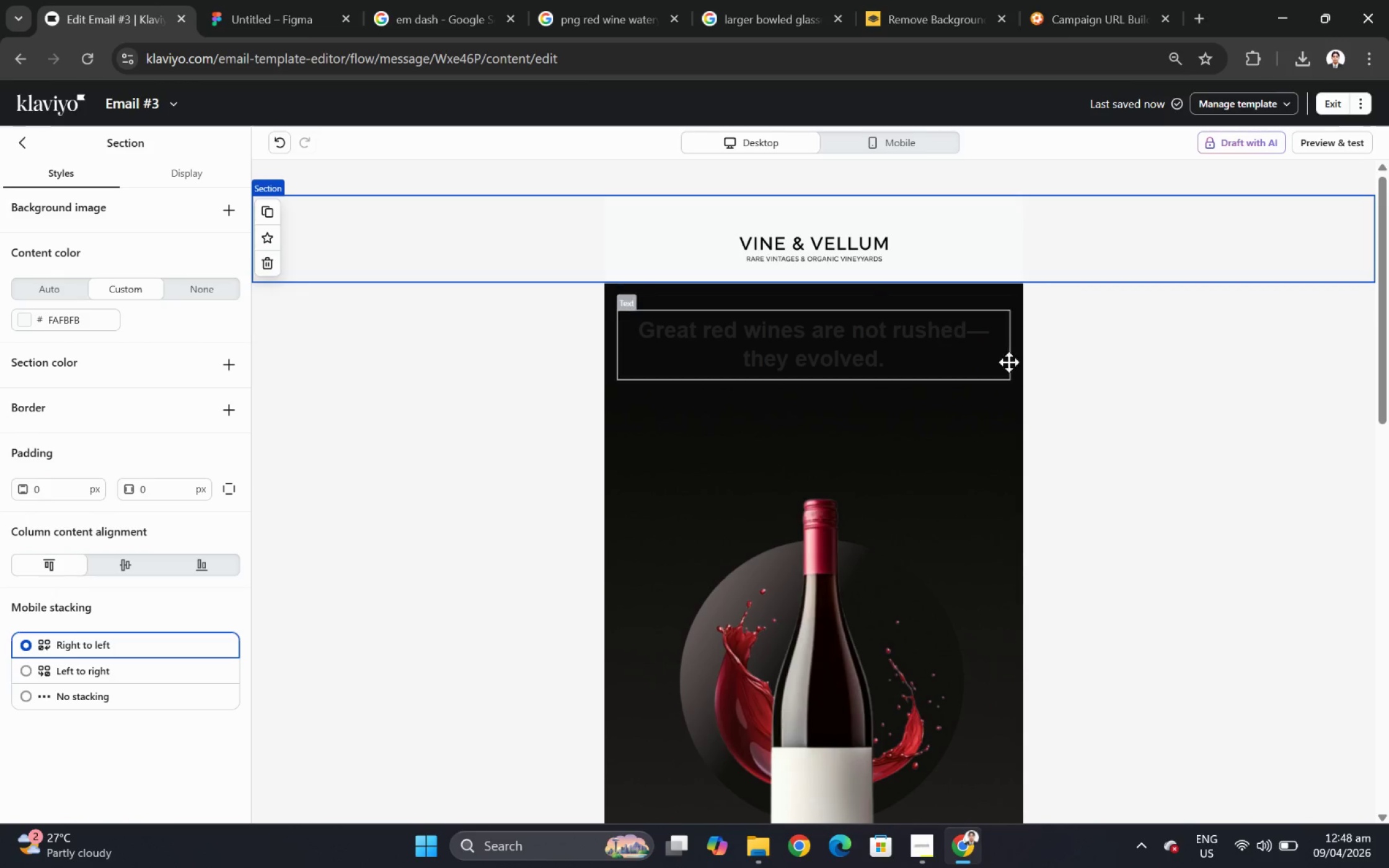 
left_click([1149, 418])
 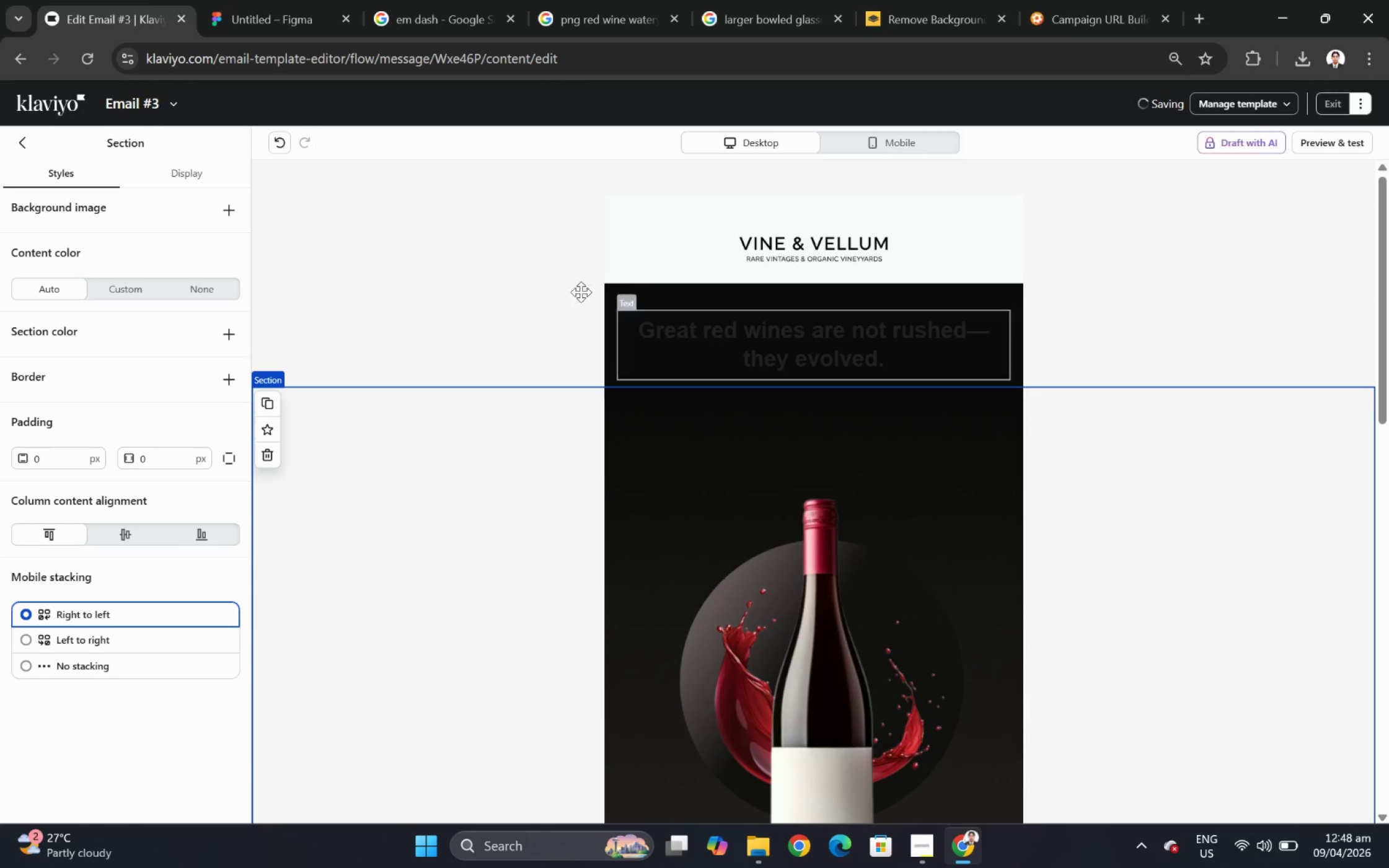 
left_click([492, 248])
 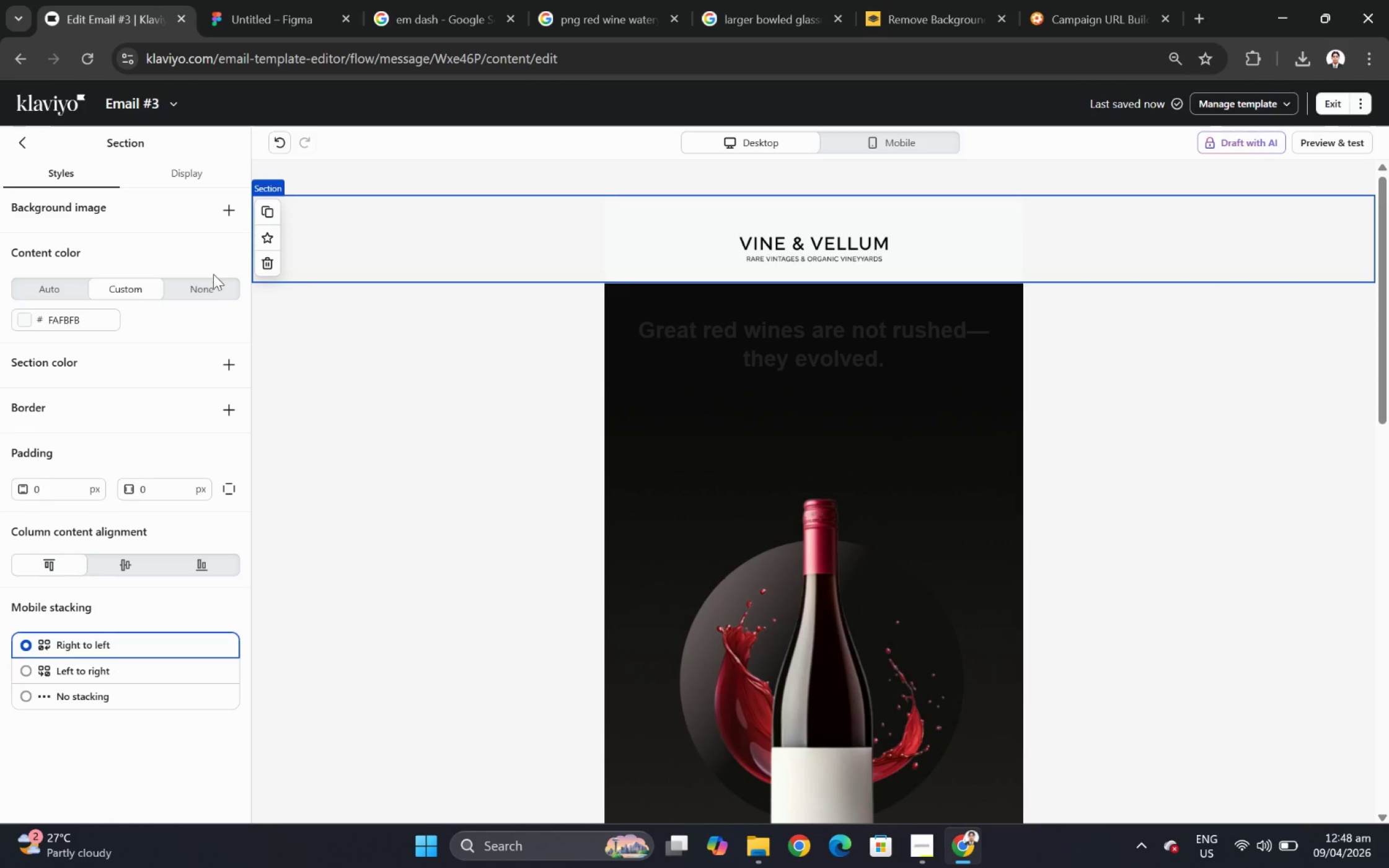 
left_click([209, 287])
 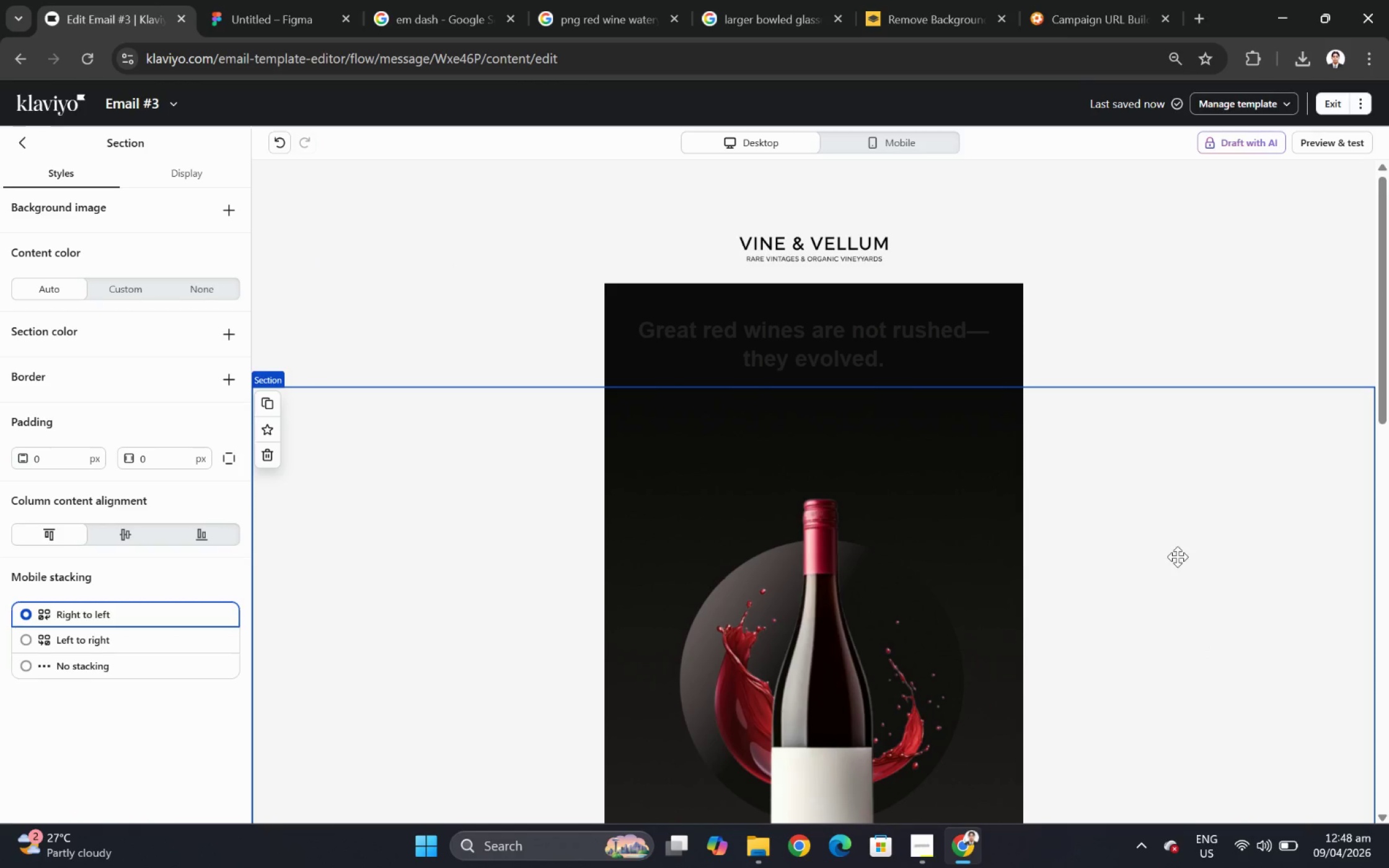 
hold_key(key=ControlLeft, duration=1.44)
scroll: coordinate [1167, 548], scroll_direction: down, amount: 4.0
 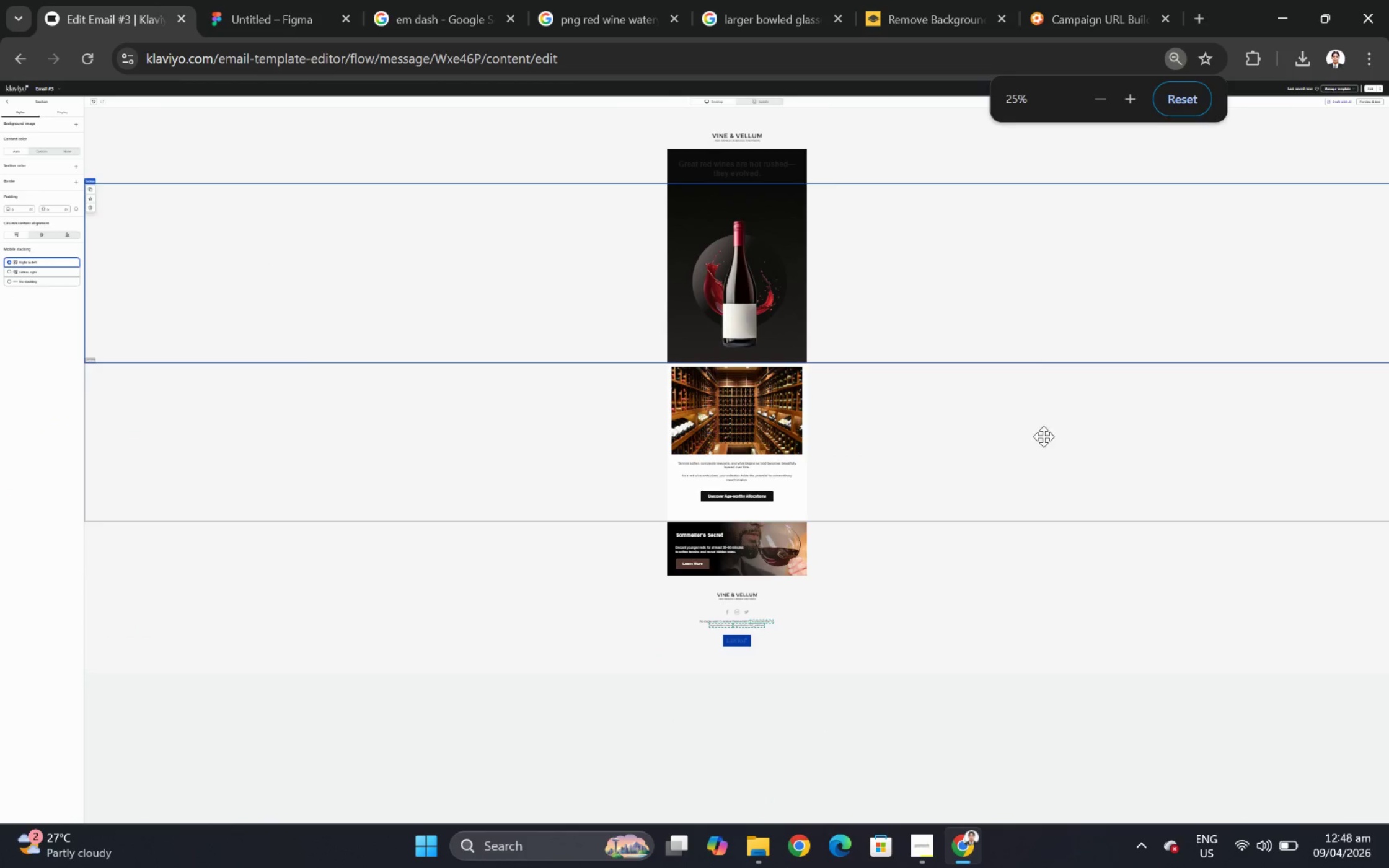 
scroll: coordinate [1043, 433], scroll_direction: up, amount: 5.0
 